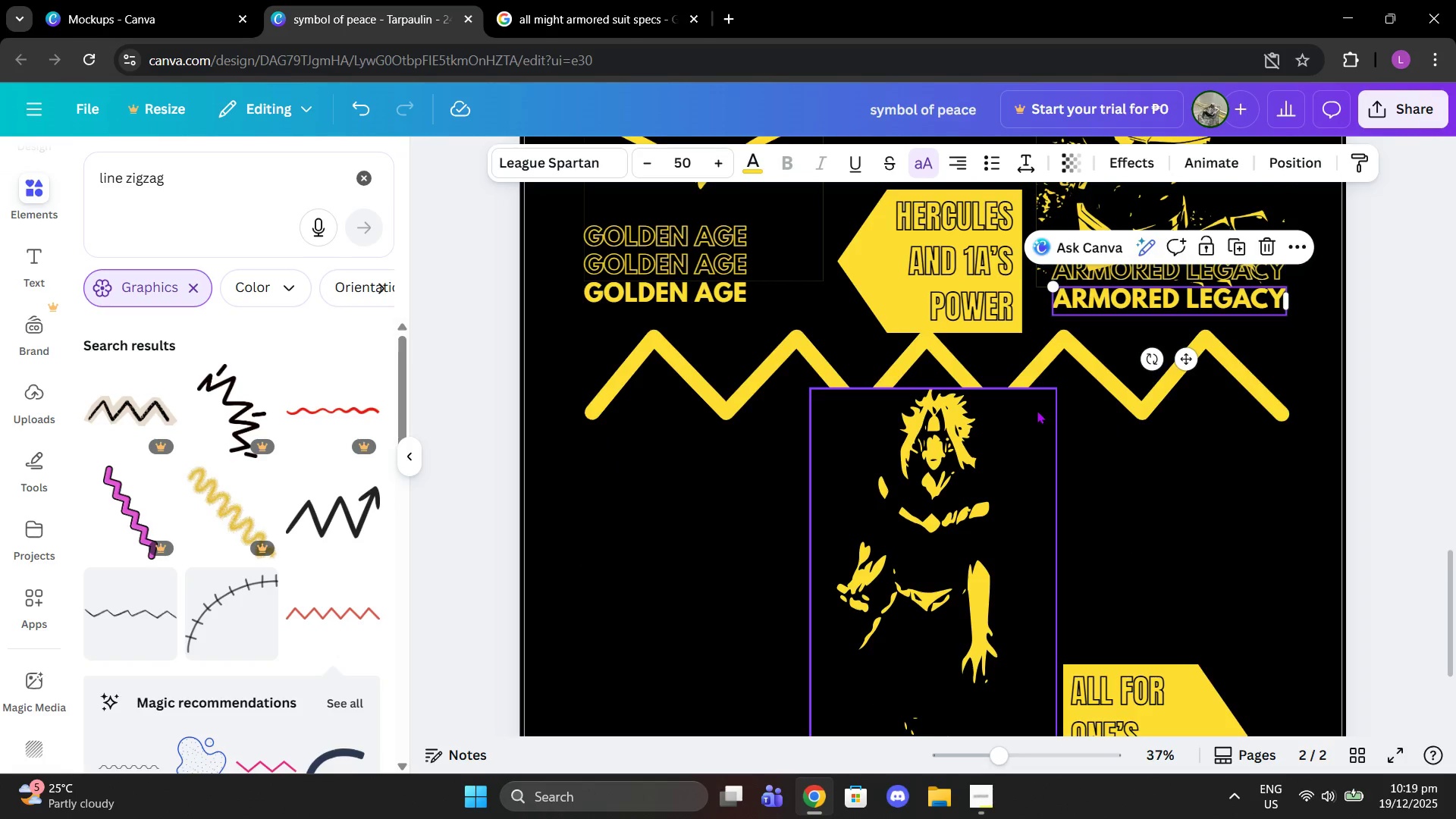 
scroll: coordinate [1037, 410], scroll_direction: up, amount: 2.0
 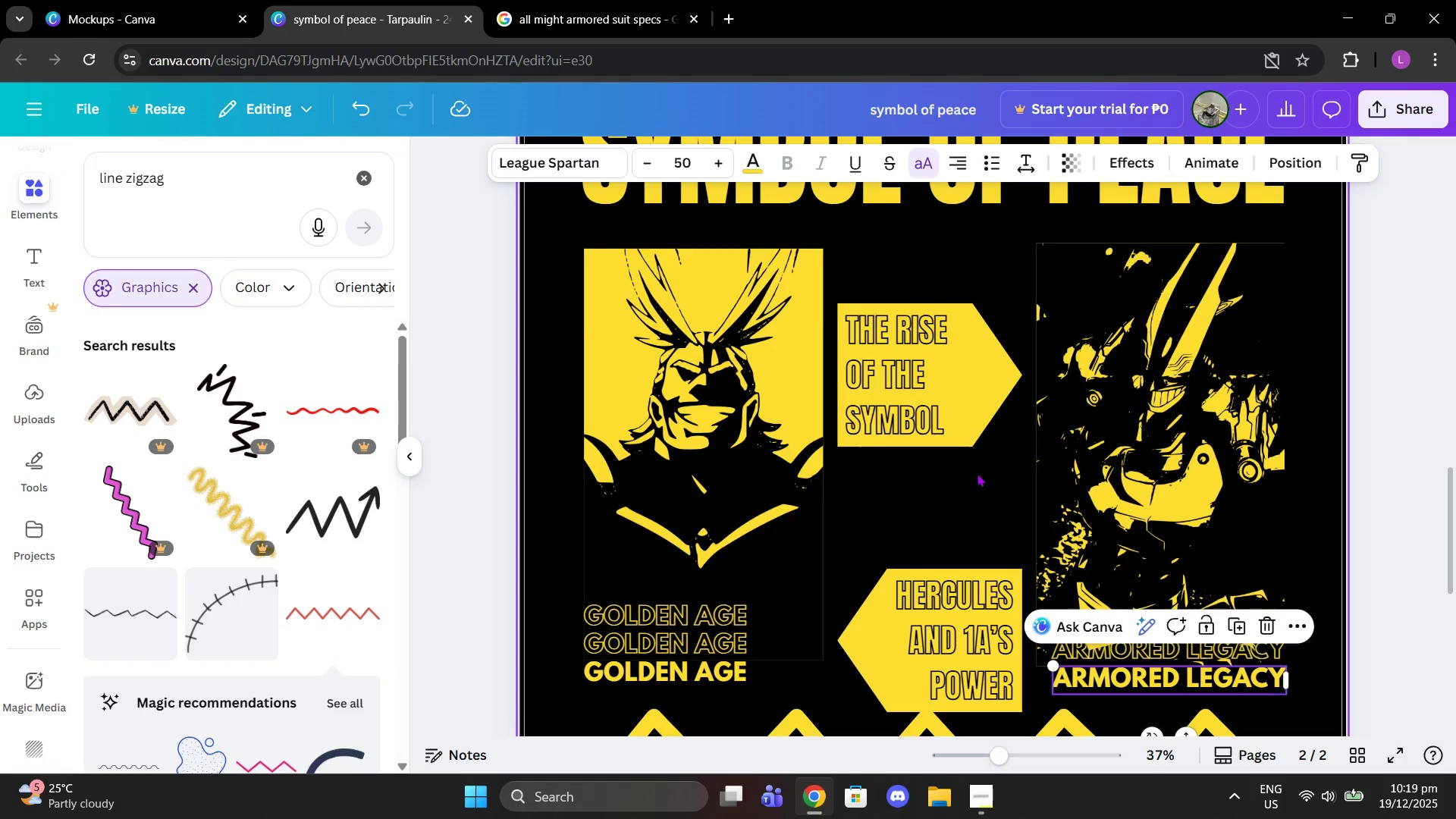 
left_click_drag(start_coordinate=[984, 477], to_coordinate=[863, 329])
 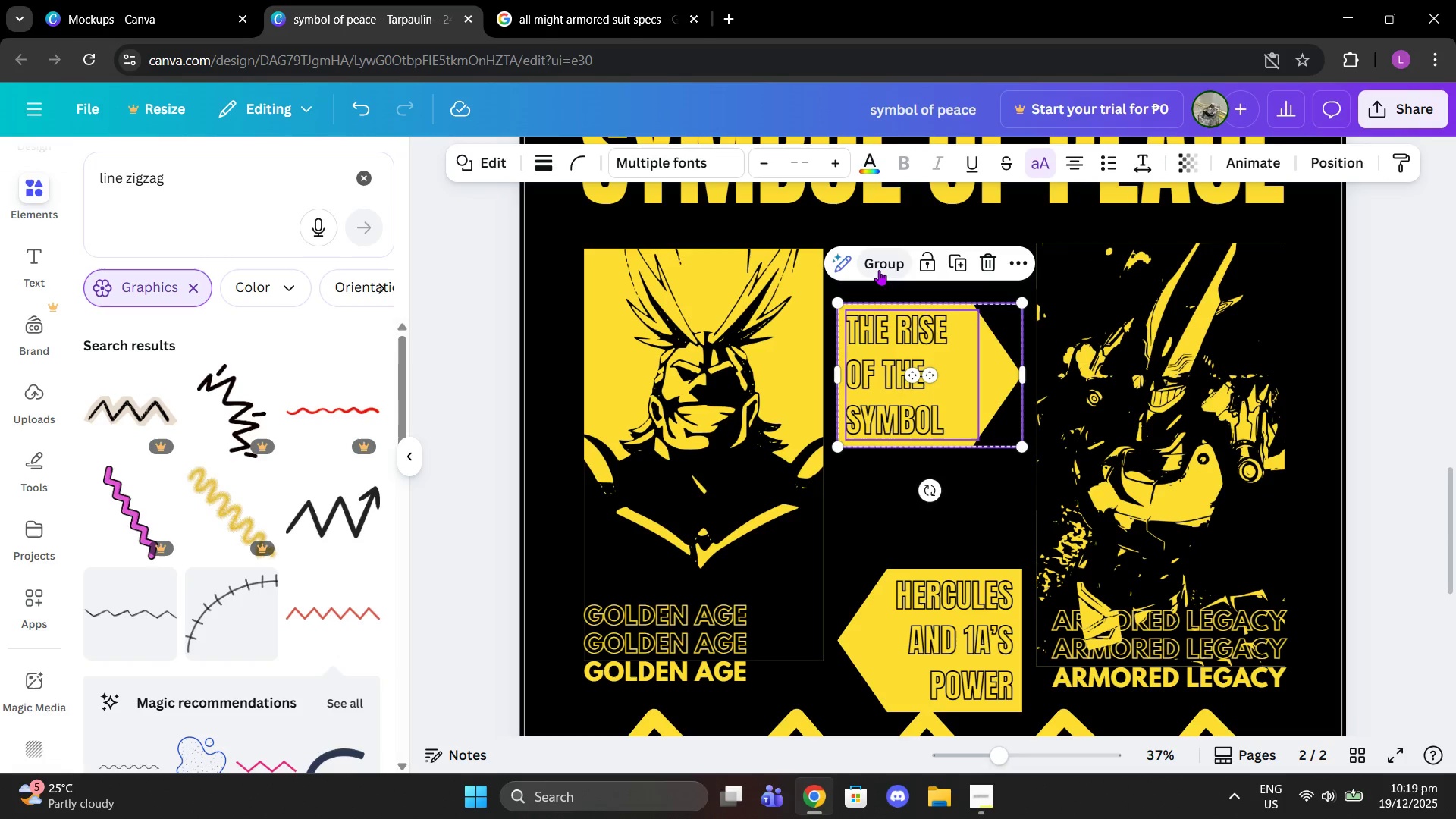 
left_click([879, 270])
 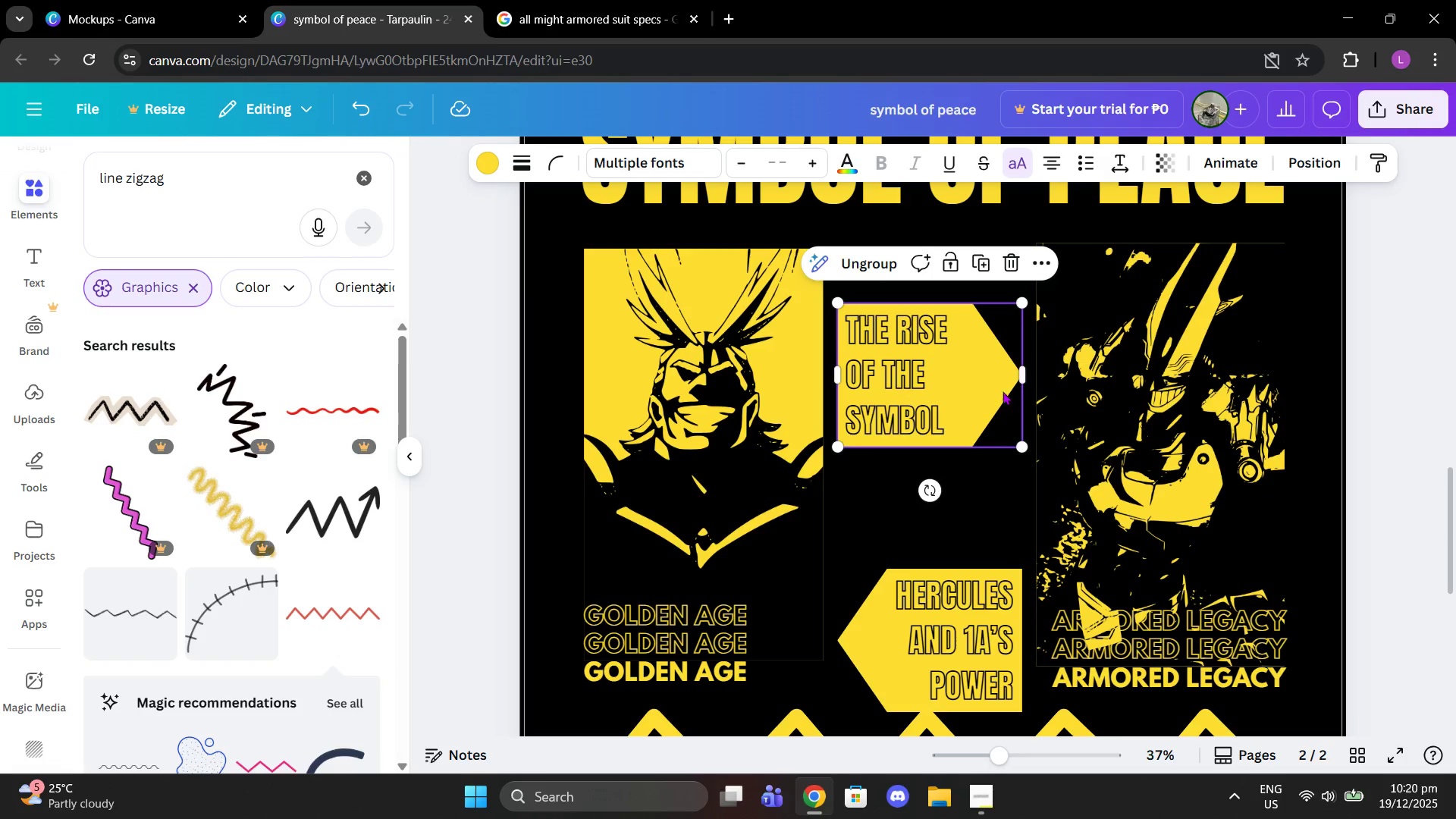 
left_click_drag(start_coordinate=[986, 379], to_coordinate=[972, 326])
 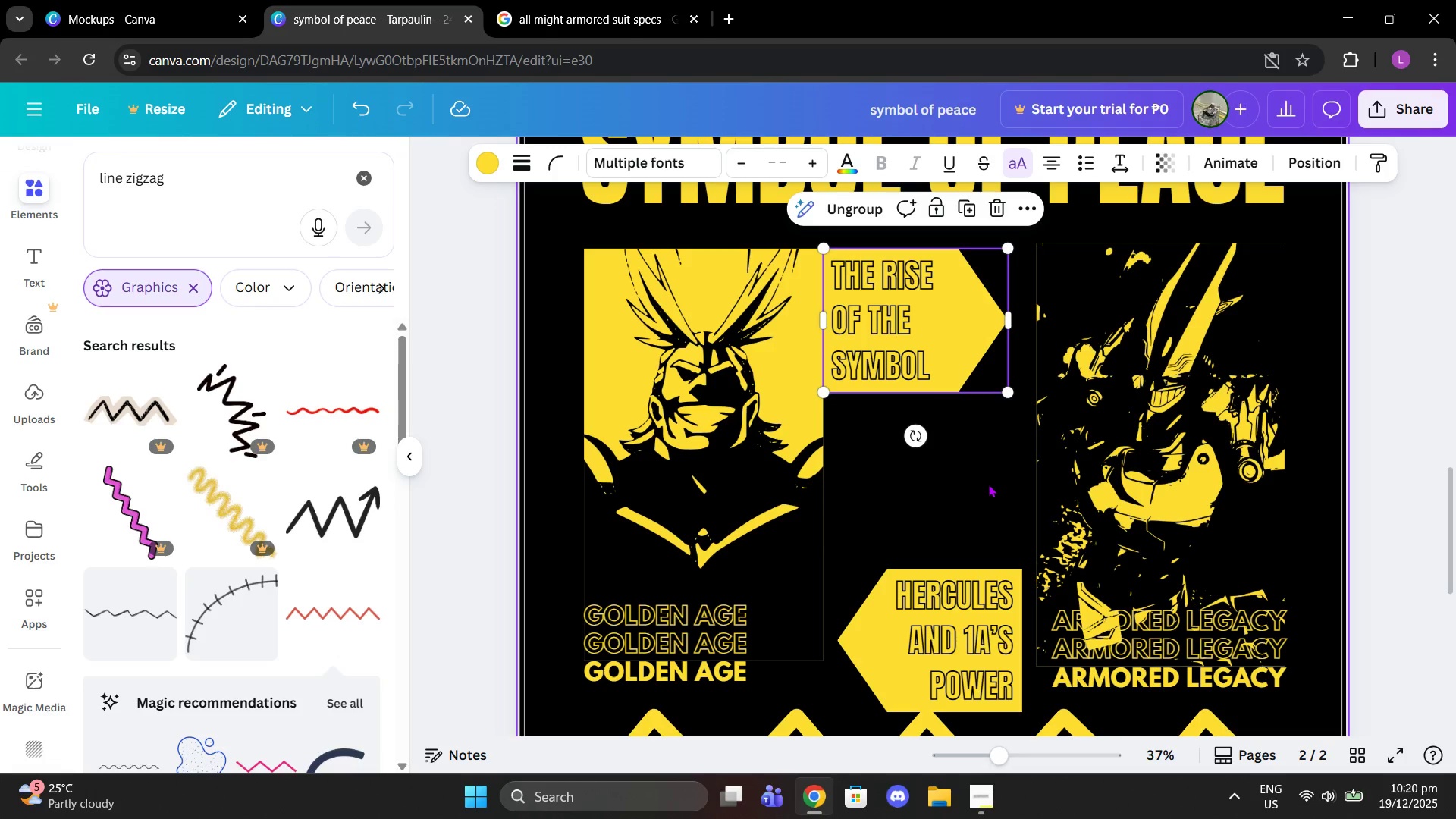 
left_click([988, 484])
 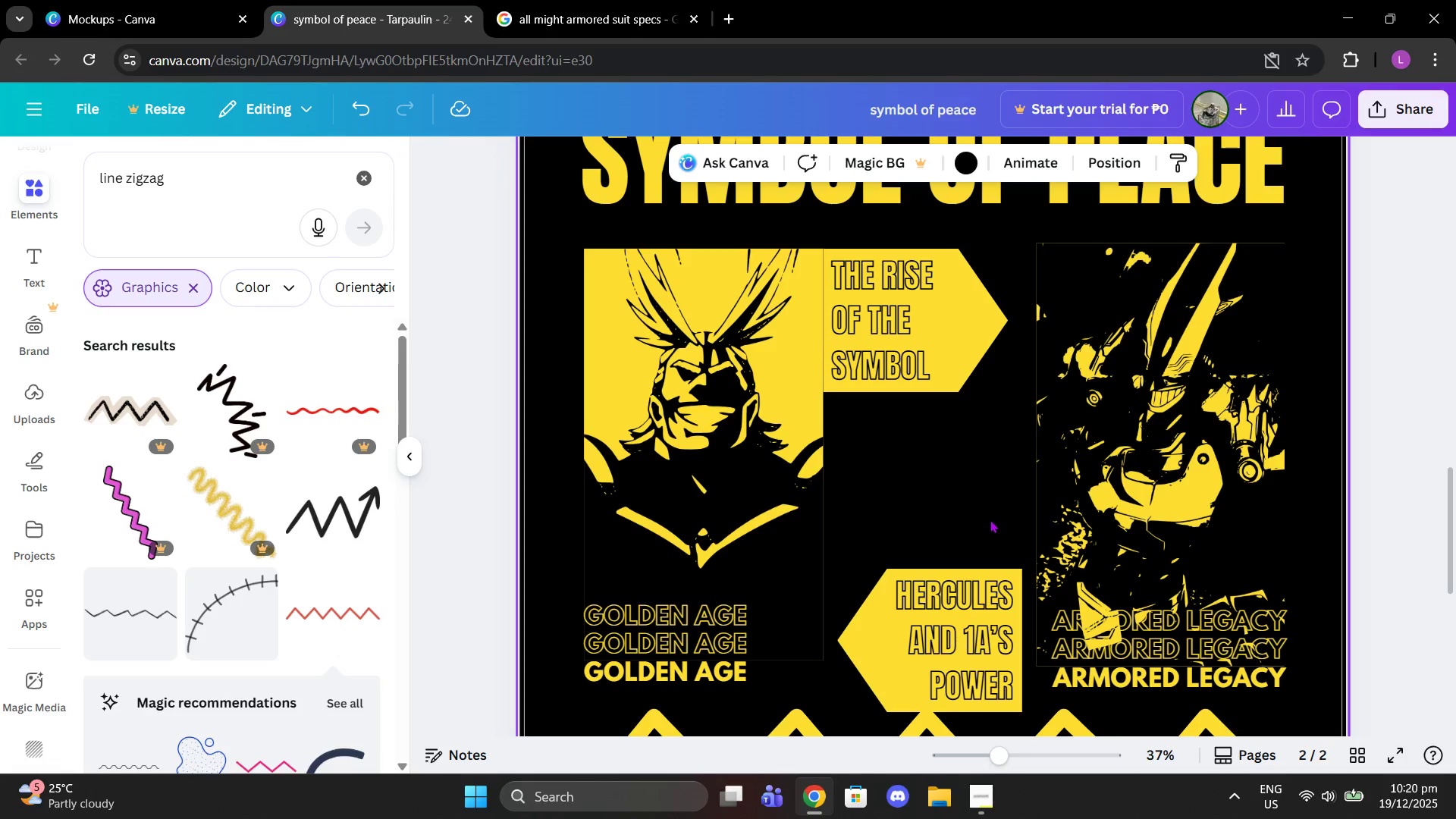 
scroll: coordinate [984, 516], scroll_direction: down, amount: 1.0
 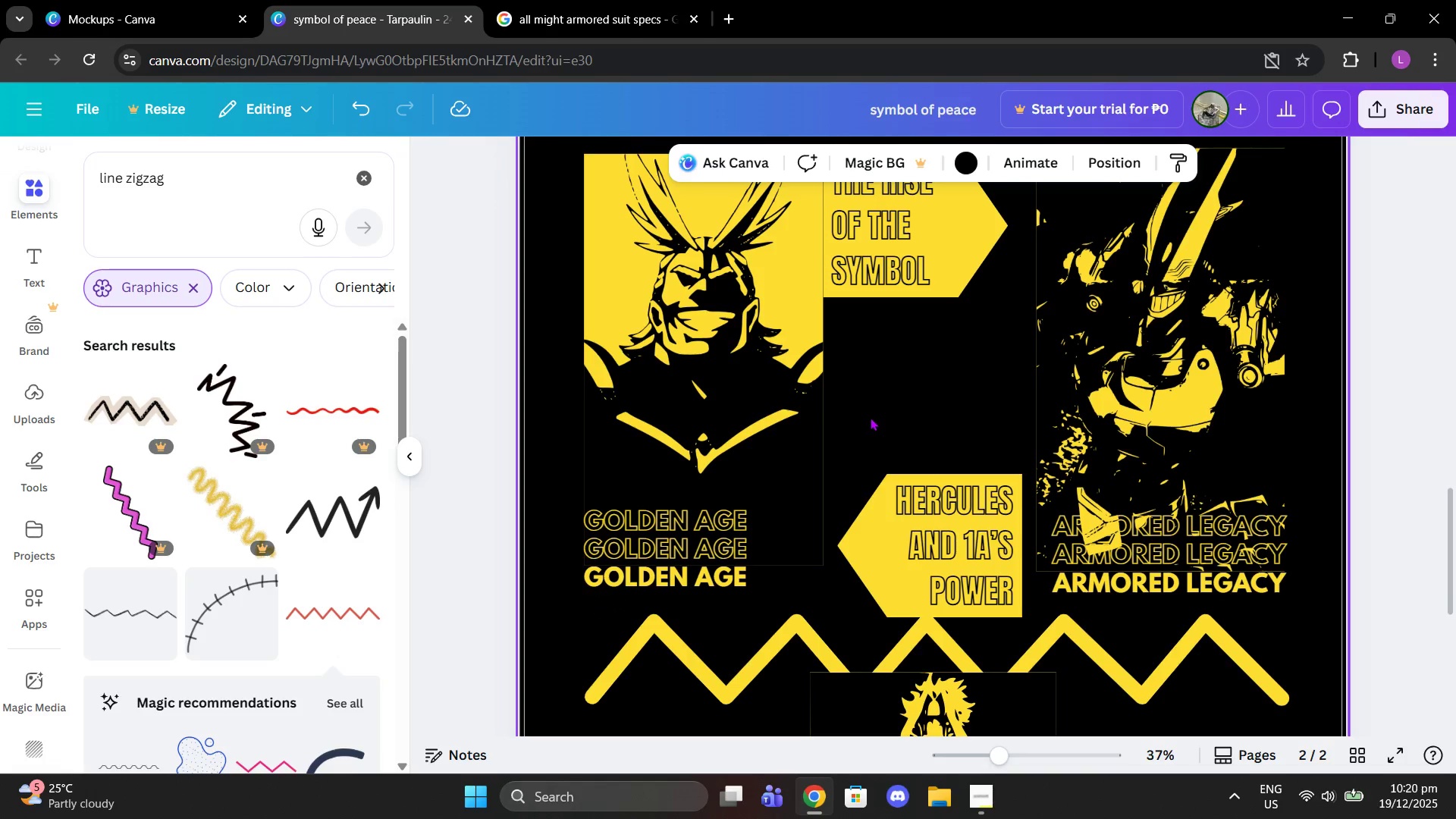 
left_click_drag(start_coordinate=[870, 417], to_coordinate=[994, 623])
 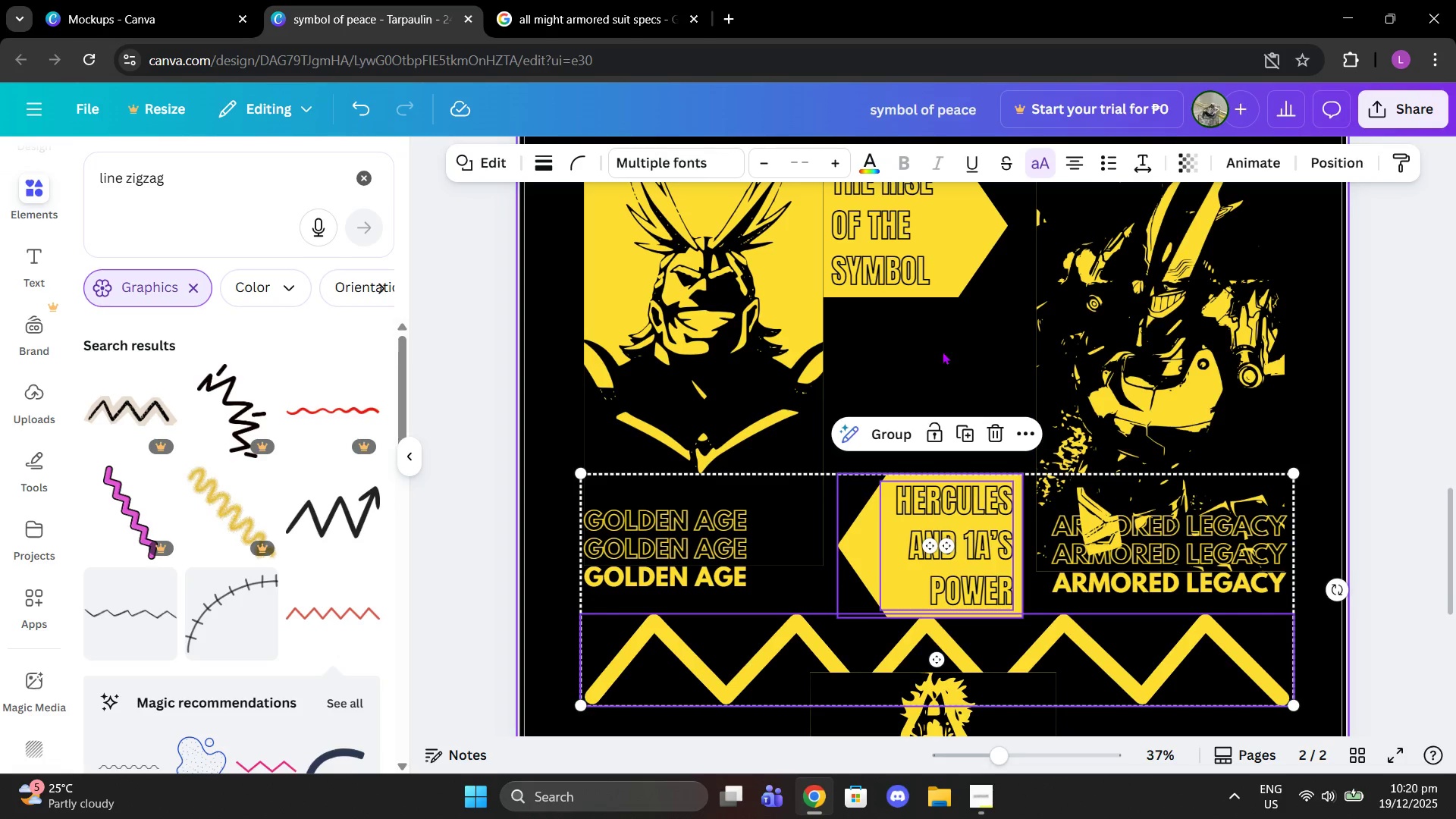 
left_click([942, 351])
 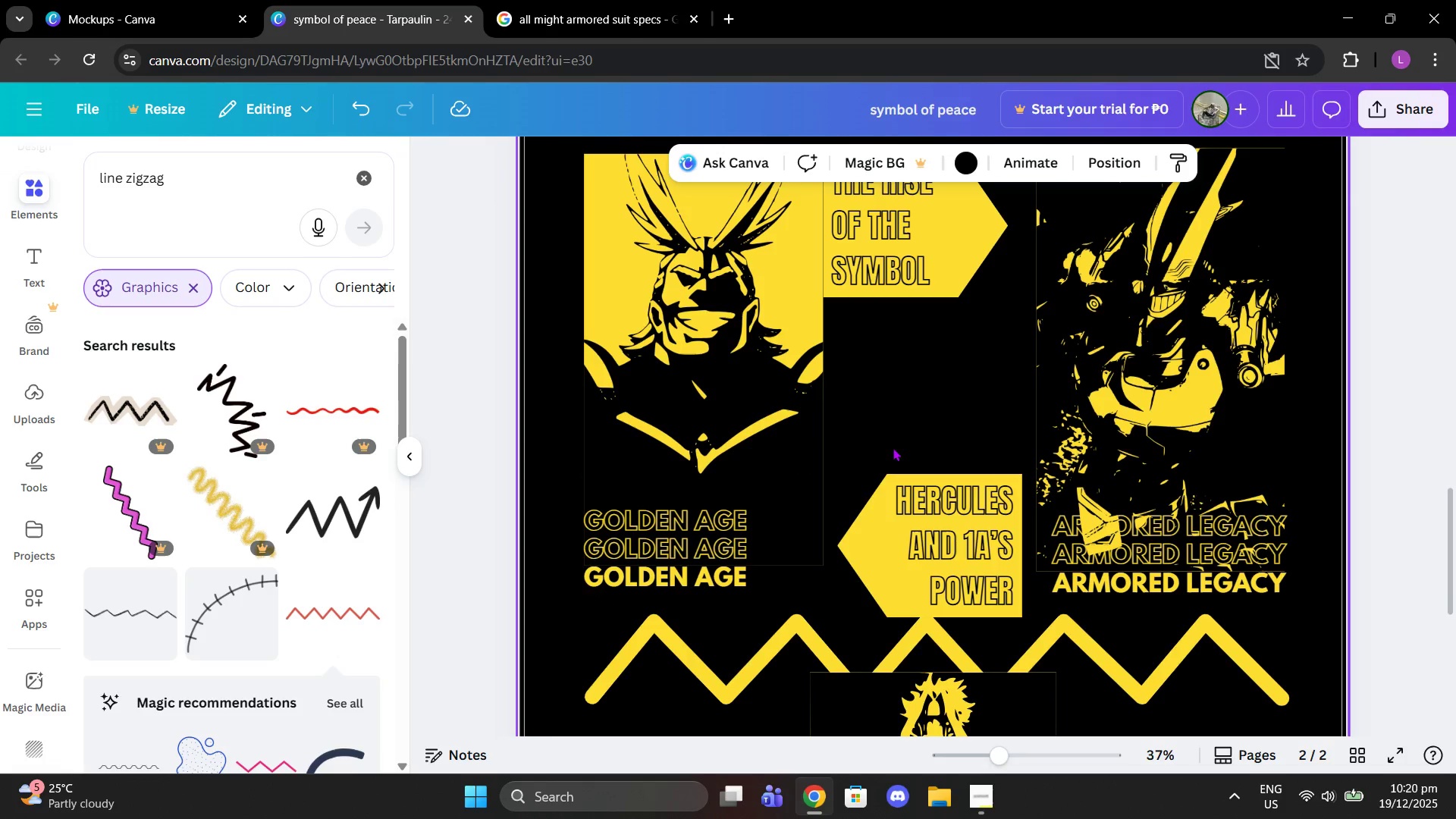 
left_click_drag(start_coordinate=[893, 447], to_coordinate=[978, 570])
 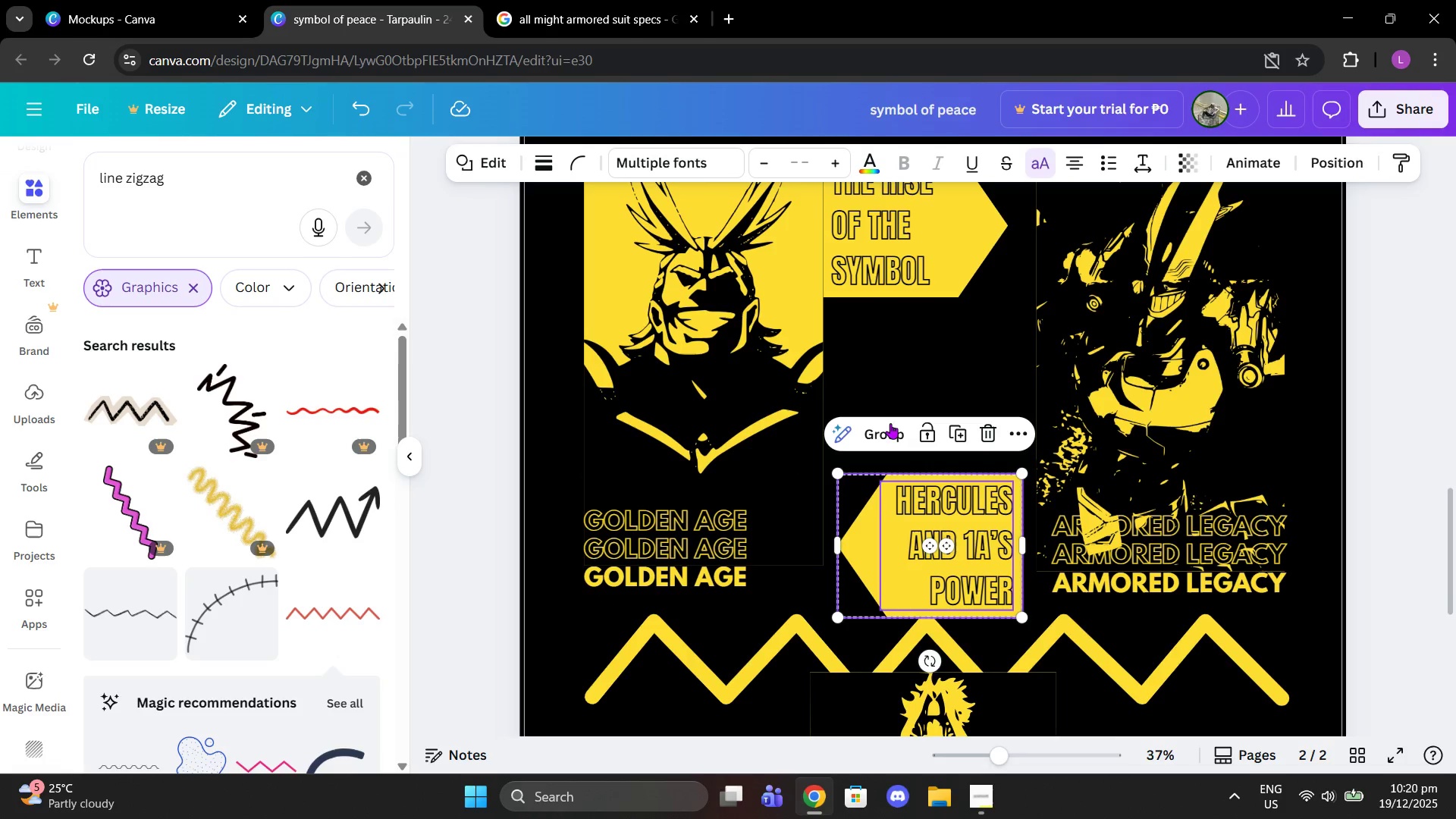 
left_click([890, 430])
 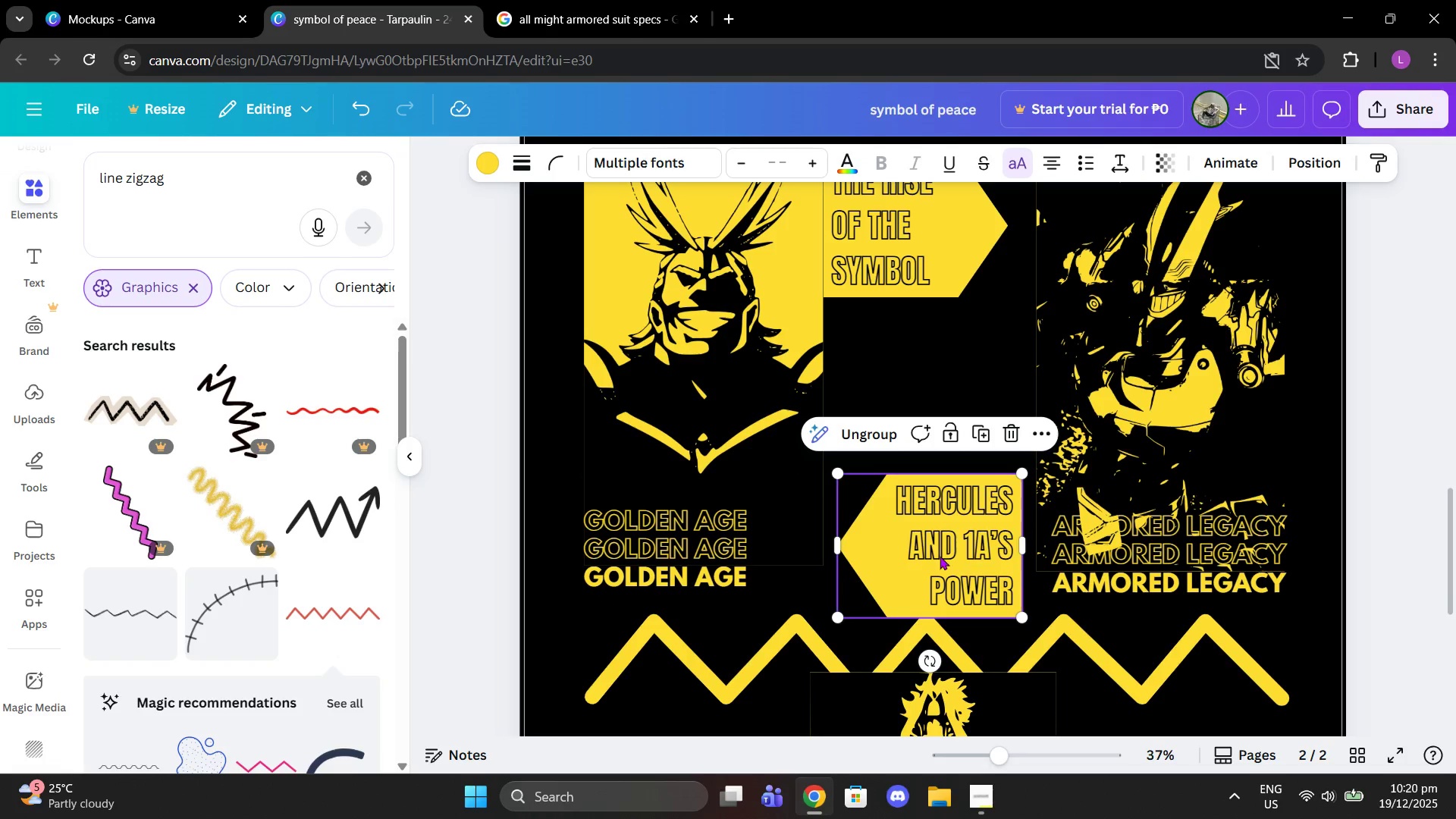 
left_click_drag(start_coordinate=[924, 551], to_coordinate=[938, 504])
 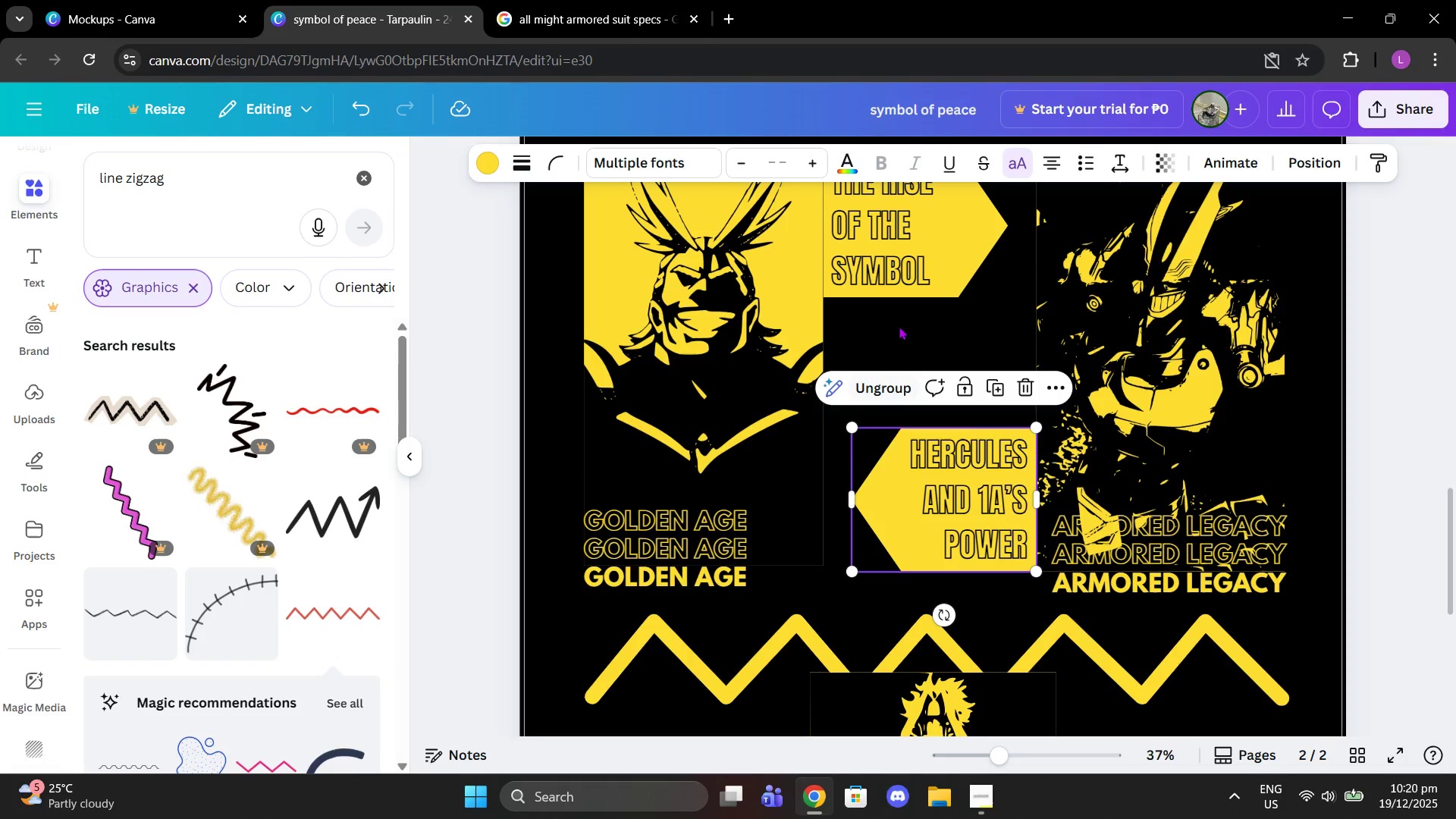 
left_click([897, 322])
 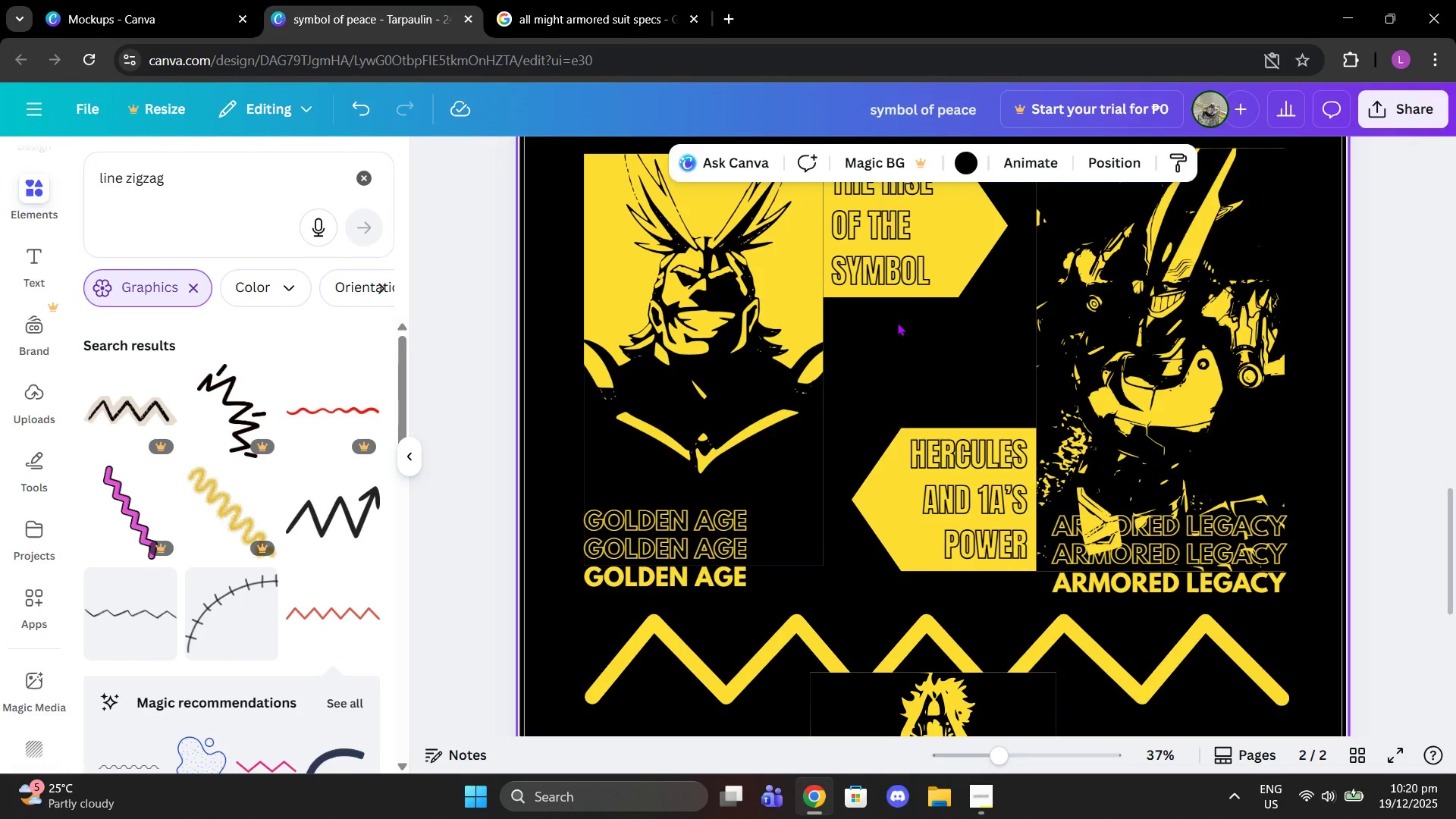 
scroll: coordinate [1018, 549], scroll_direction: down, amount: 5.0
 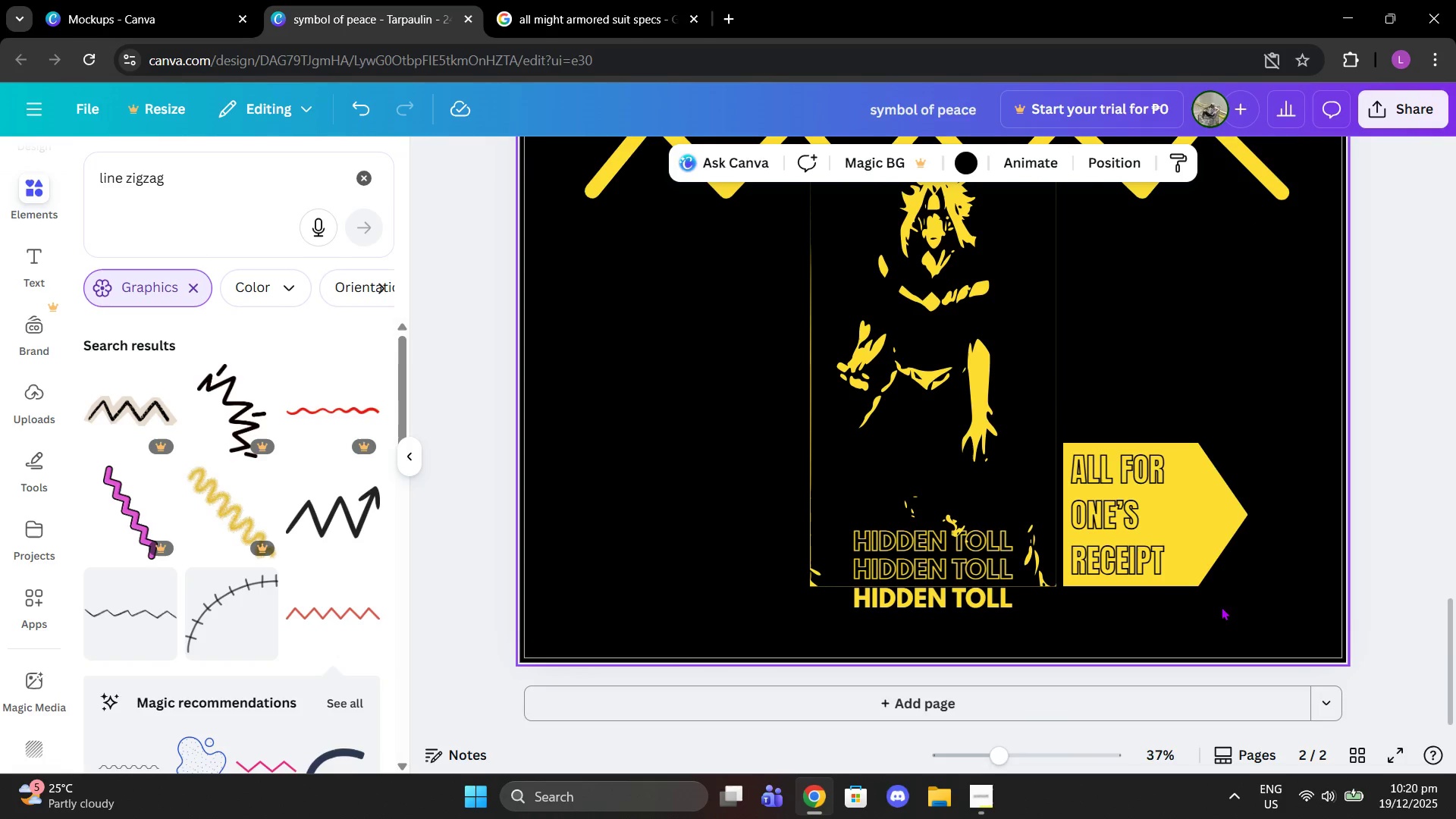 
left_click_drag(start_coordinate=[1223, 607], to_coordinate=[1113, 490])
 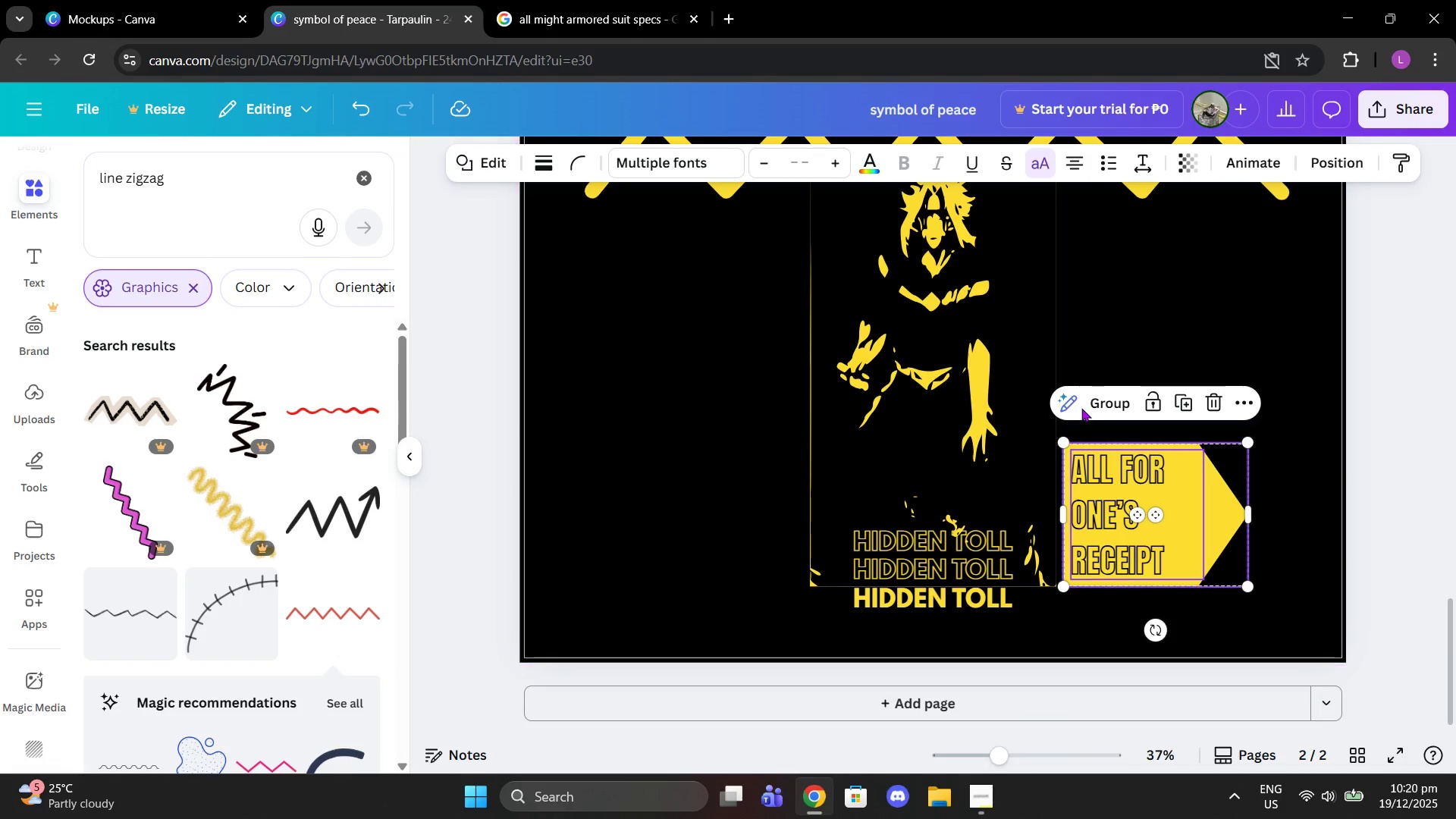 
left_click([1082, 406])
 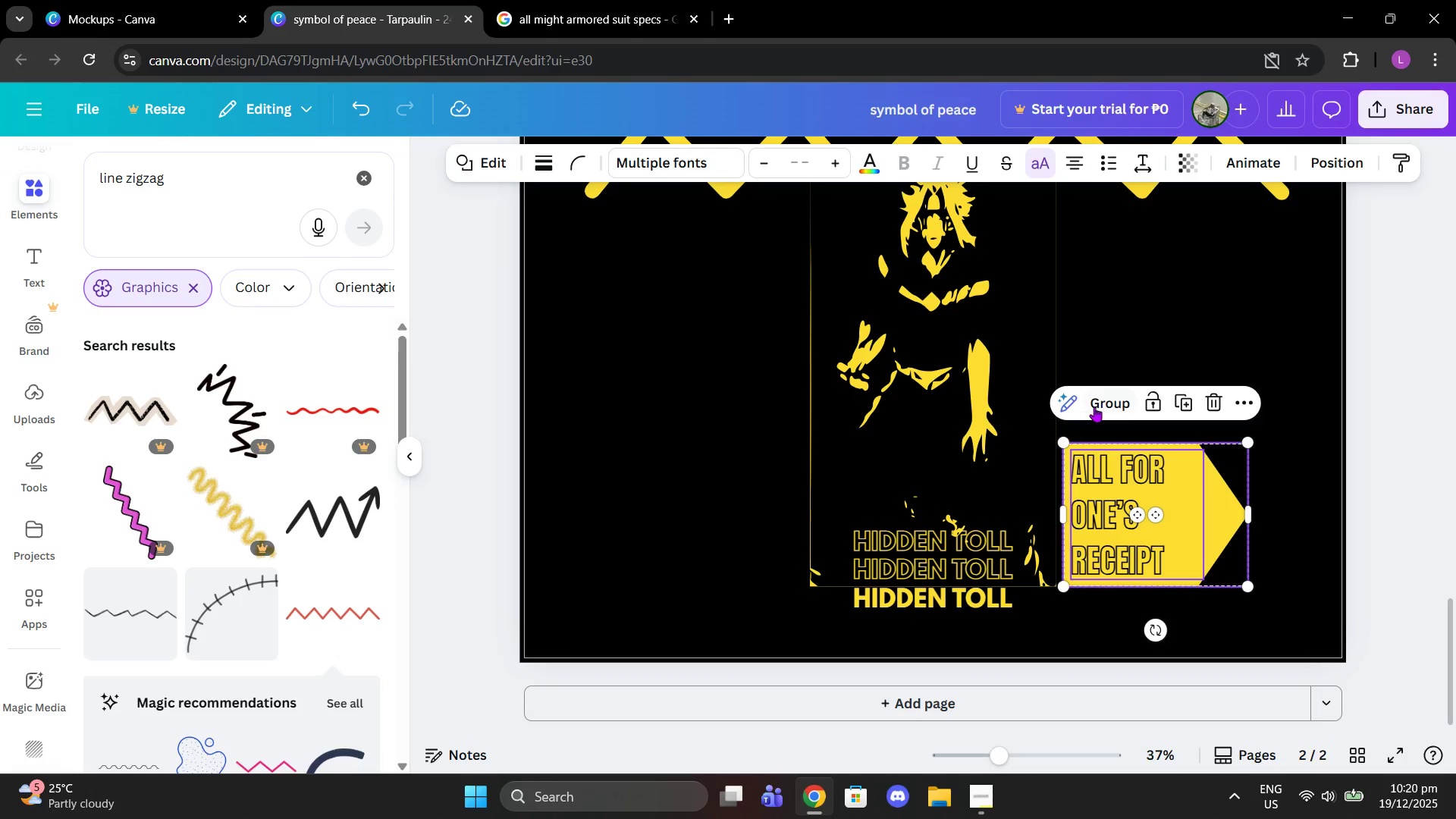 
left_click([1094, 406])
 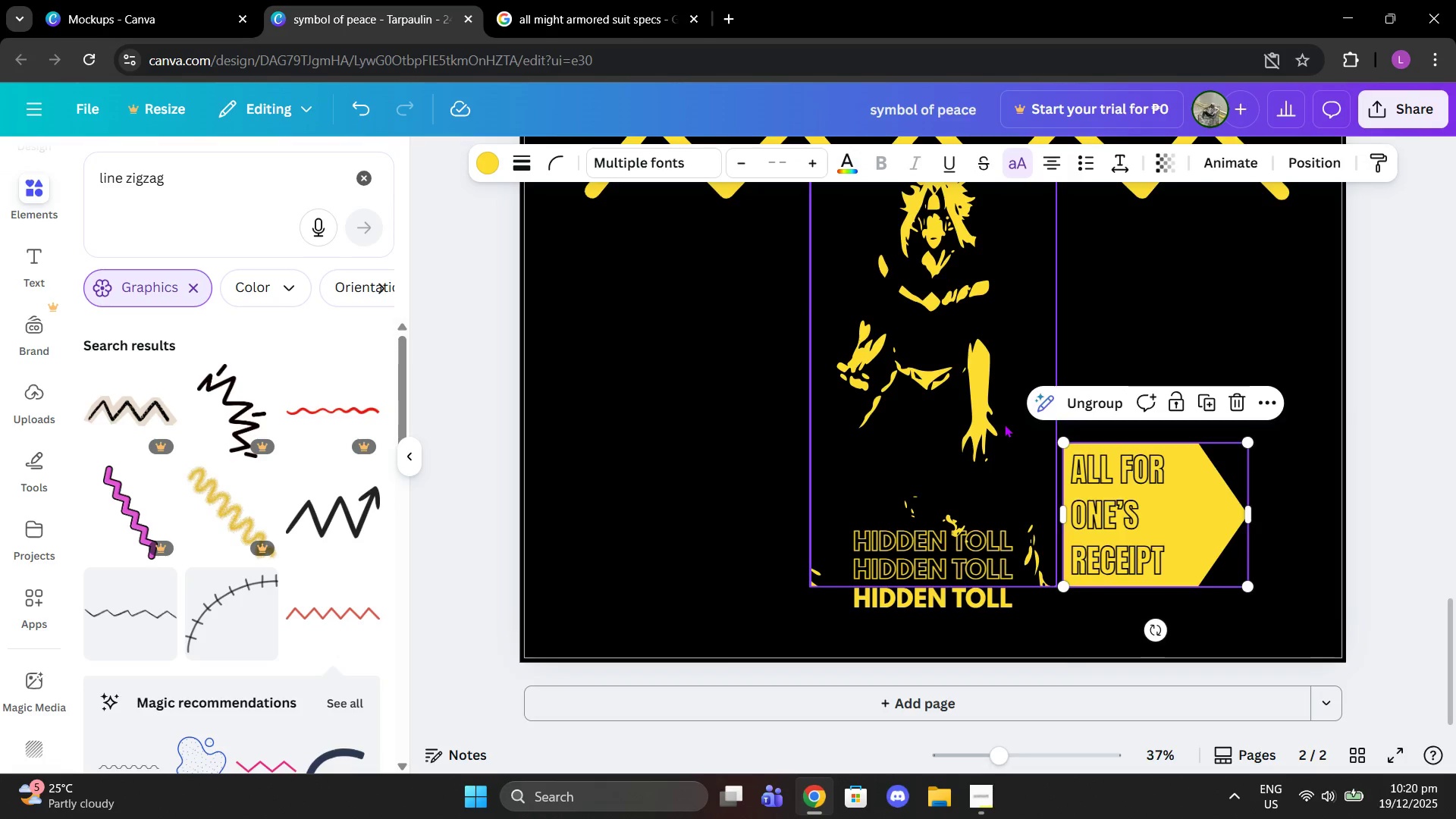 
scroll: coordinate [1004, 424], scroll_direction: up, amount: 2.0
 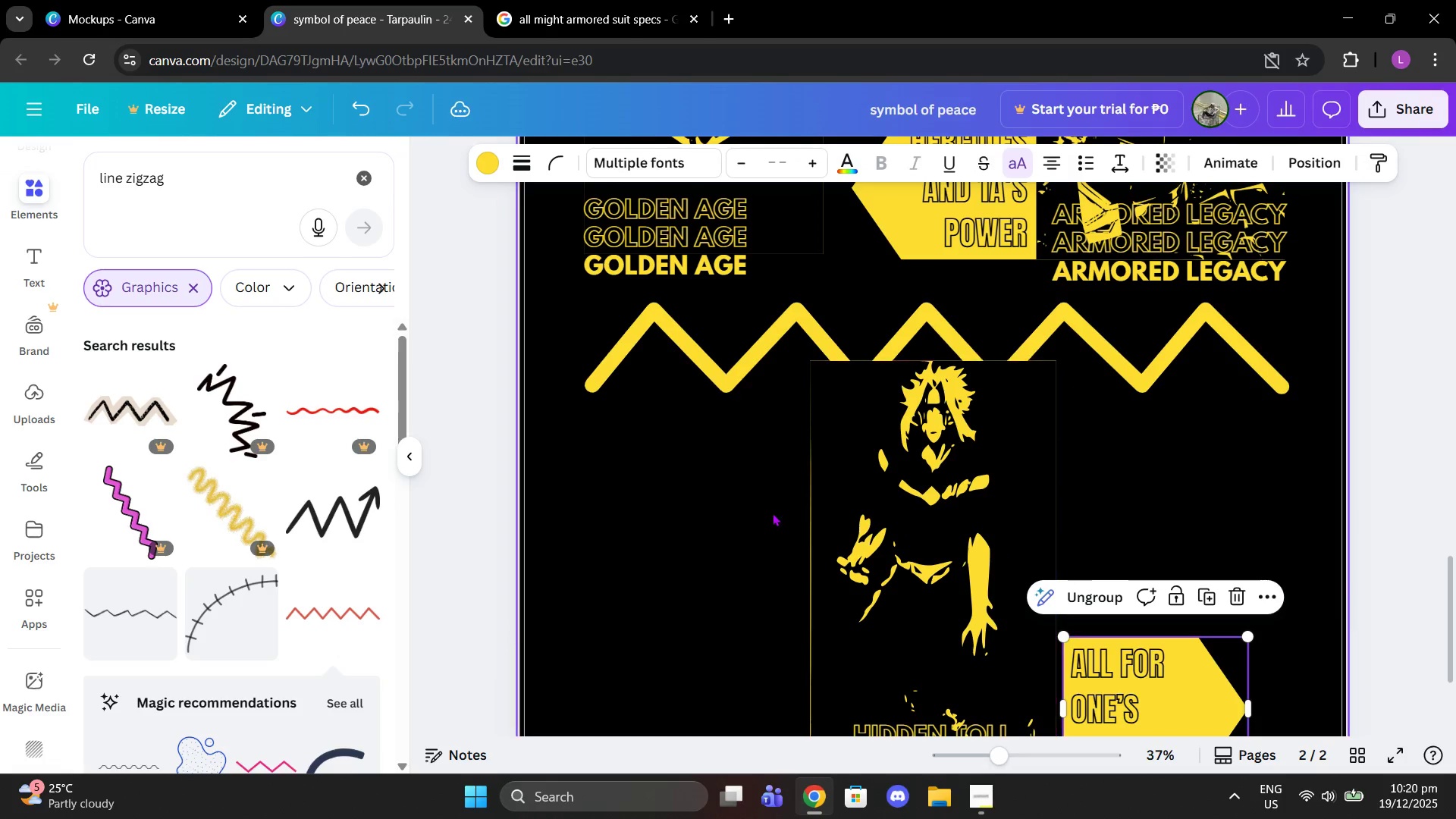 
left_click([752, 515])
 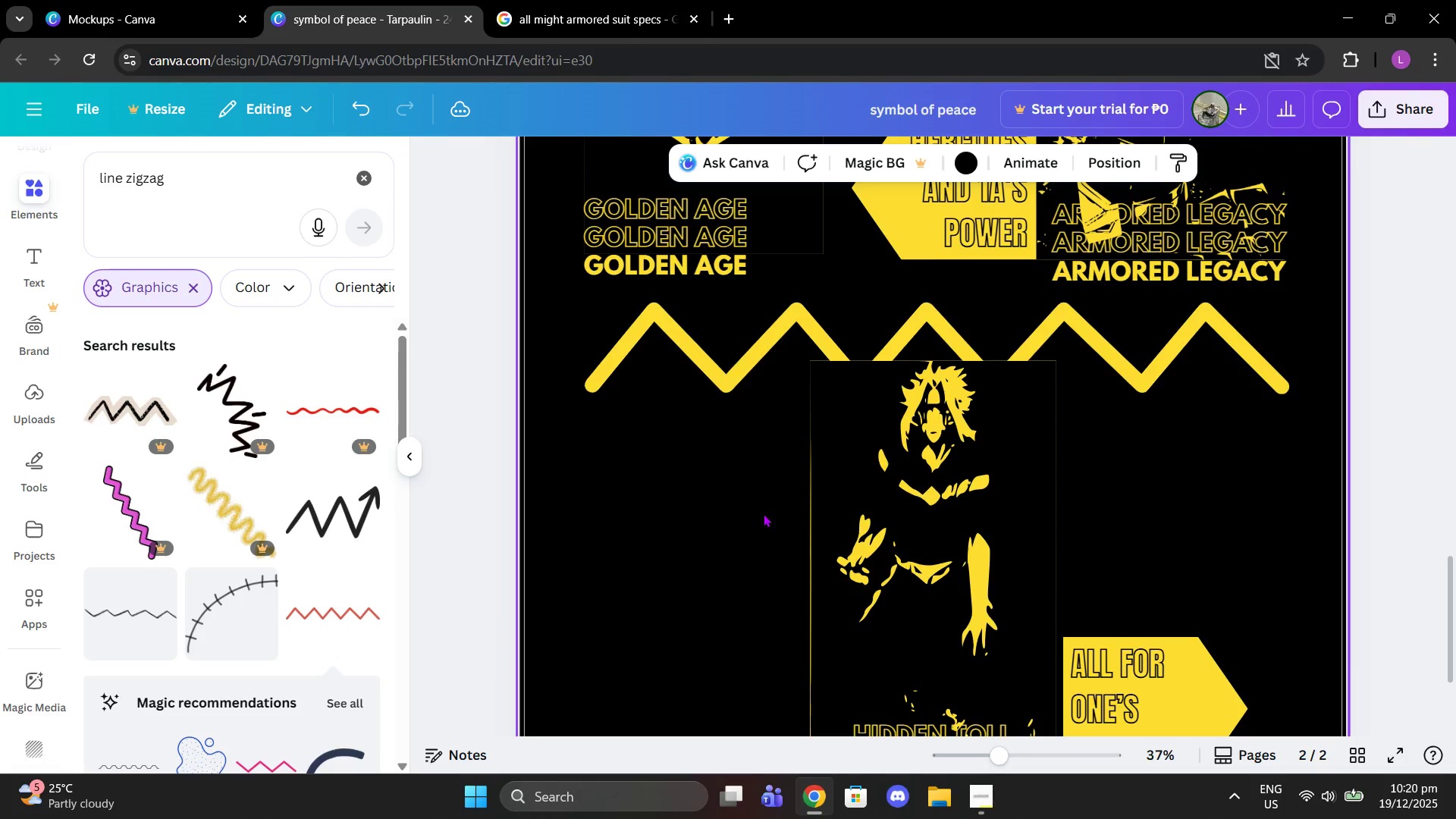 
scroll: coordinate [764, 513], scroll_direction: down, amount: 2.0
 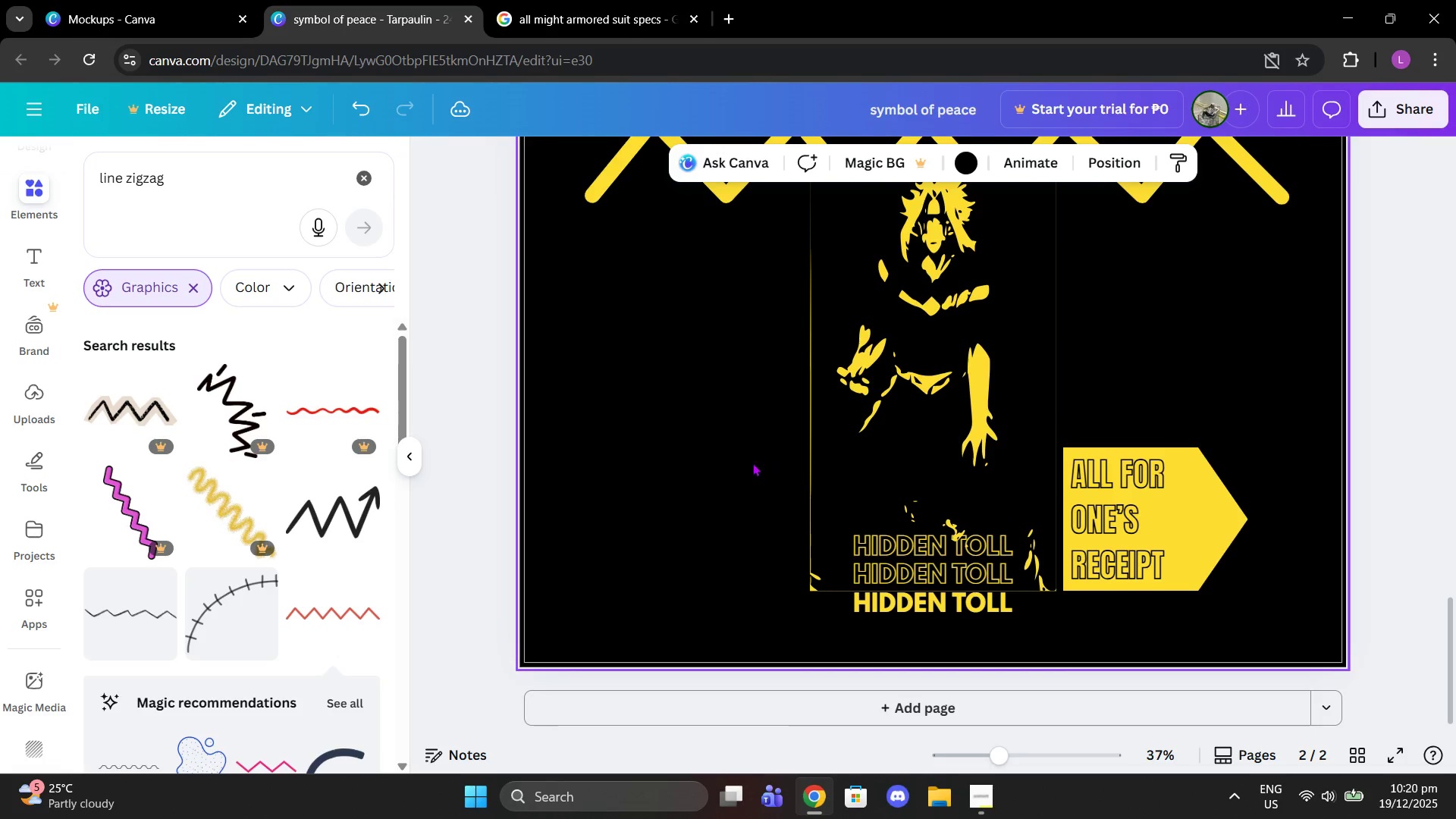 
left_click_drag(start_coordinate=[736, 463], to_coordinate=[968, 634])
 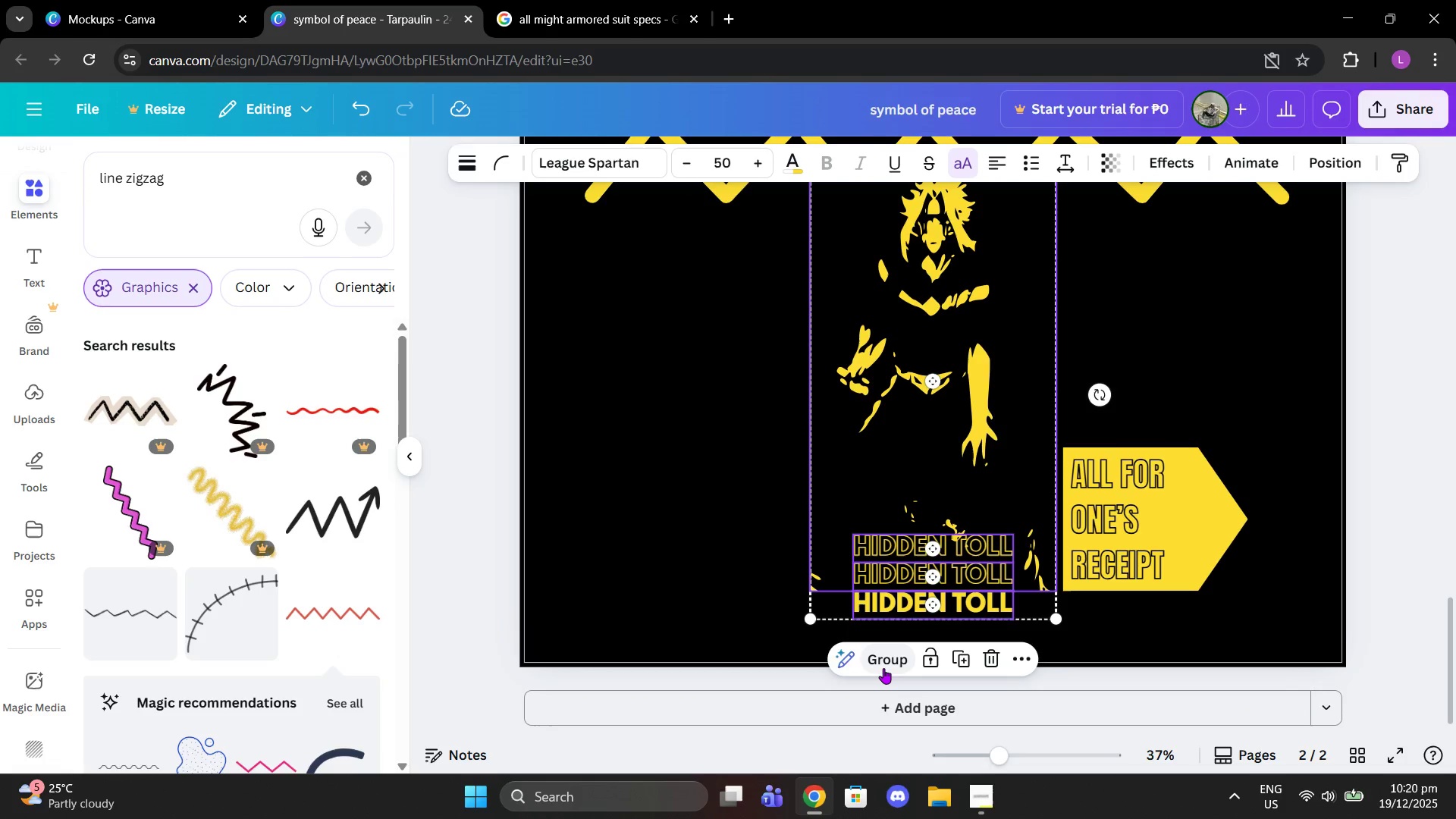 
left_click([883, 668])
 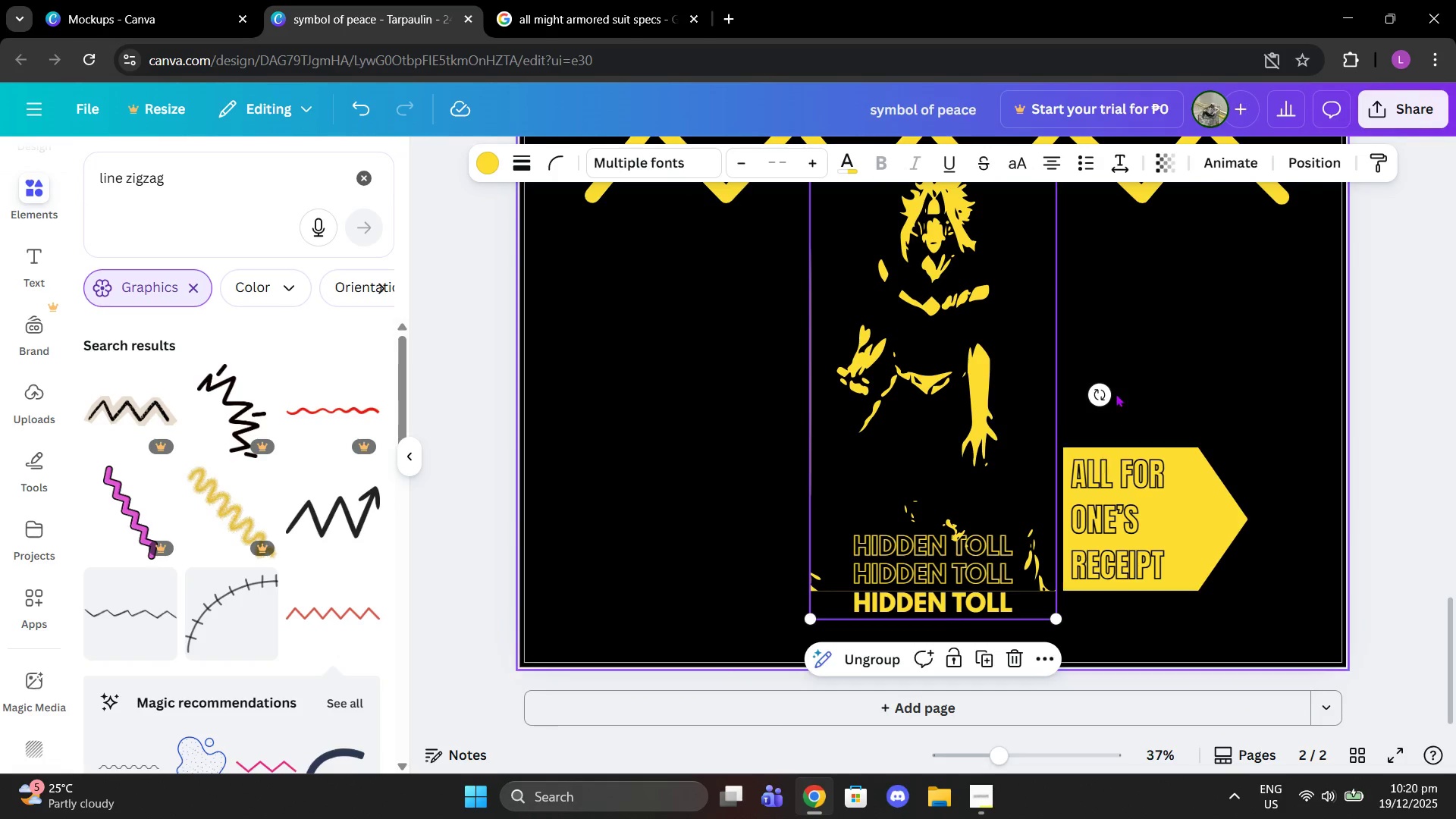 
left_click([1116, 393])
 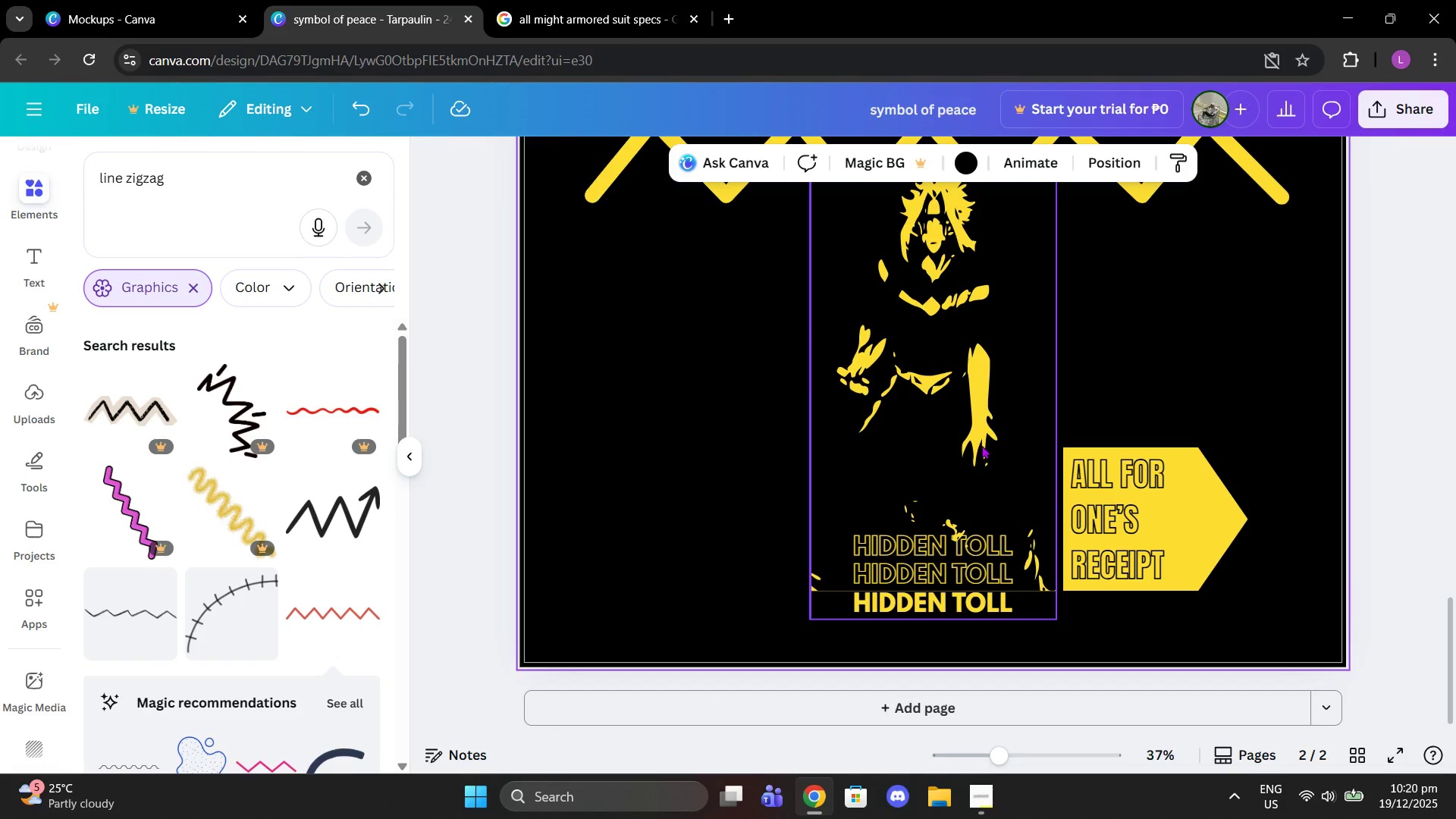 
scroll: coordinate [971, 458], scroll_direction: up, amount: 3.0
 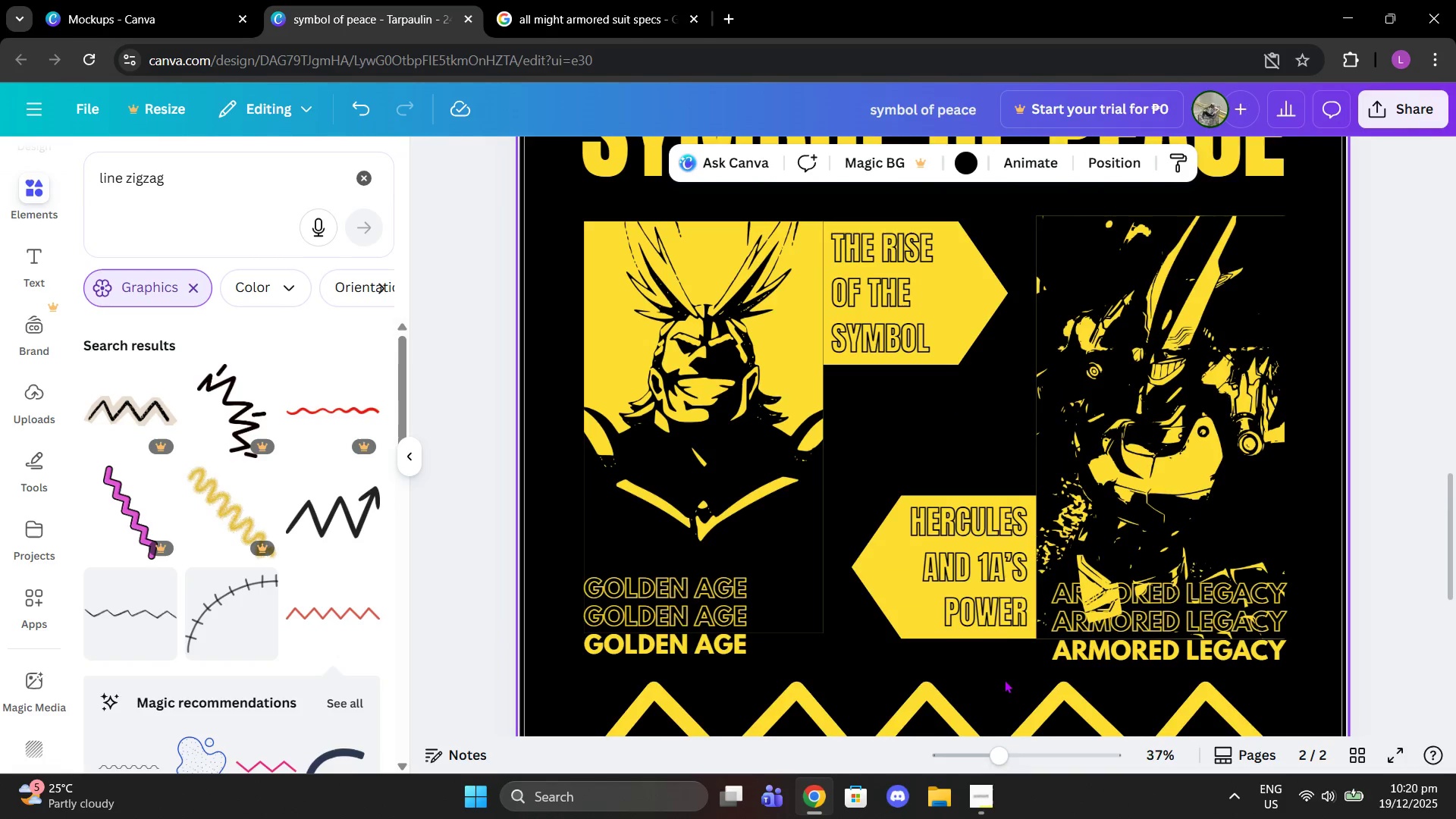 
scroll: coordinate [1017, 588], scroll_direction: down, amount: 2.0
 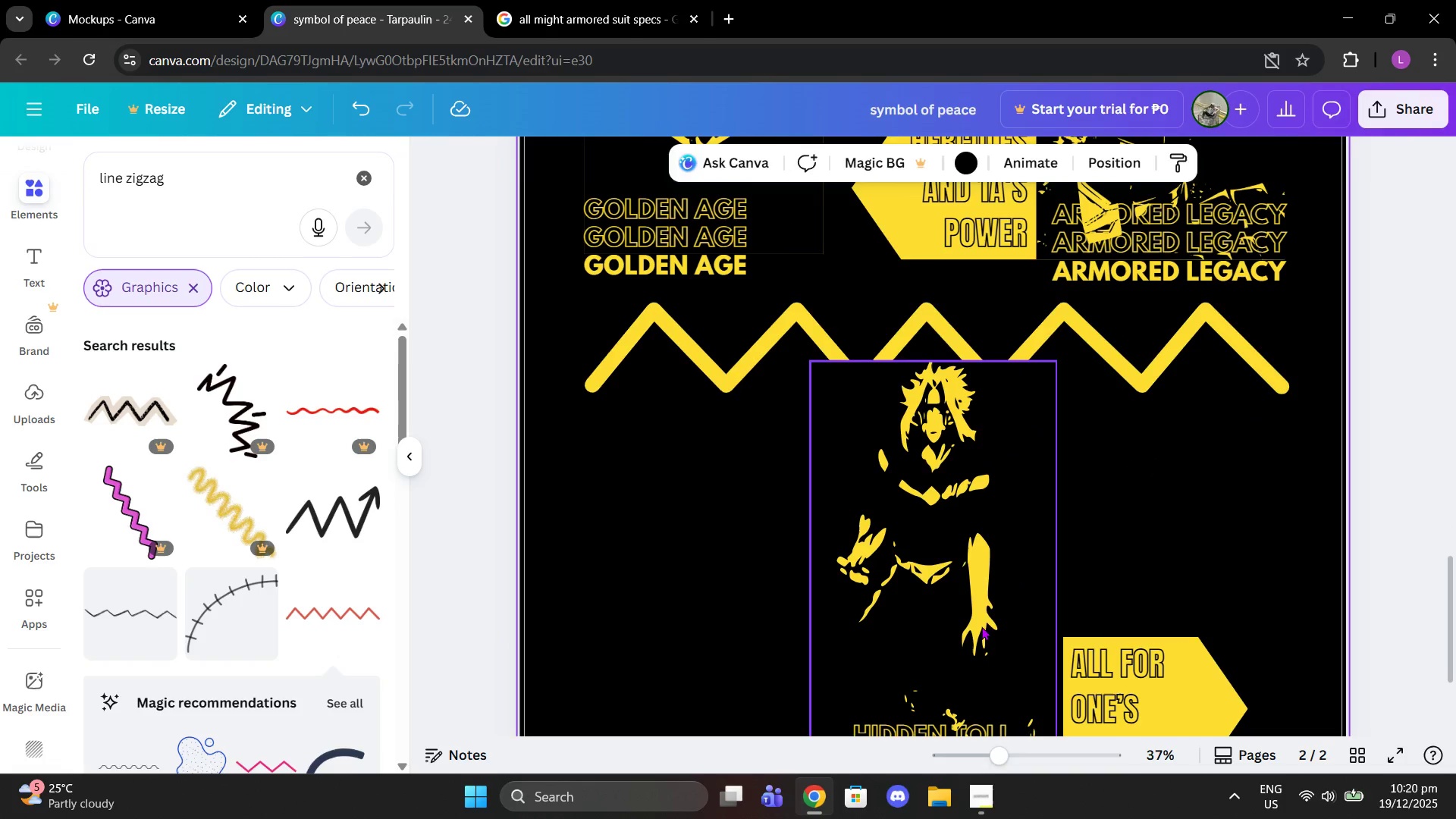 
left_click_drag(start_coordinate=[981, 626], to_coordinate=[981, 590])
 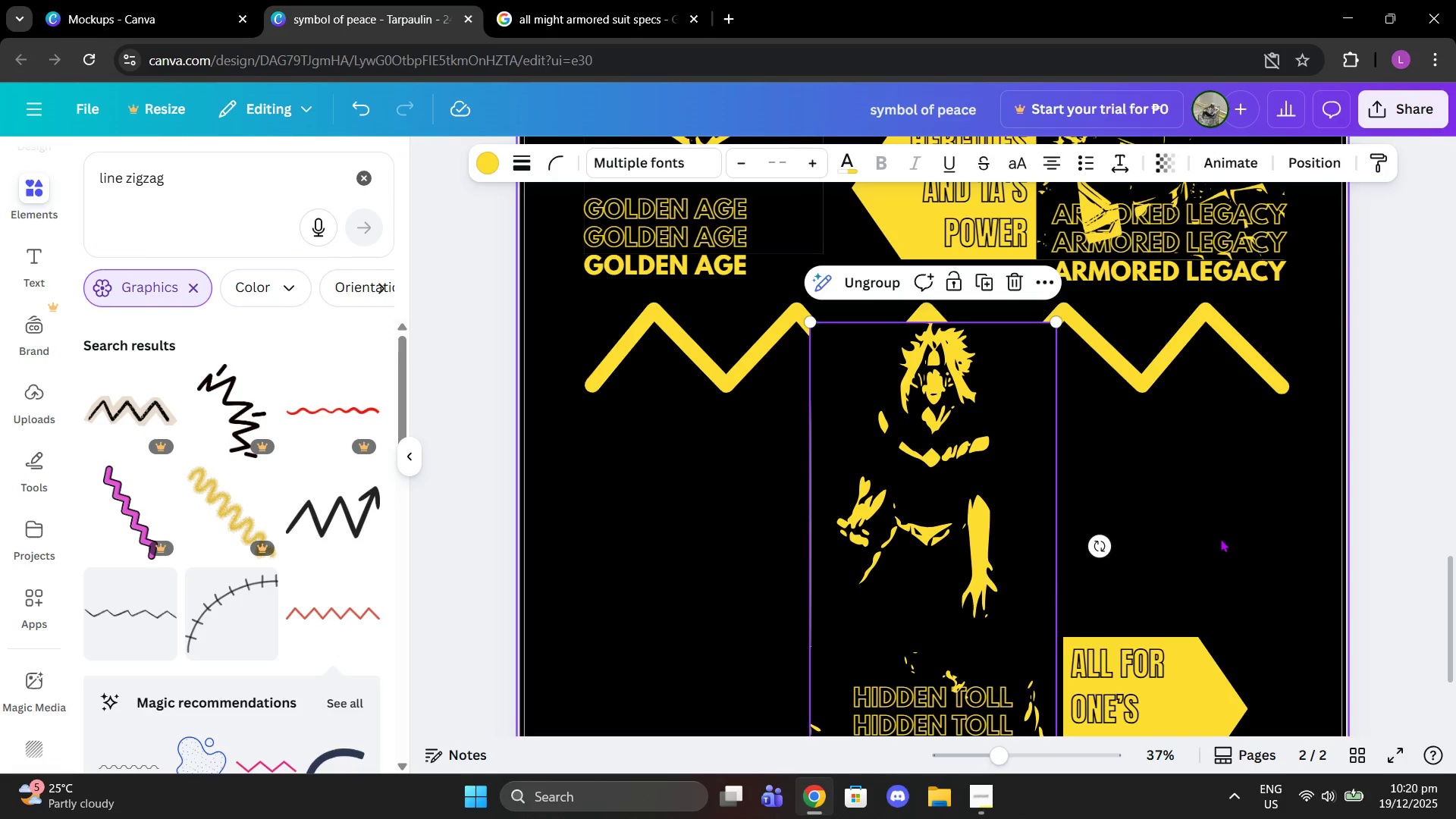 
scroll: coordinate [1220, 538], scroll_direction: down, amount: 2.0
 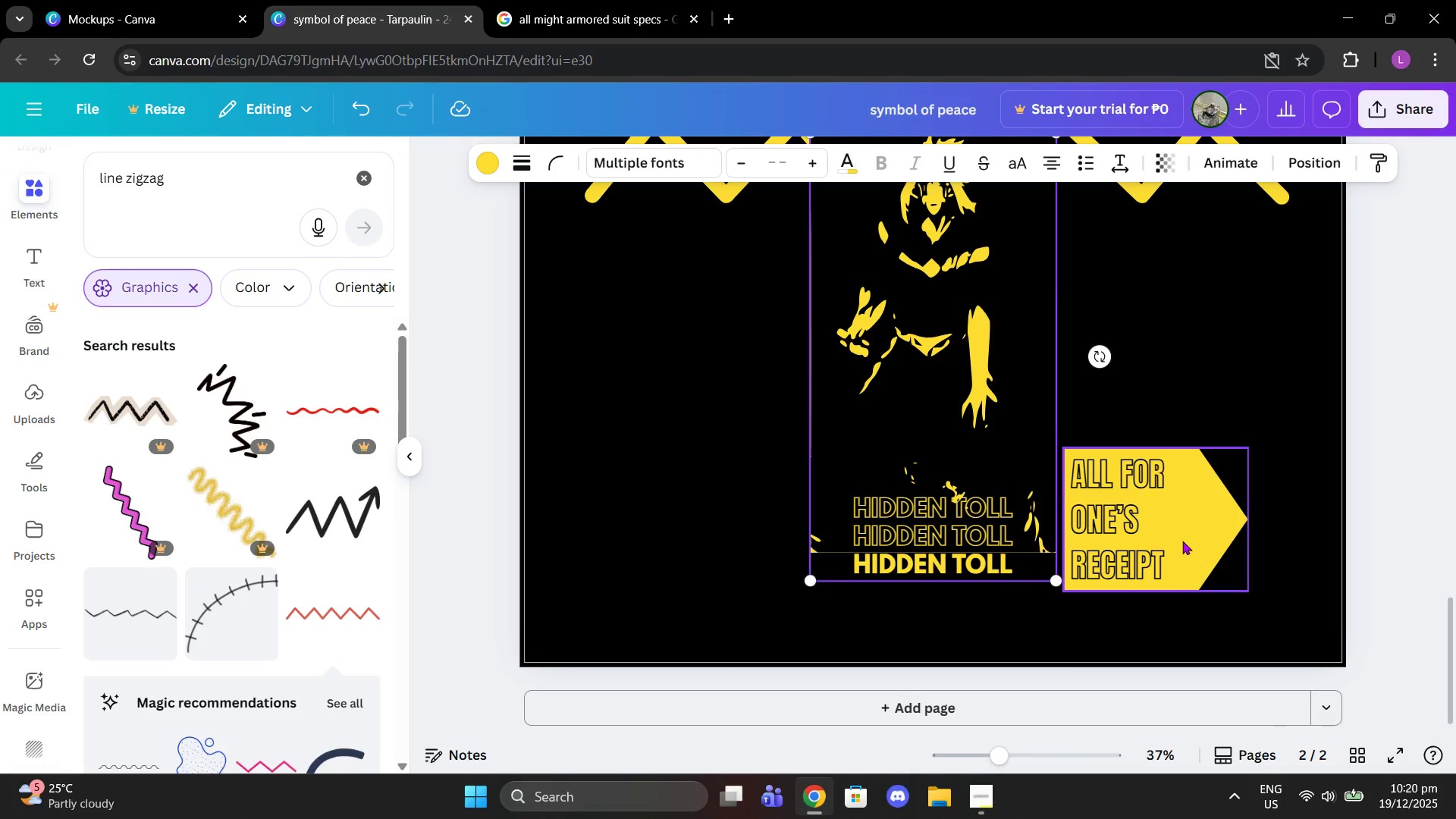 
left_click_drag(start_coordinate=[1182, 541], to_coordinate=[1180, 501])
 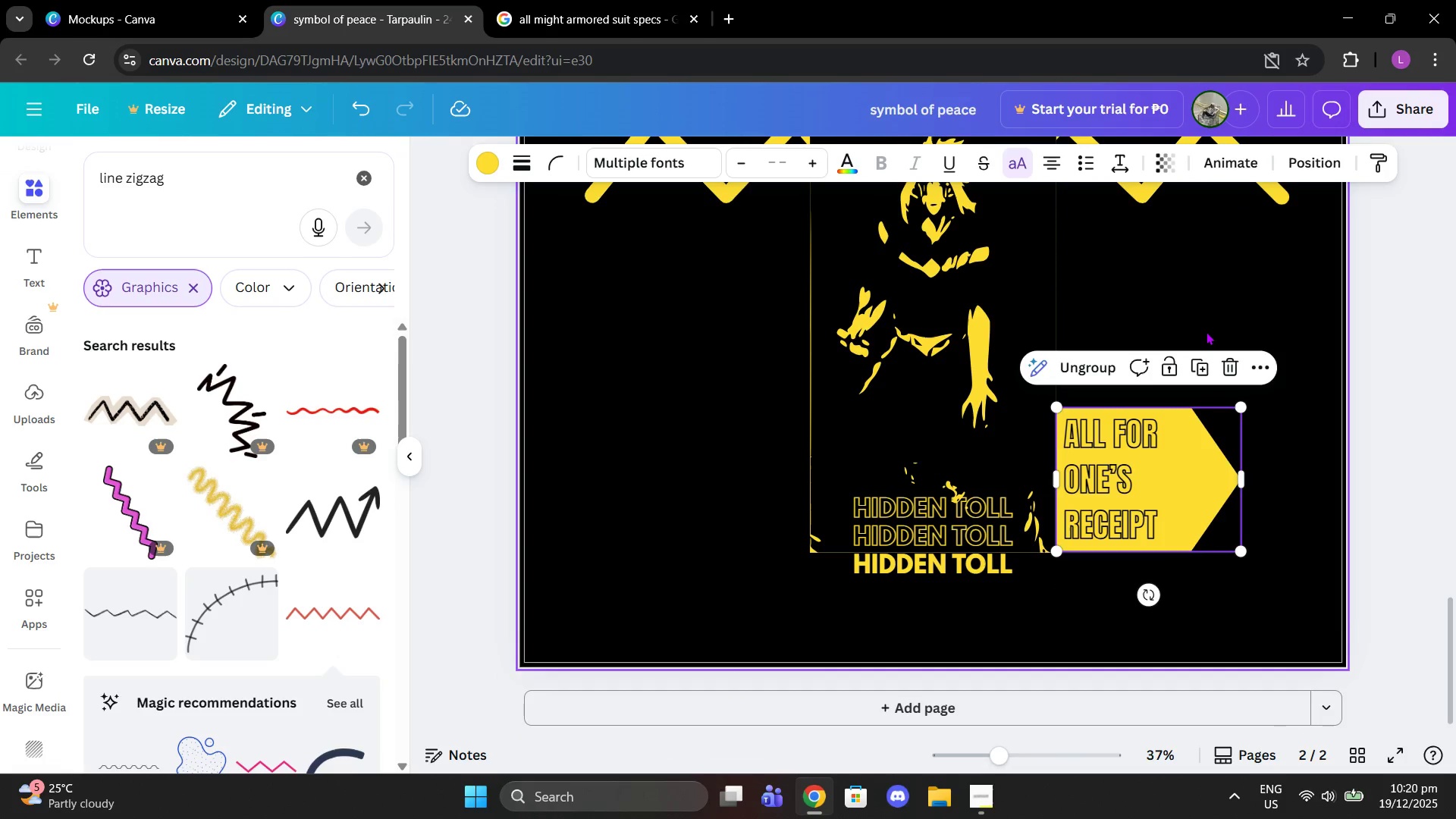 
left_click([1206, 331])
 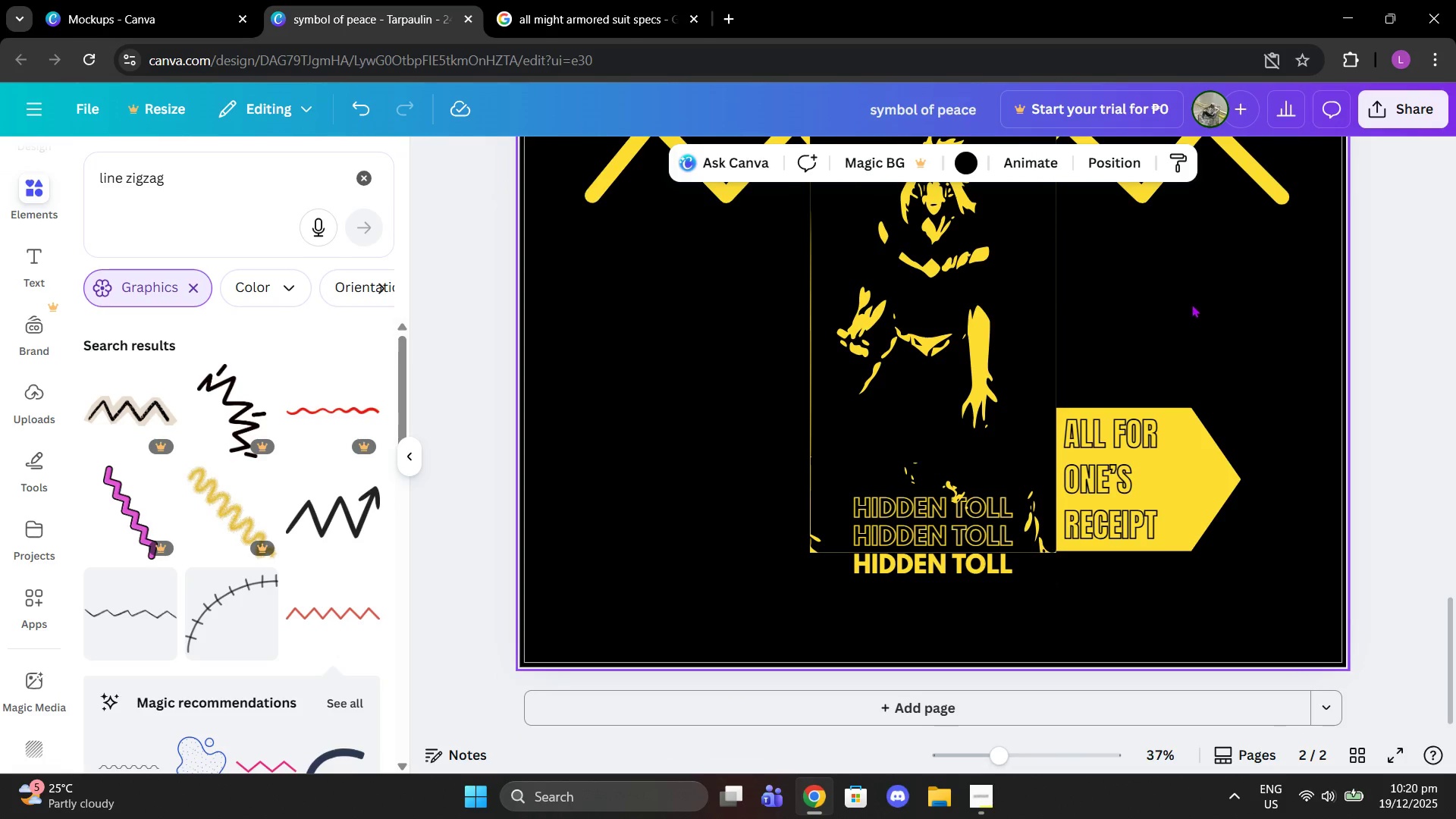 
scroll: coordinate [1184, 305], scroll_direction: up, amount: 2.0
 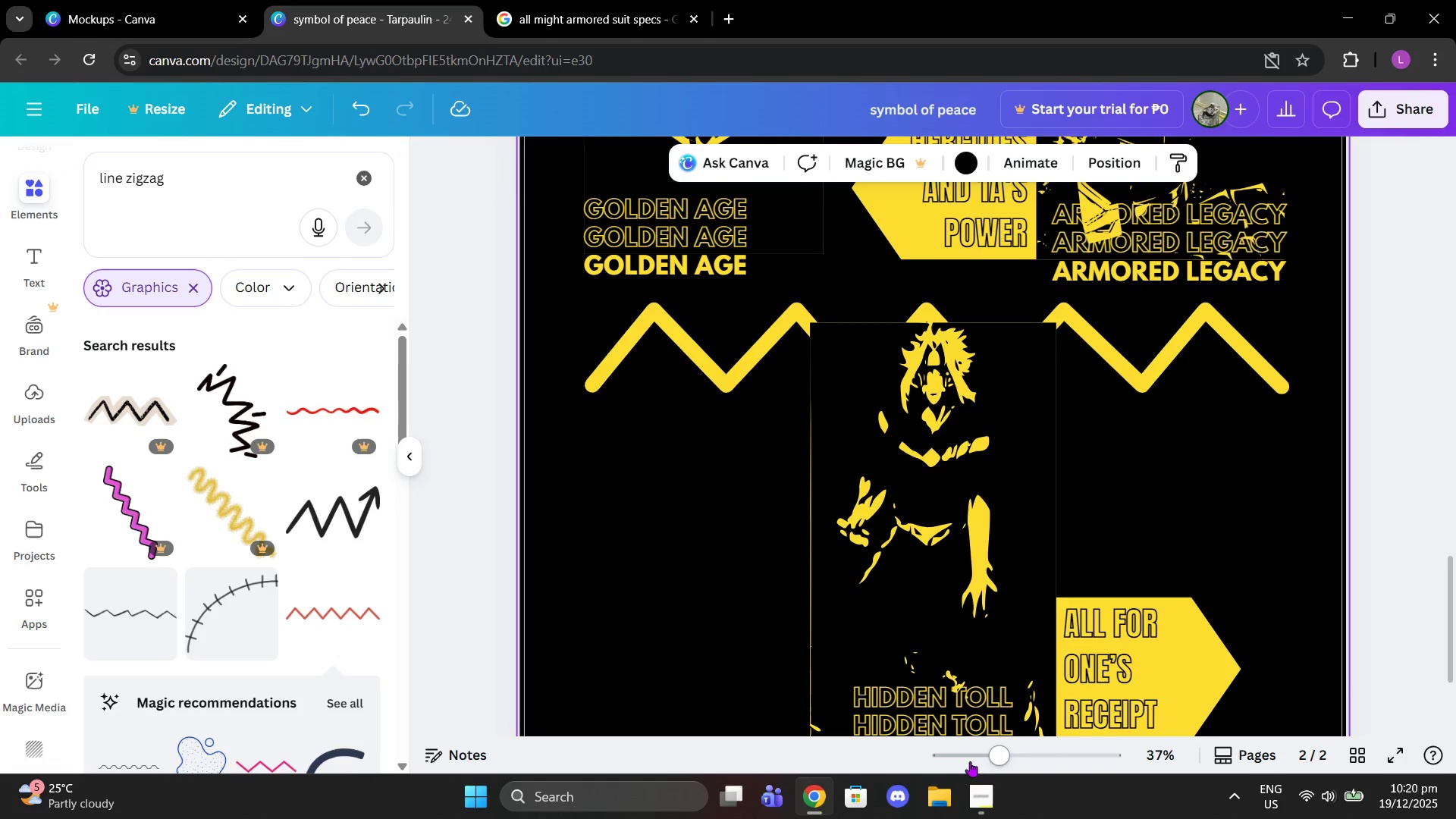 
left_click_drag(start_coordinate=[981, 755], to_coordinate=[976, 754])
 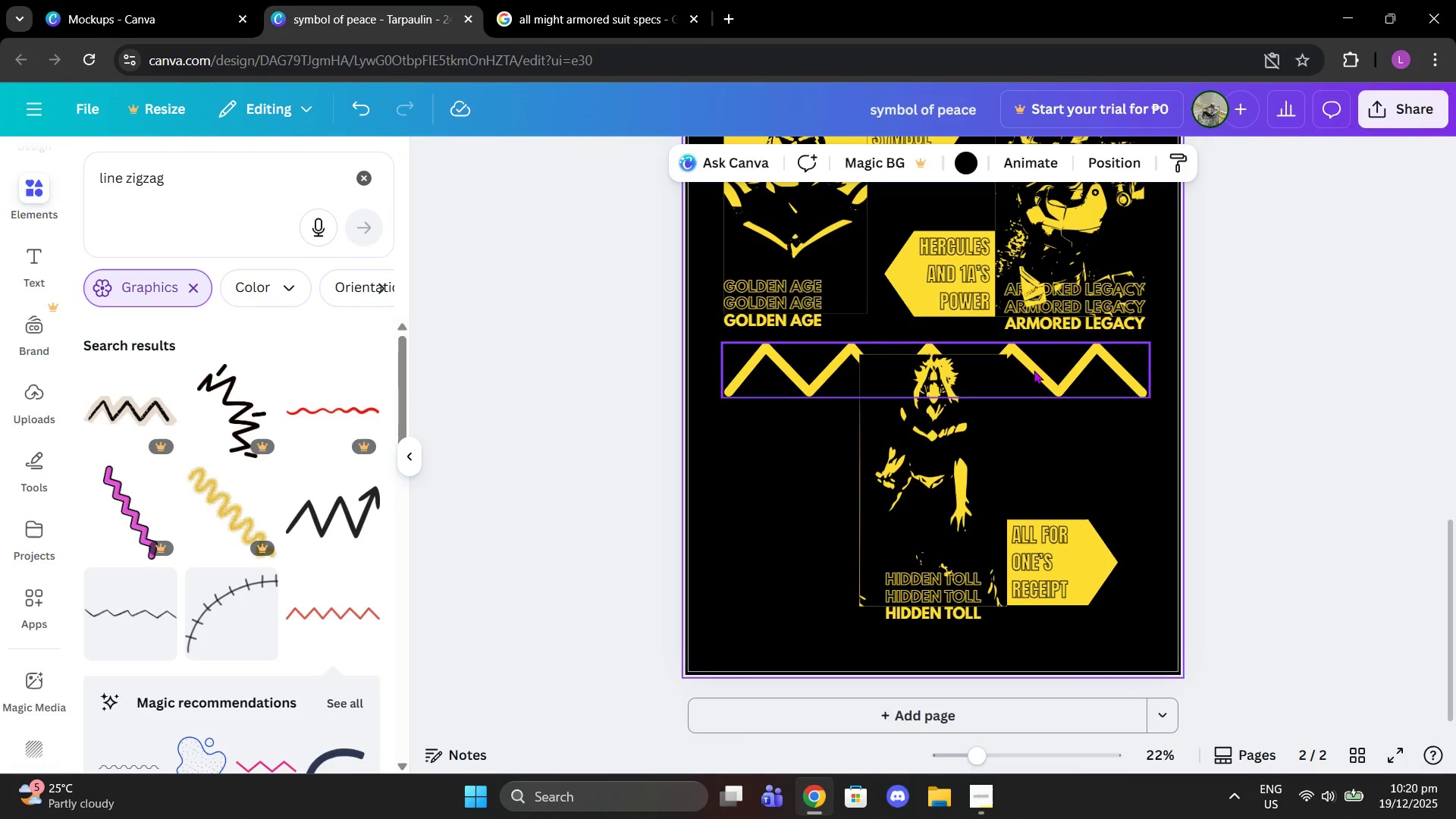 
left_click_drag(start_coordinate=[1034, 370], to_coordinate=[1040, 329])
 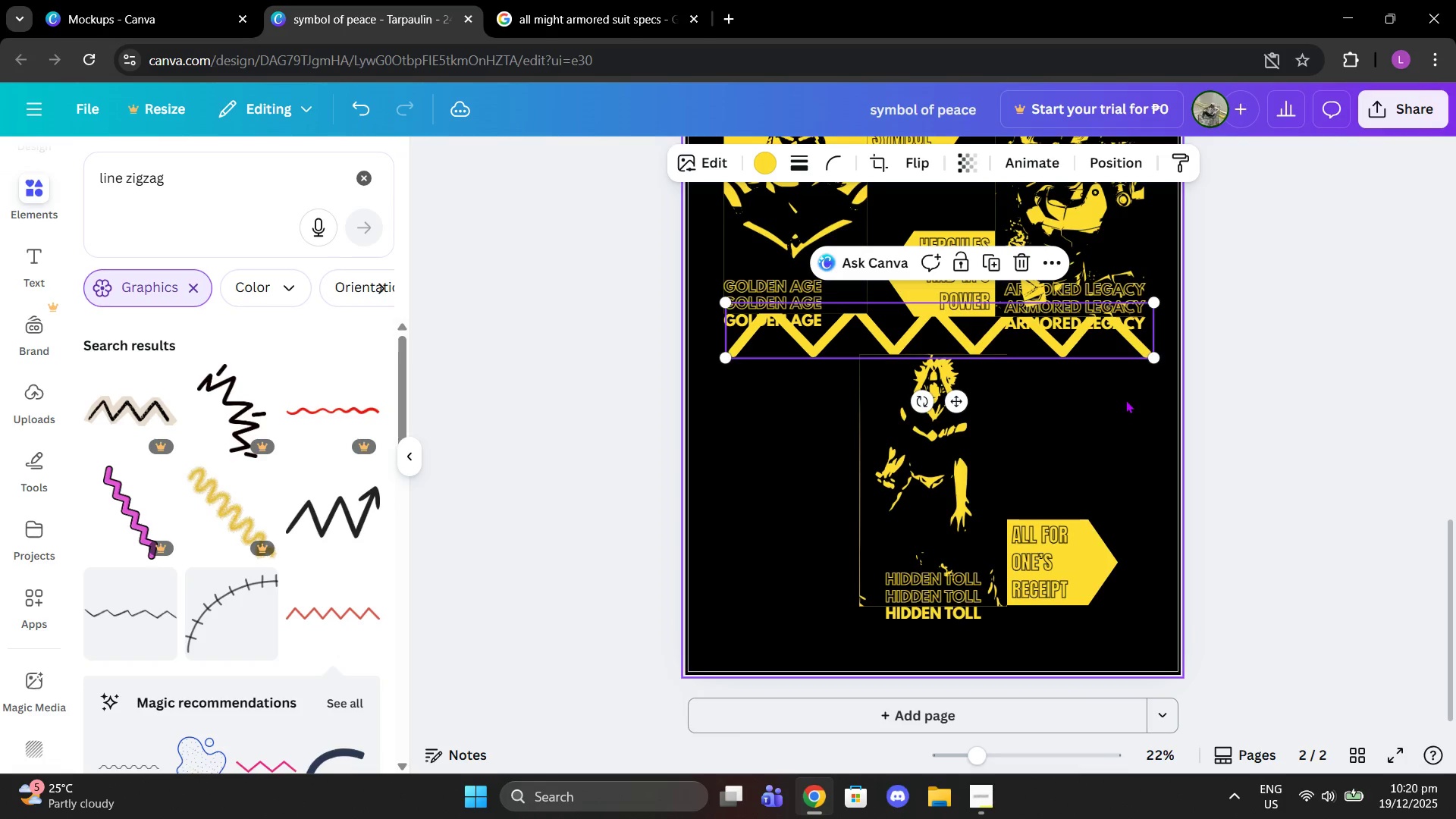 
scroll: coordinate [1125, 400], scroll_direction: up, amount: 2.0
 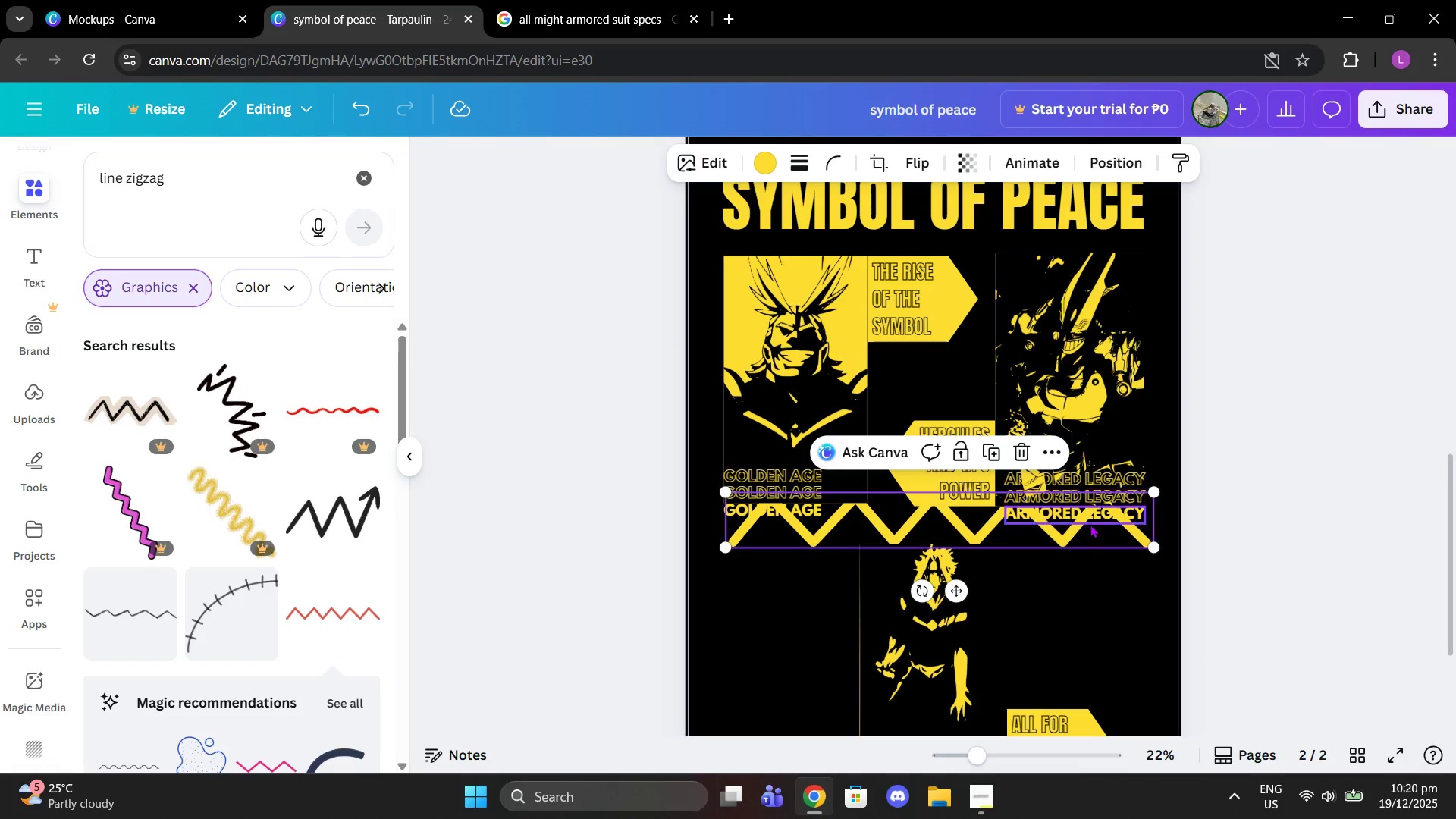 
left_click([1010, 521])
 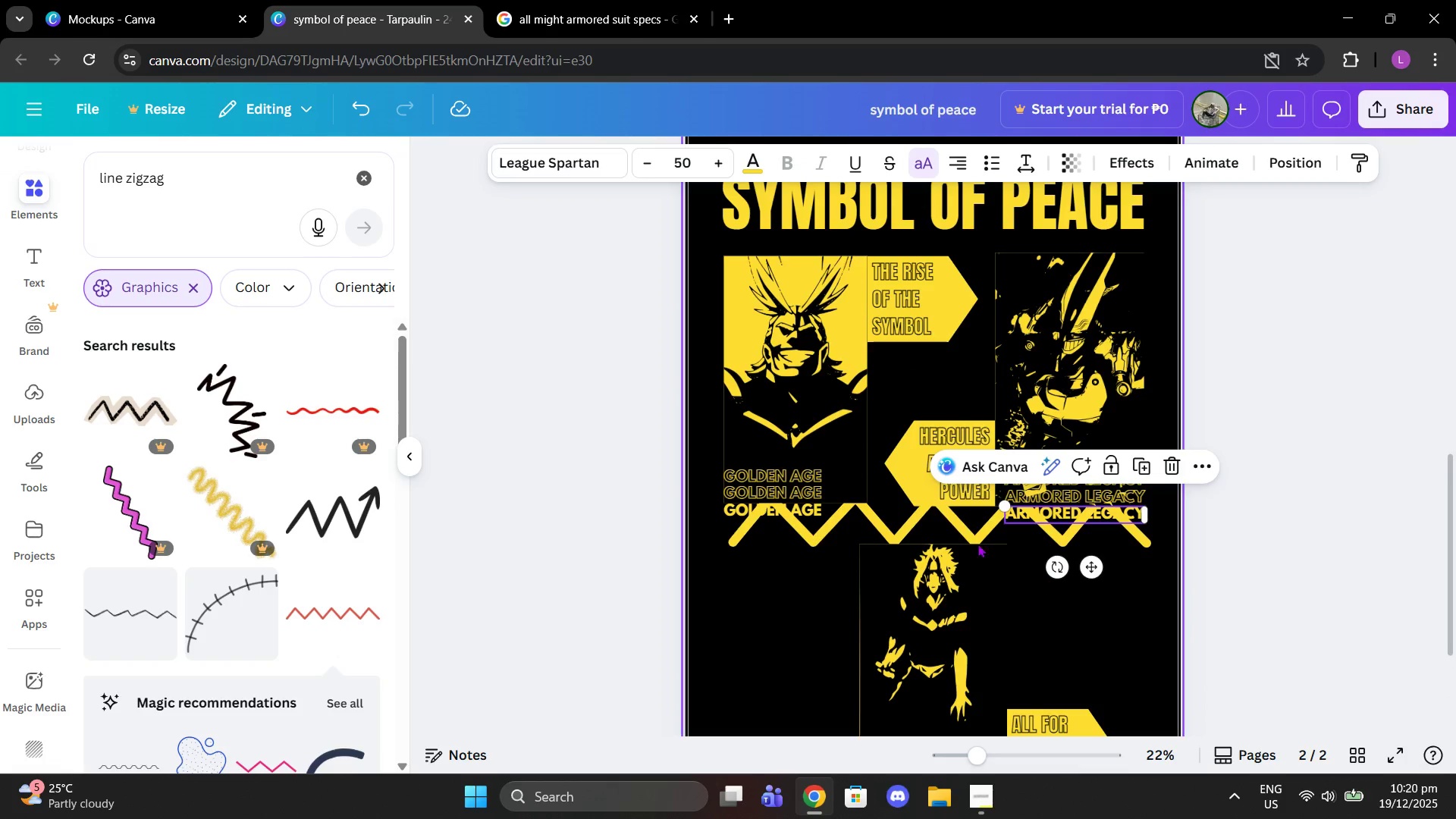 
left_click([965, 542])
 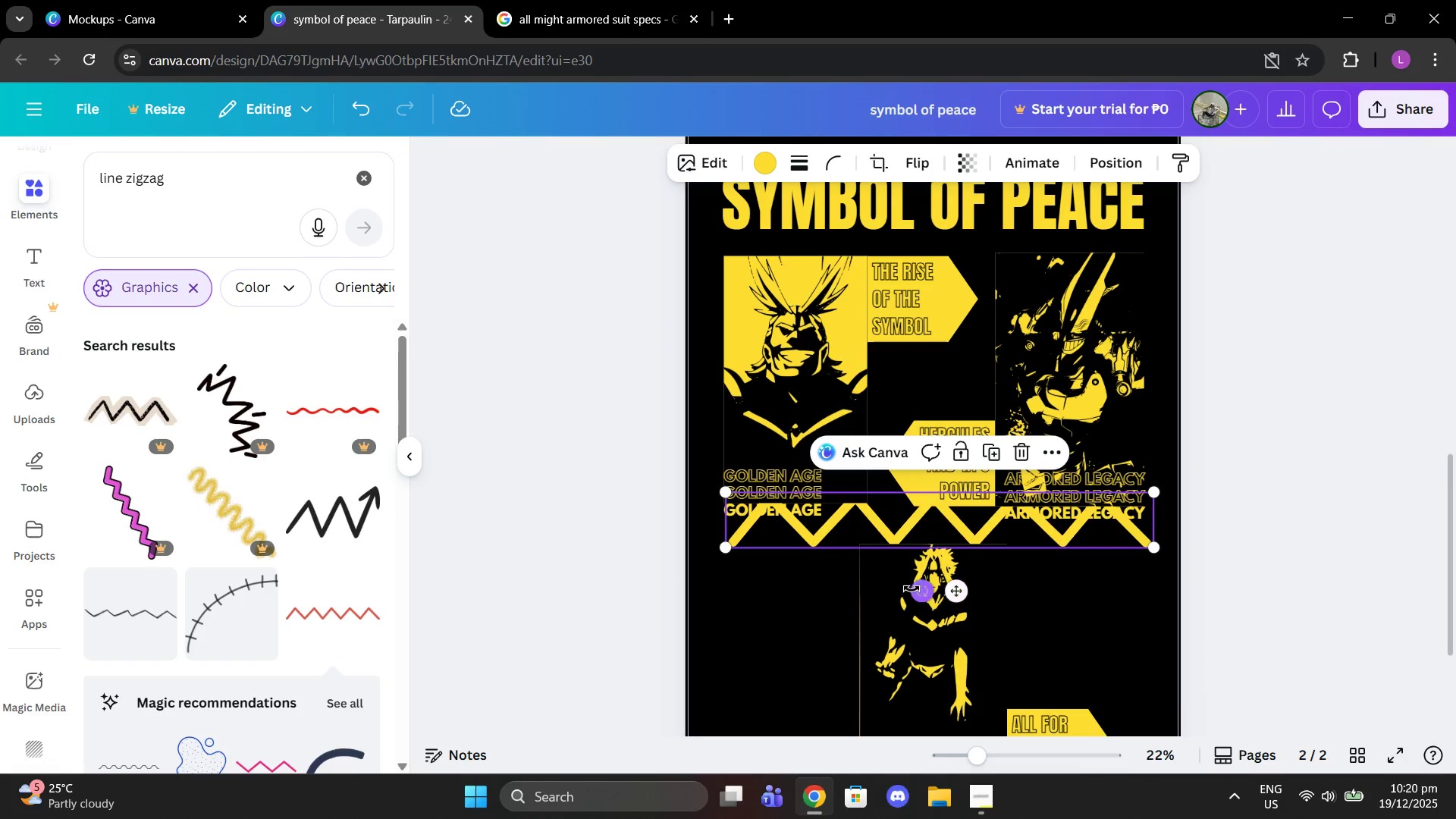 
left_click_drag(start_coordinate=[921, 591], to_coordinate=[921, 579])
 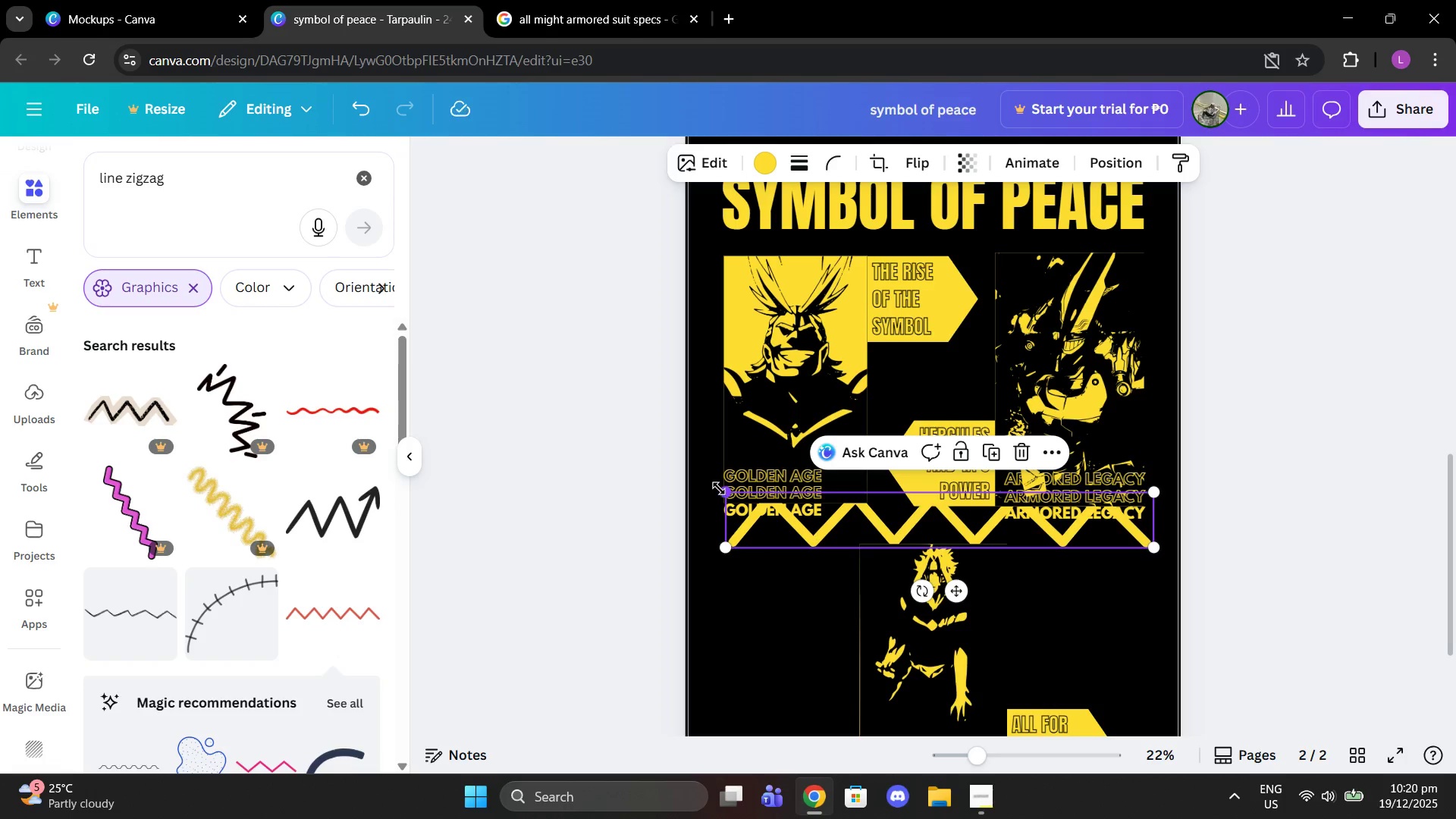 
left_click_drag(start_coordinate=[719, 488], to_coordinate=[513, 303])
 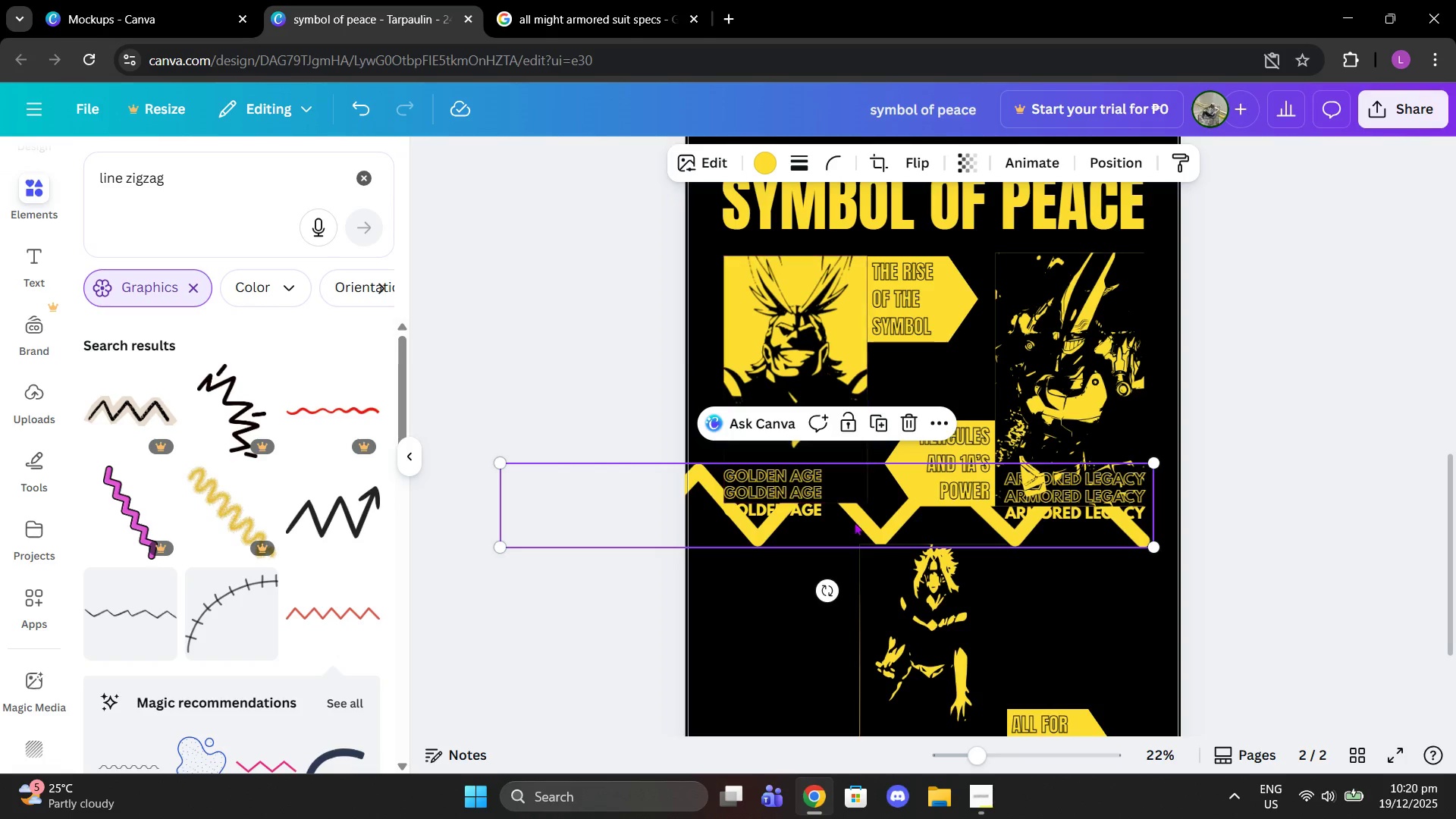 
left_click_drag(start_coordinate=[865, 534], to_coordinate=[959, 533])
 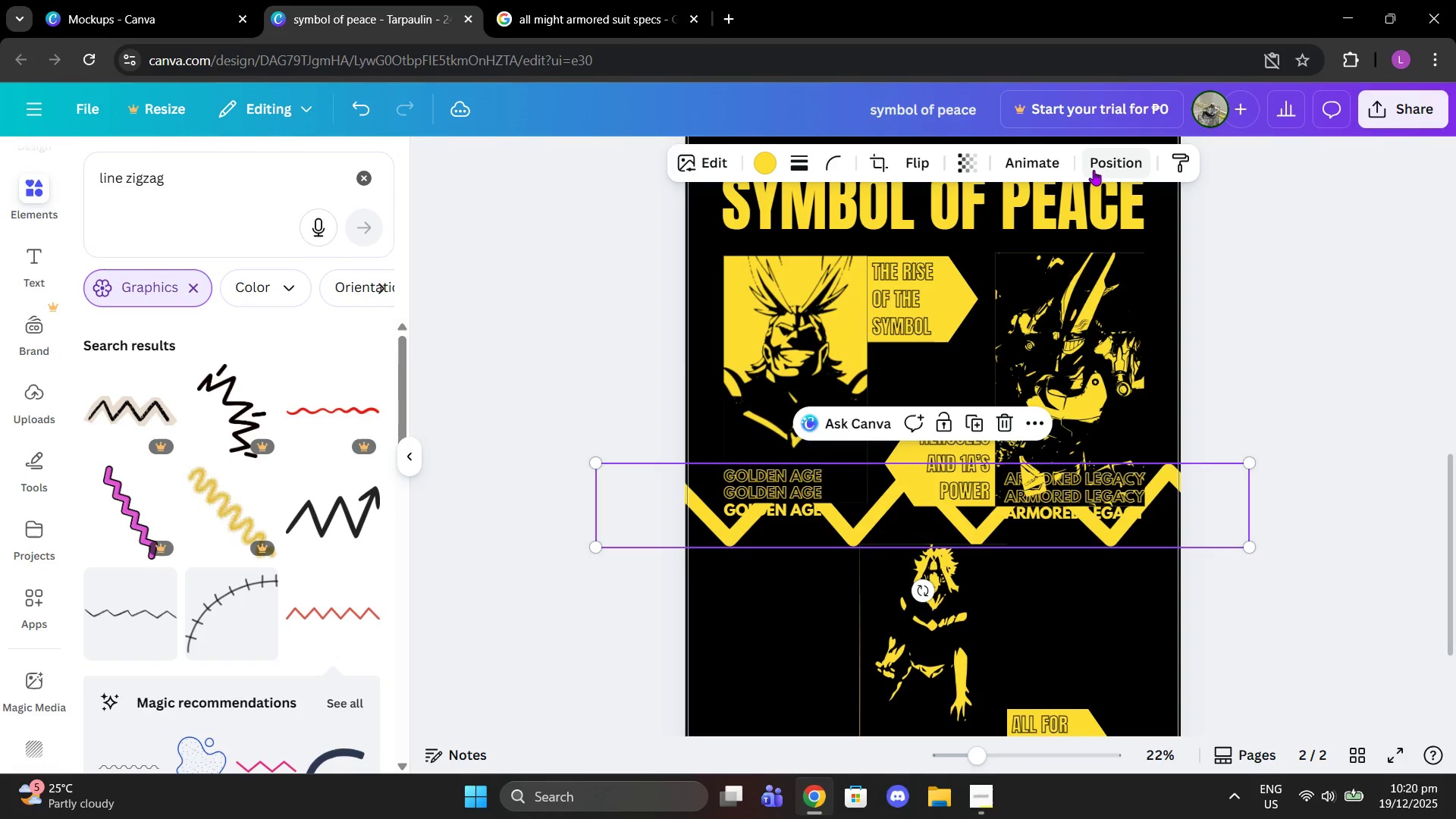 
left_click([1108, 165])
 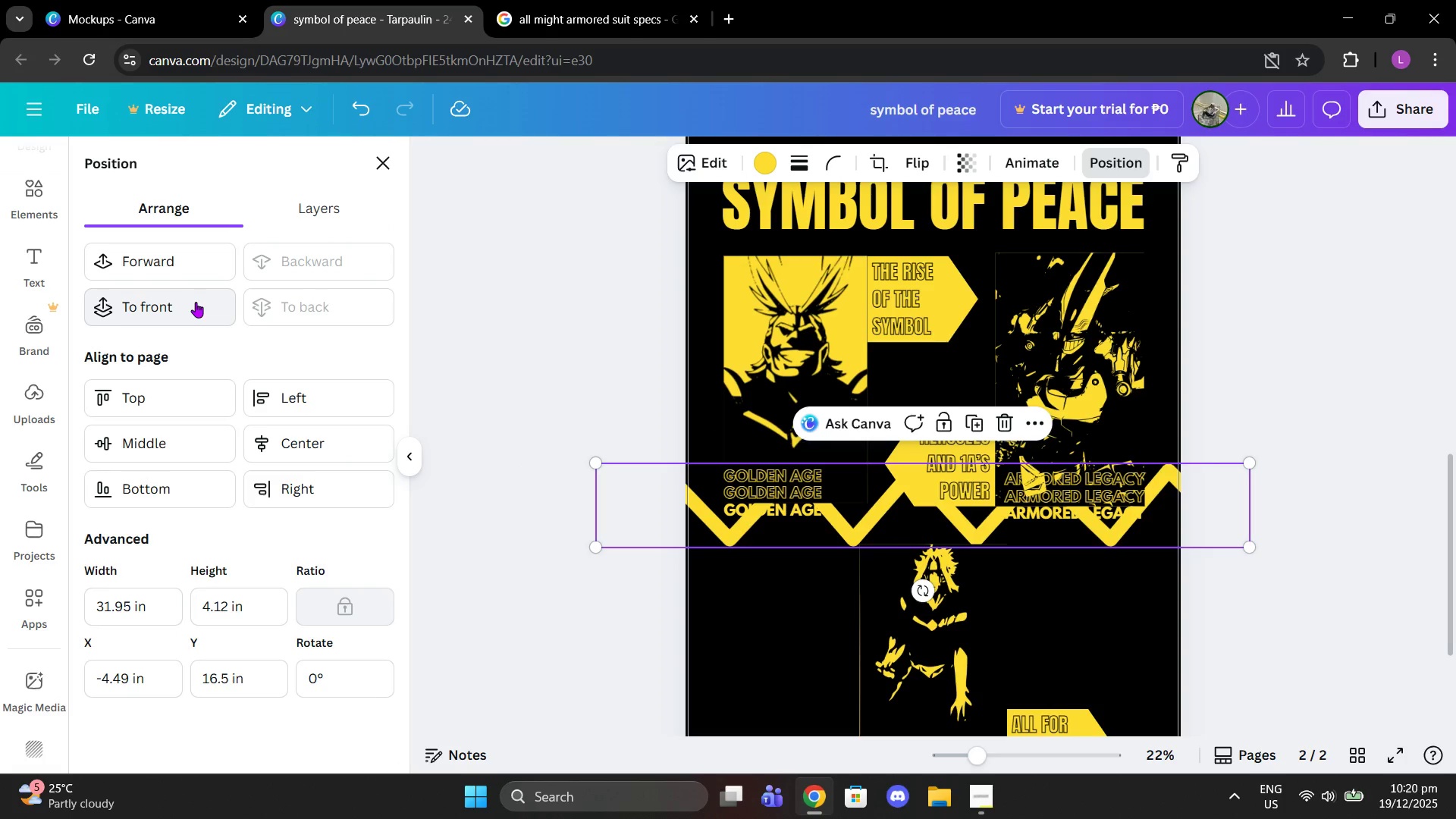 
left_click([524, 309])
 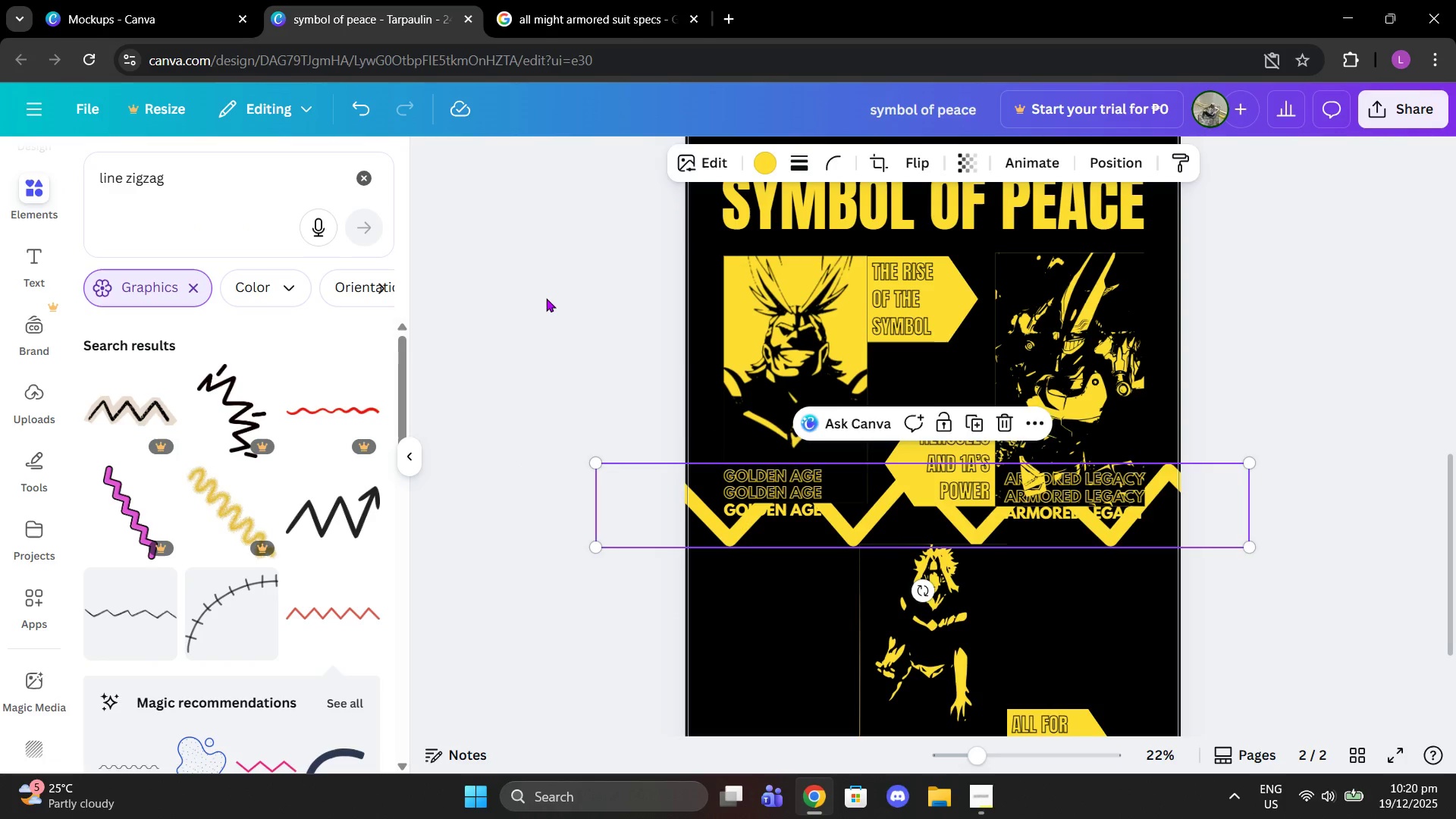 
left_click([546, 298])
 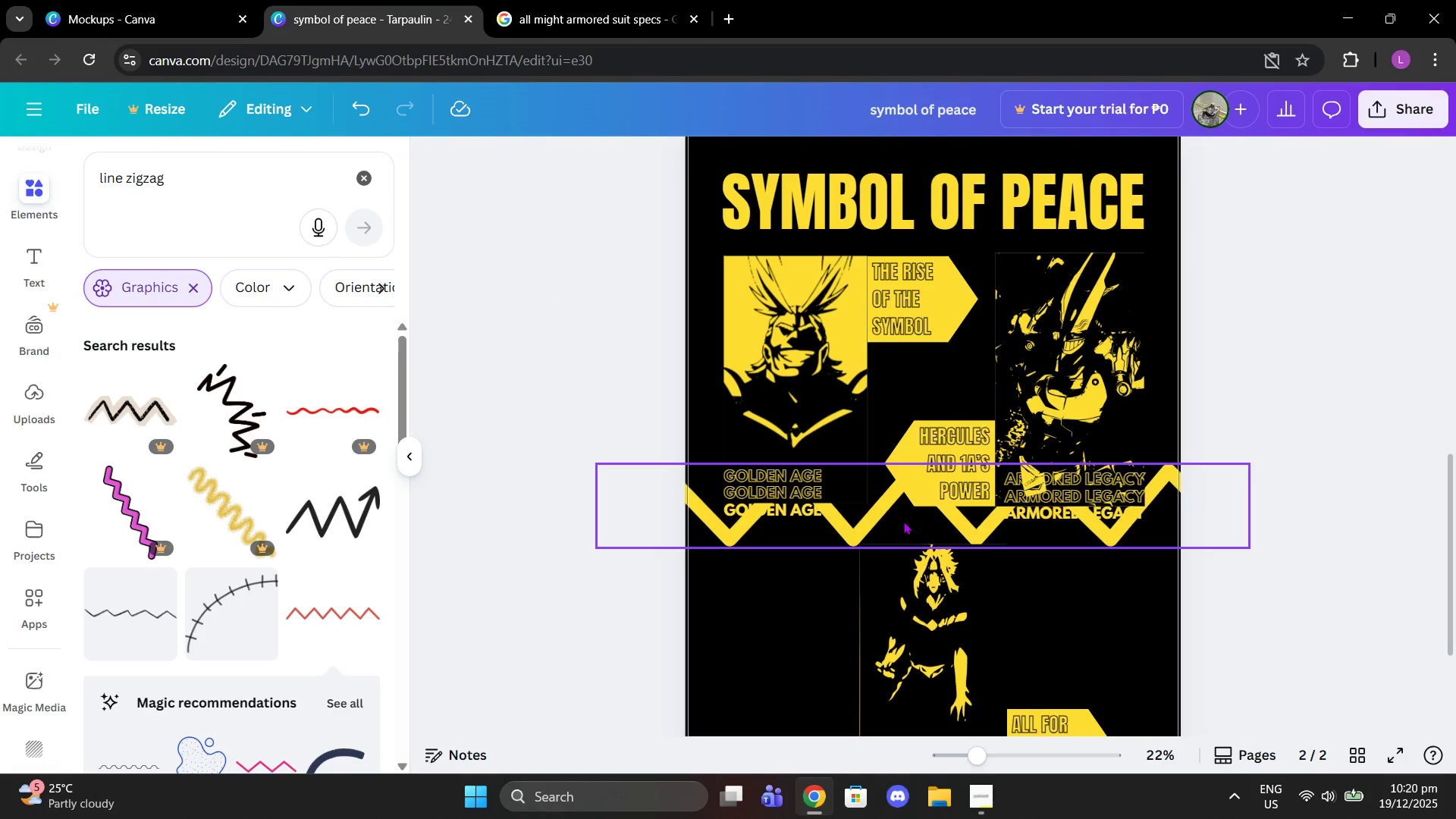 
left_click_drag(start_coordinate=[903, 521], to_coordinate=[949, 587])
 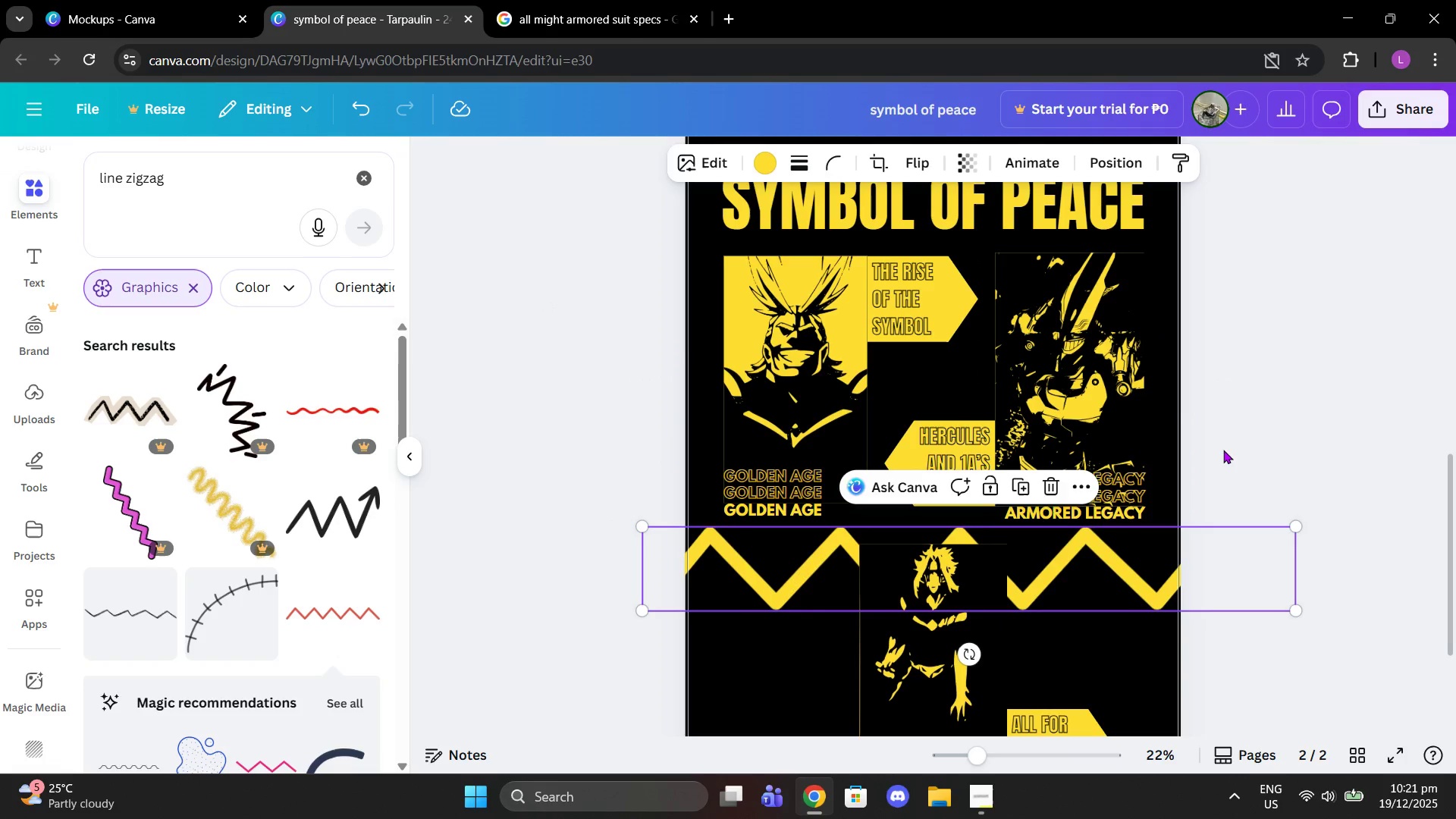 
left_click([1223, 450])
 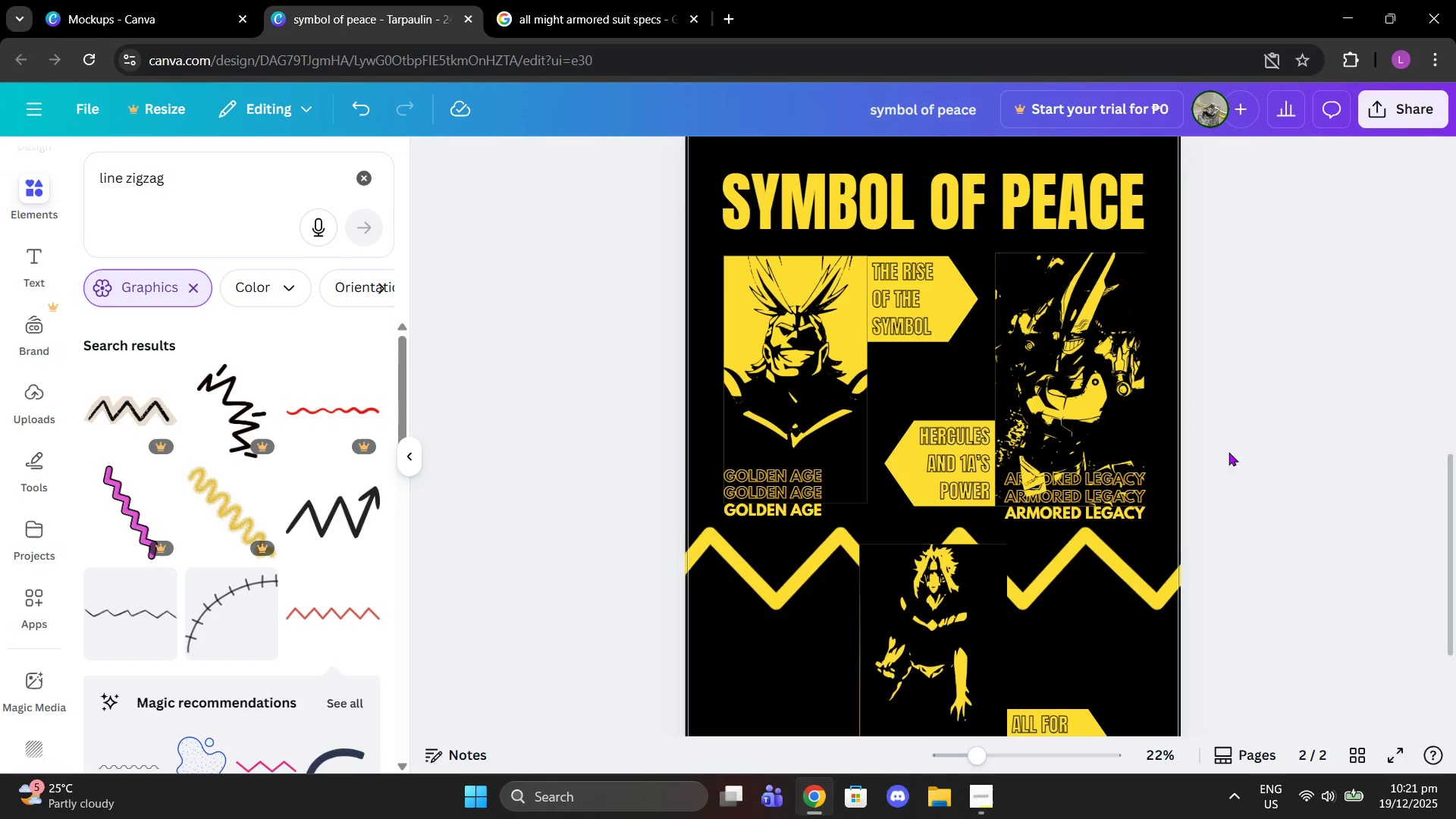 
scroll: coordinate [1231, 453], scroll_direction: down, amount: 2.0
 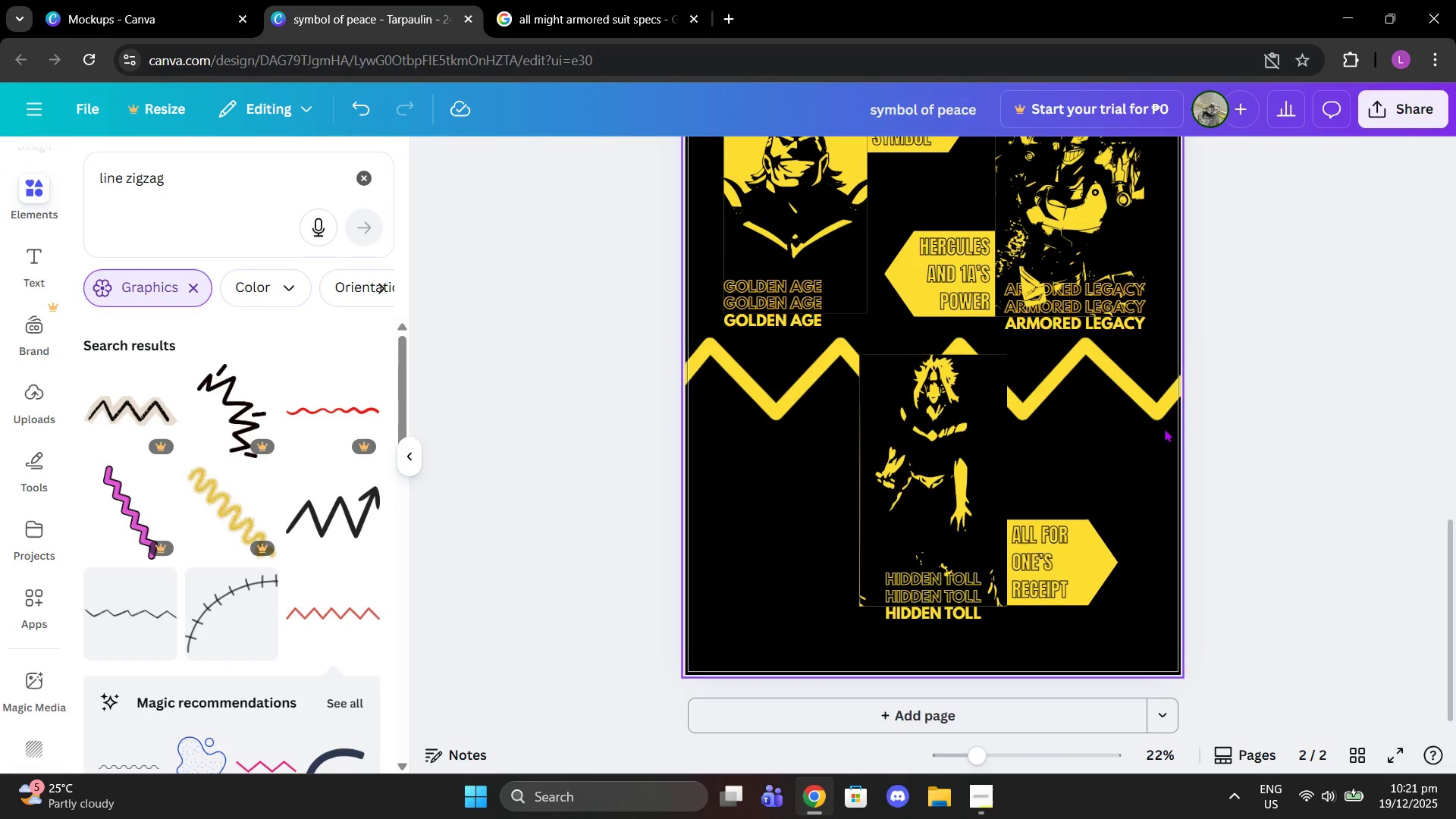 
left_click([1159, 418])
 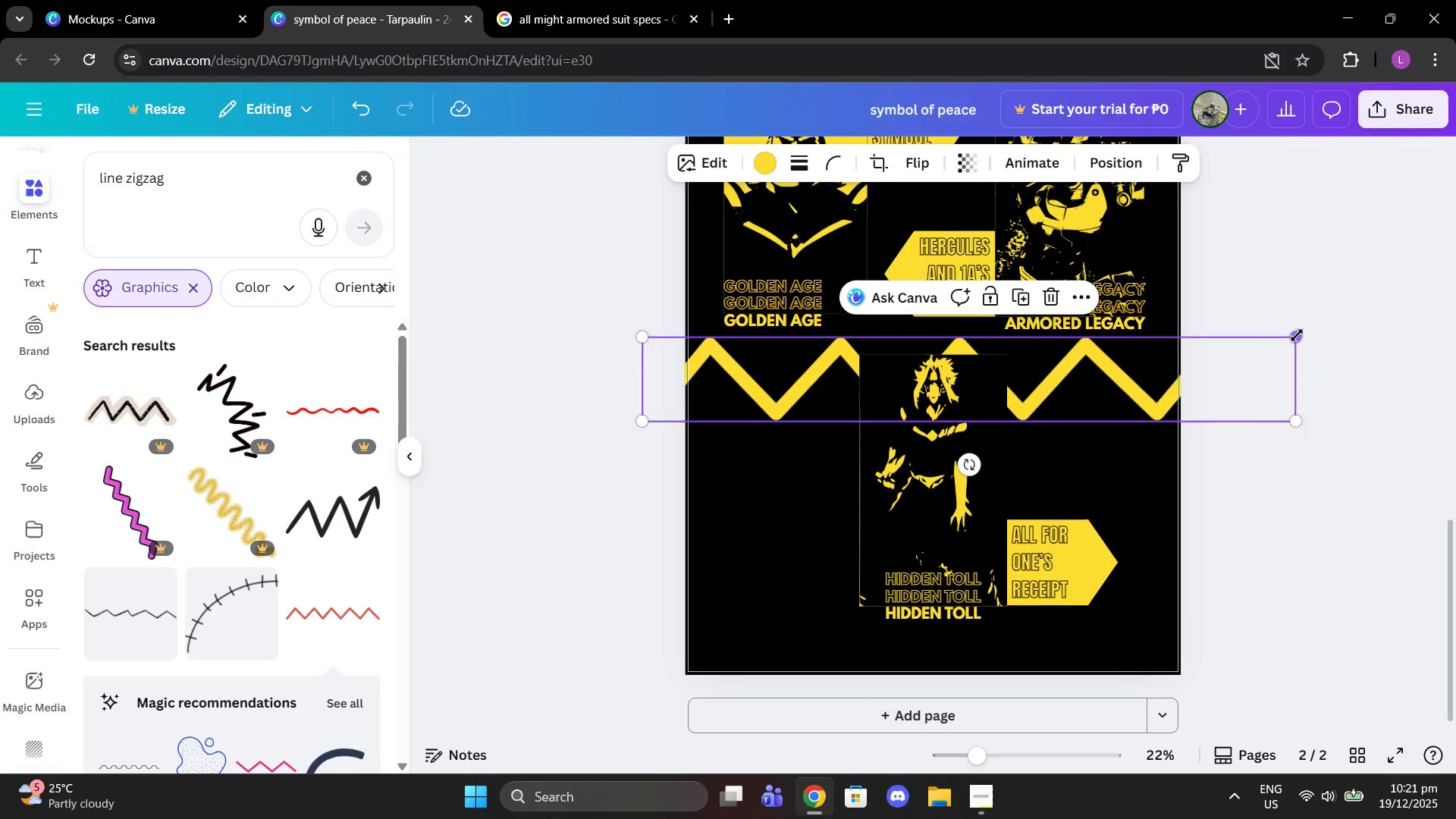 
left_click_drag(start_coordinate=[1297, 335], to_coordinate=[1078, 408])
 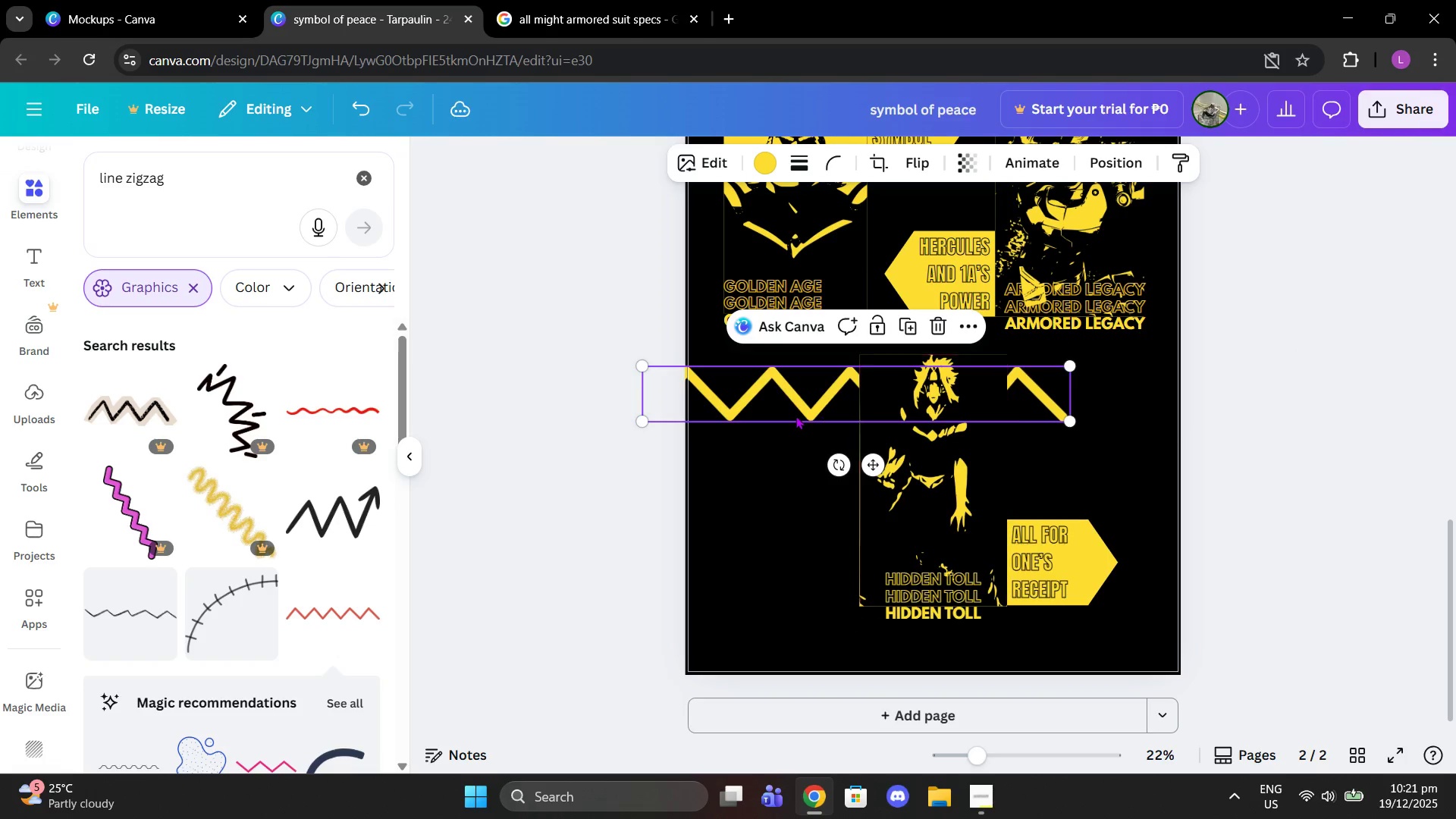 
left_click_drag(start_coordinate=[794, 416], to_coordinate=[880, 228])
 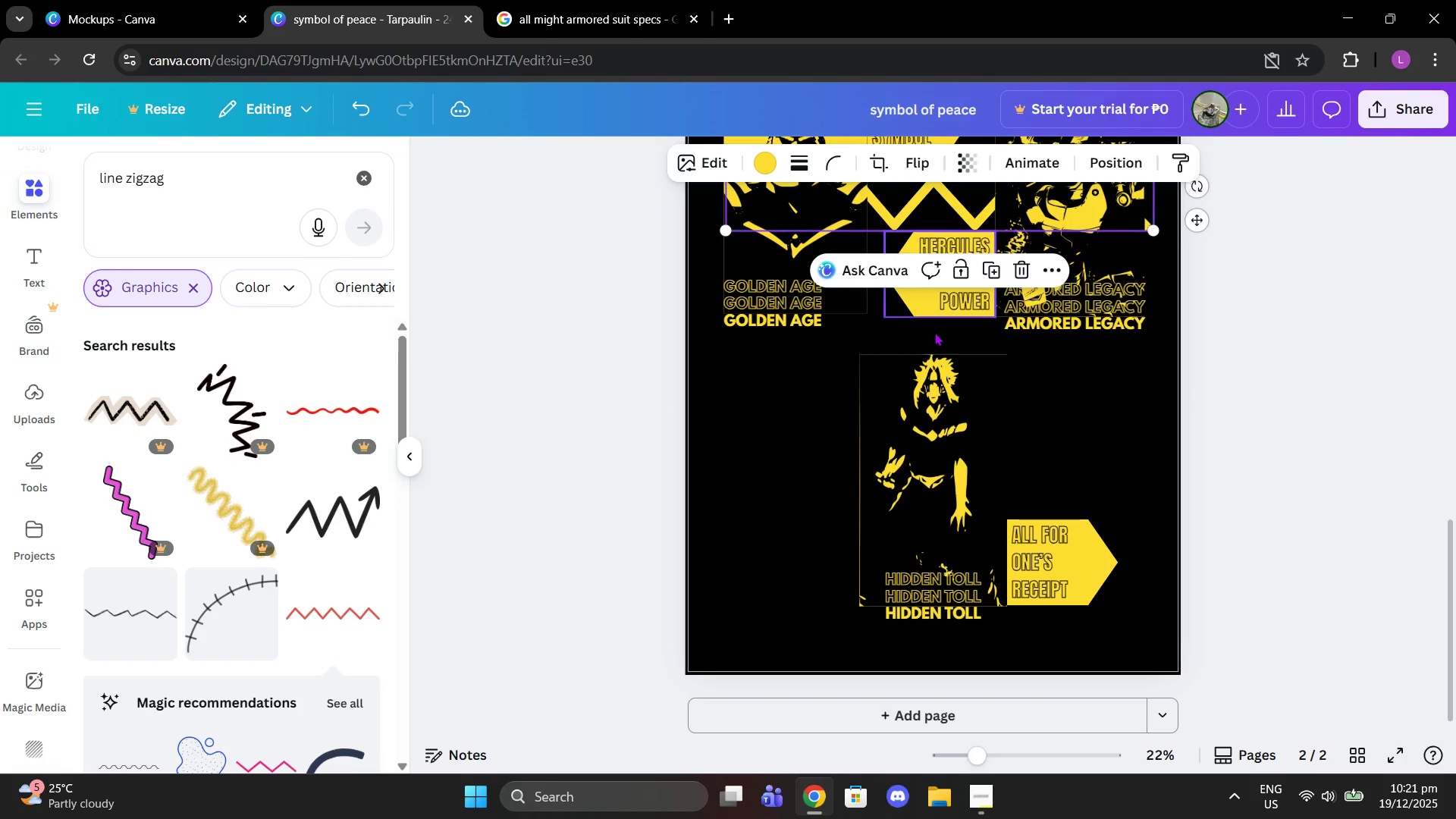 
scroll: coordinate [934, 332], scroll_direction: up, amount: 1.0
 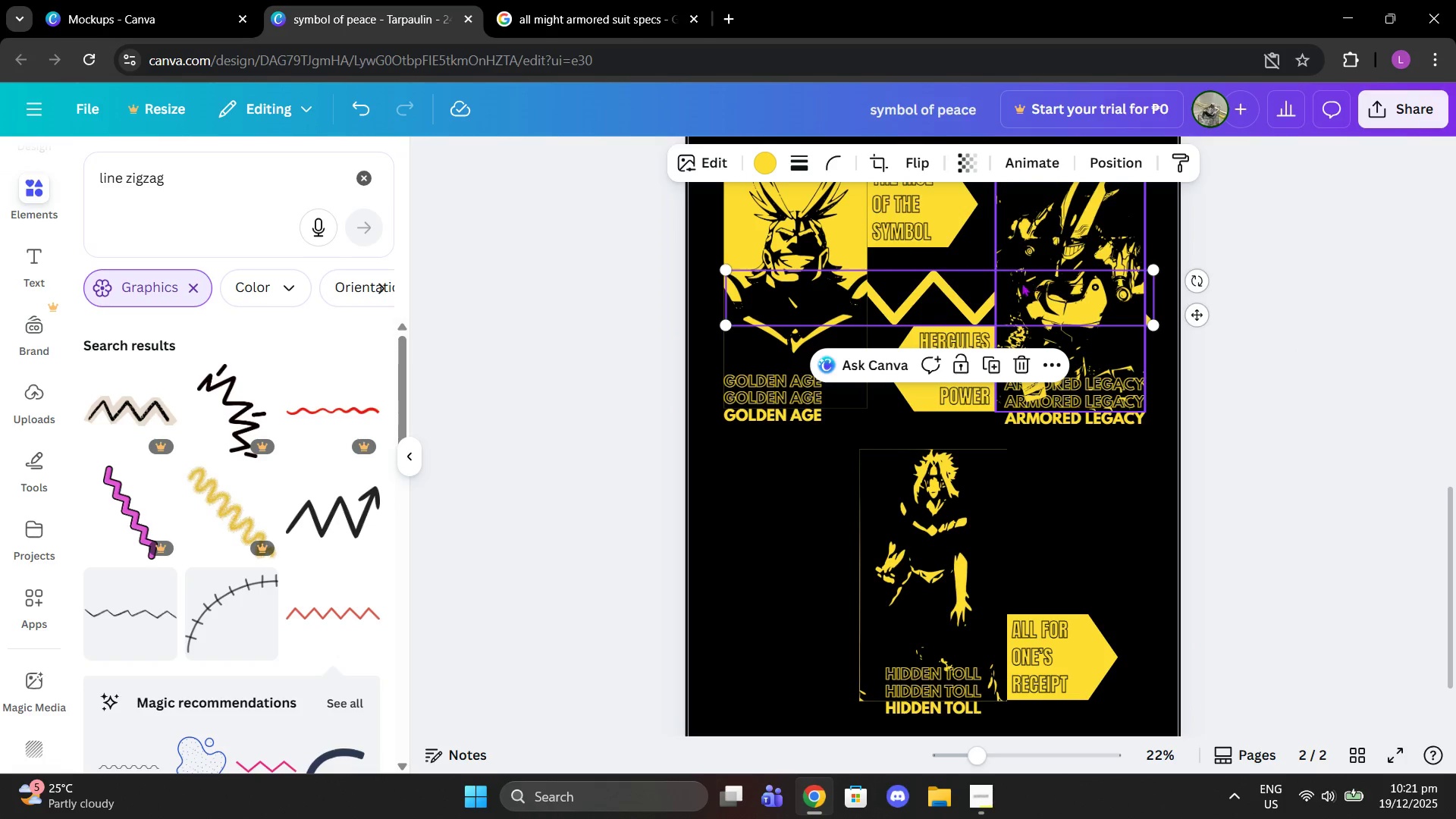 
left_click_drag(start_coordinate=[963, 291], to_coordinate=[963, 283])
 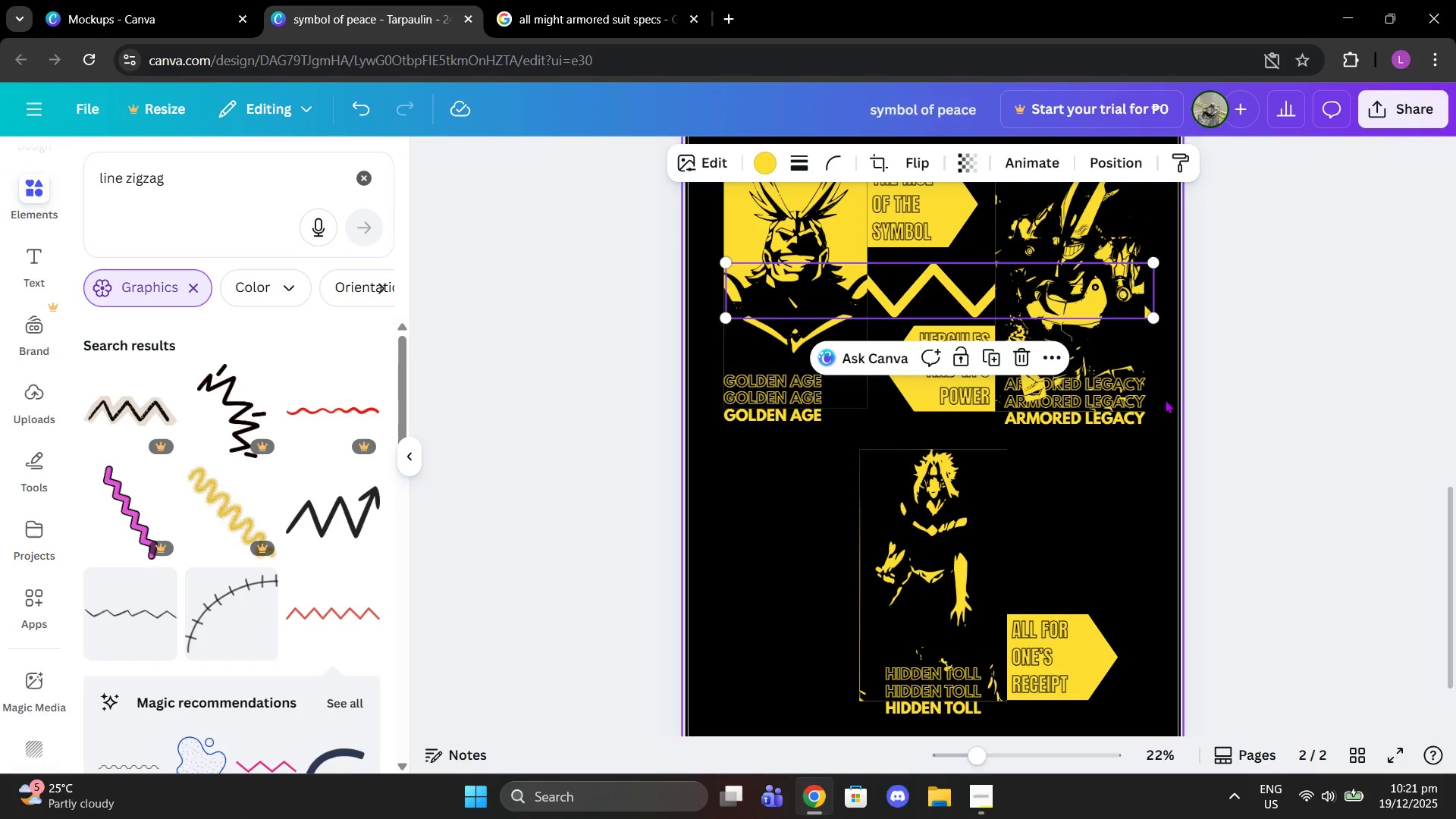 
left_click([1165, 400])
 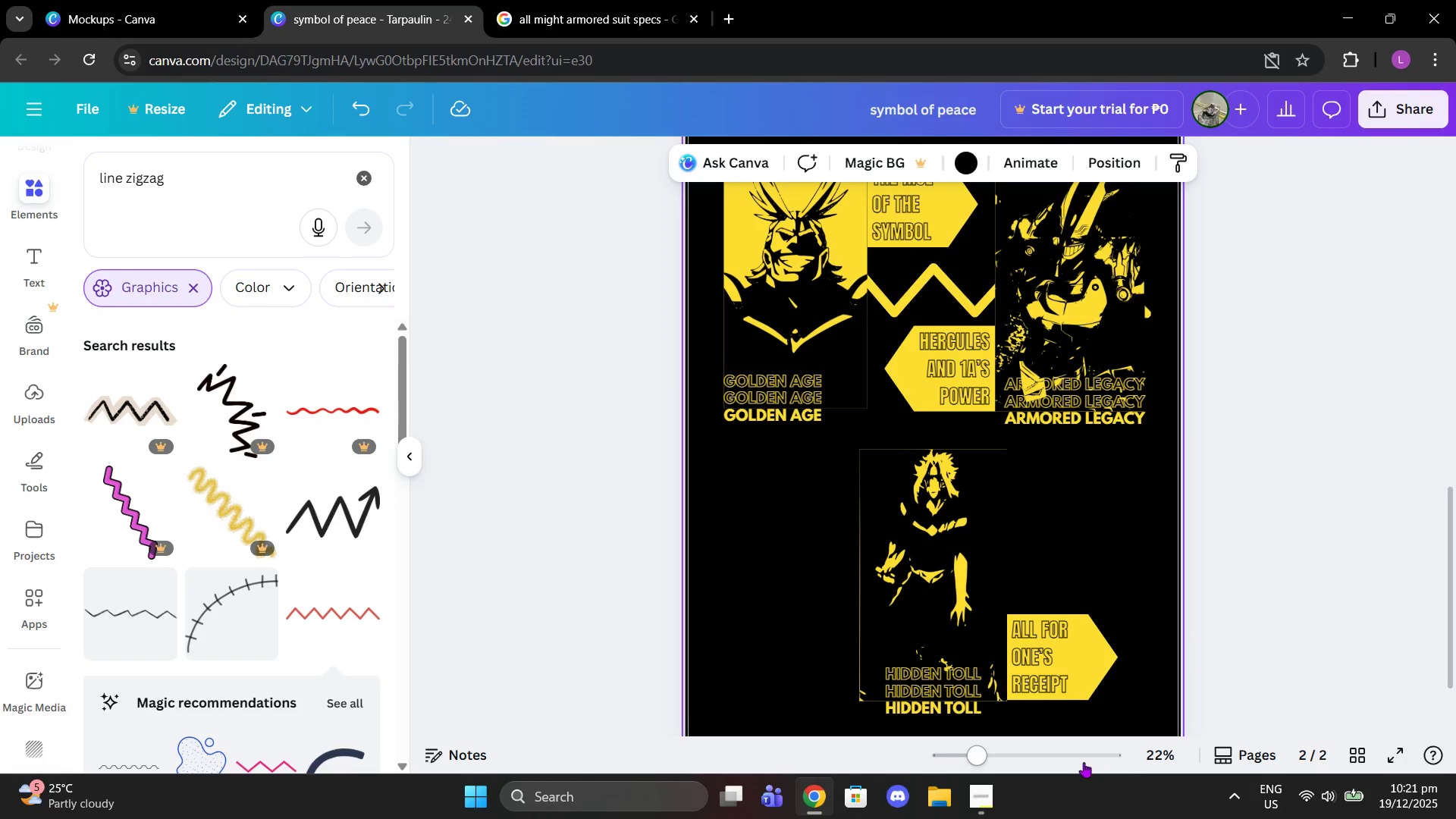 
left_click_drag(start_coordinate=[977, 749], to_coordinate=[986, 751])
 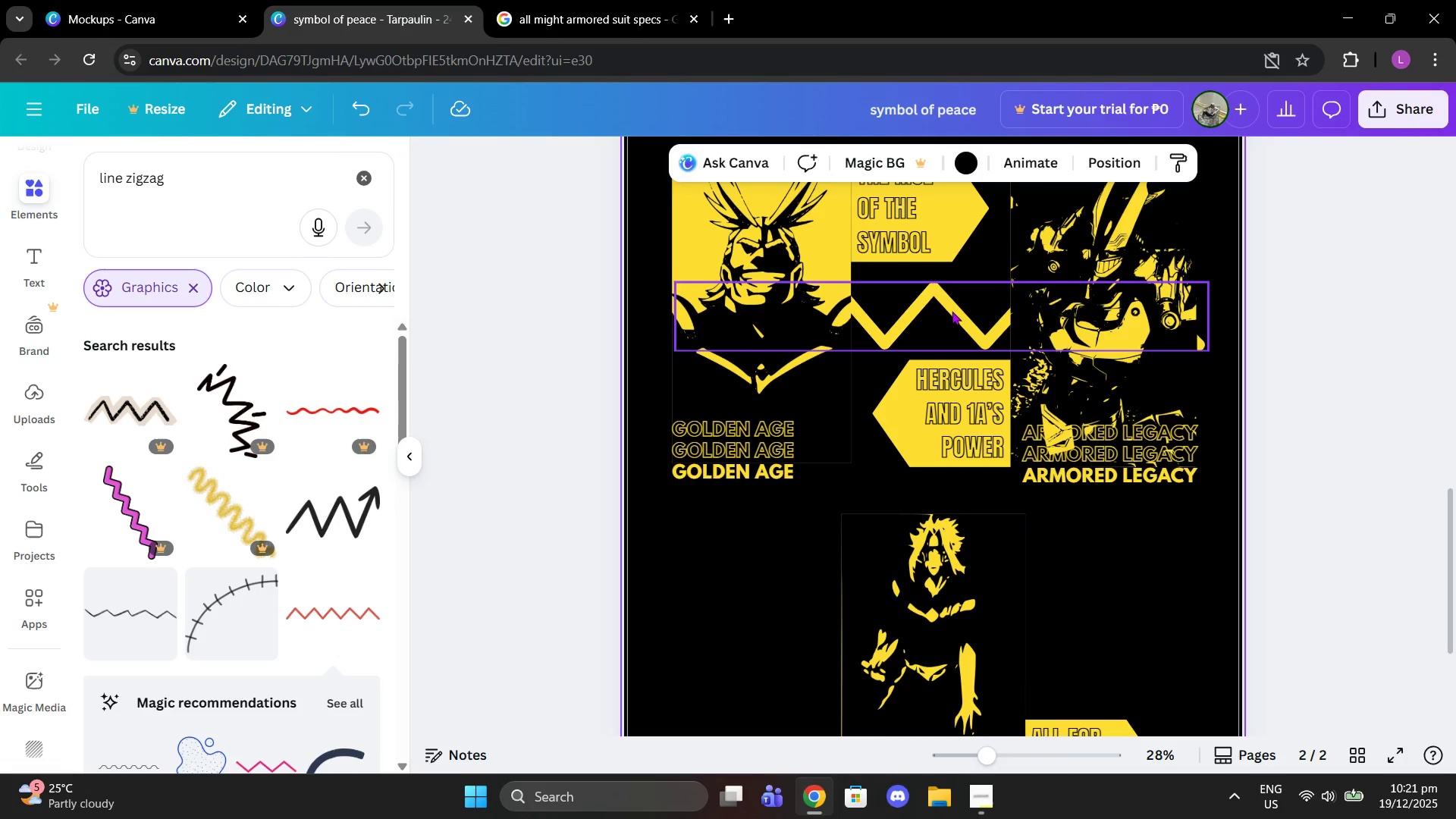 
left_click([952, 311])
 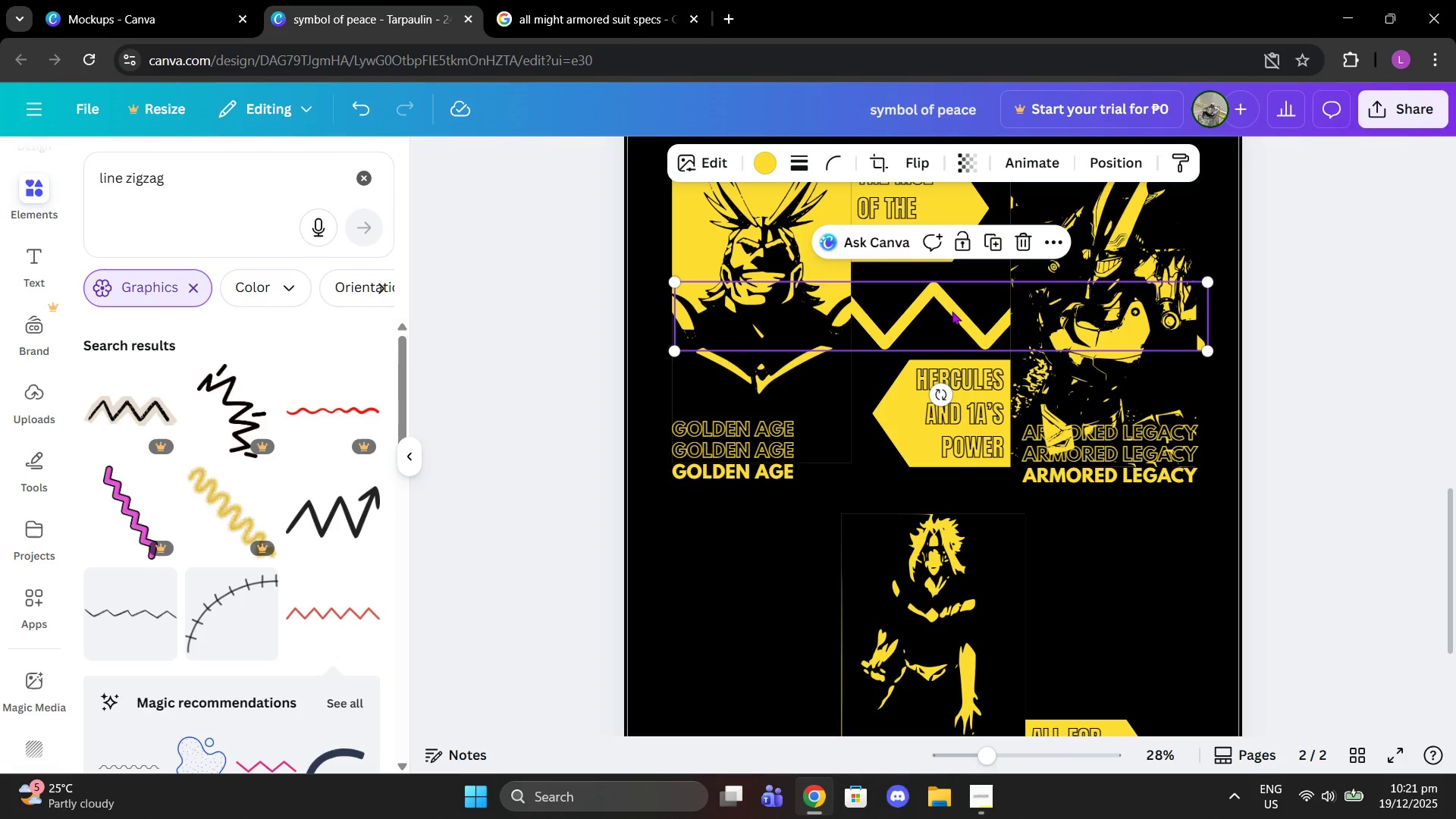 
key(Control+ControlLeft)
 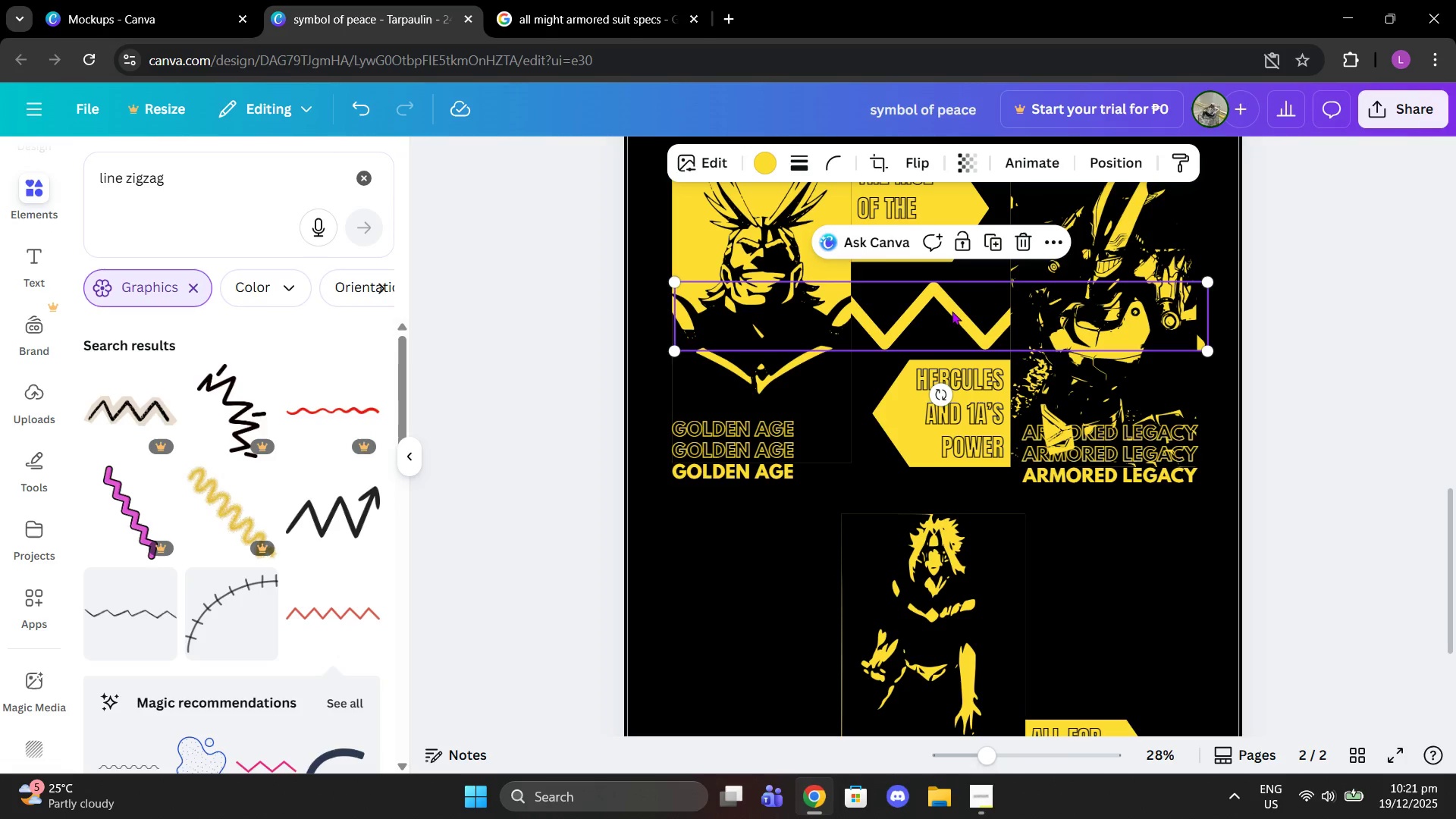 
key(Control+C)
 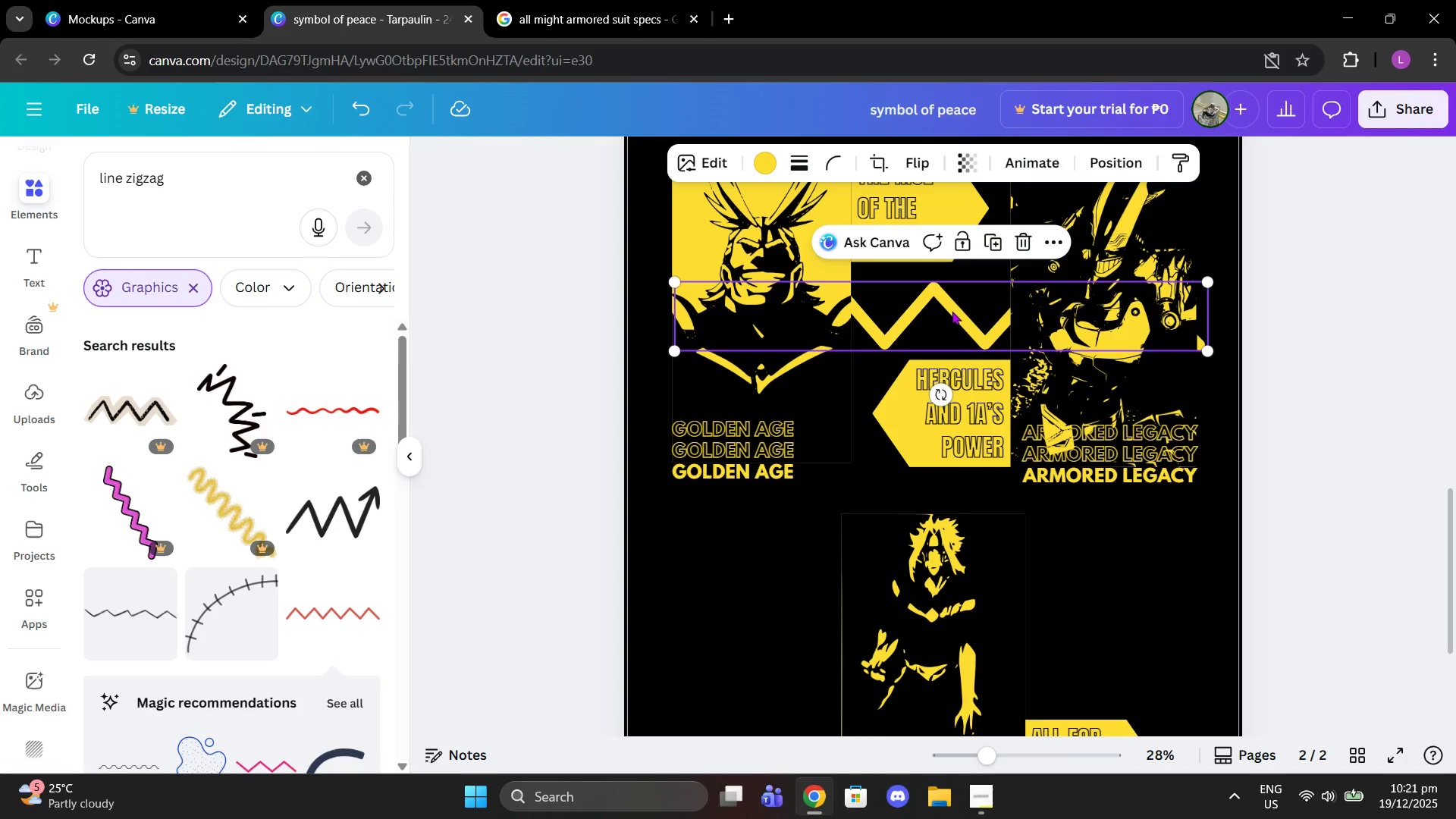 
key(Control+ControlLeft)
 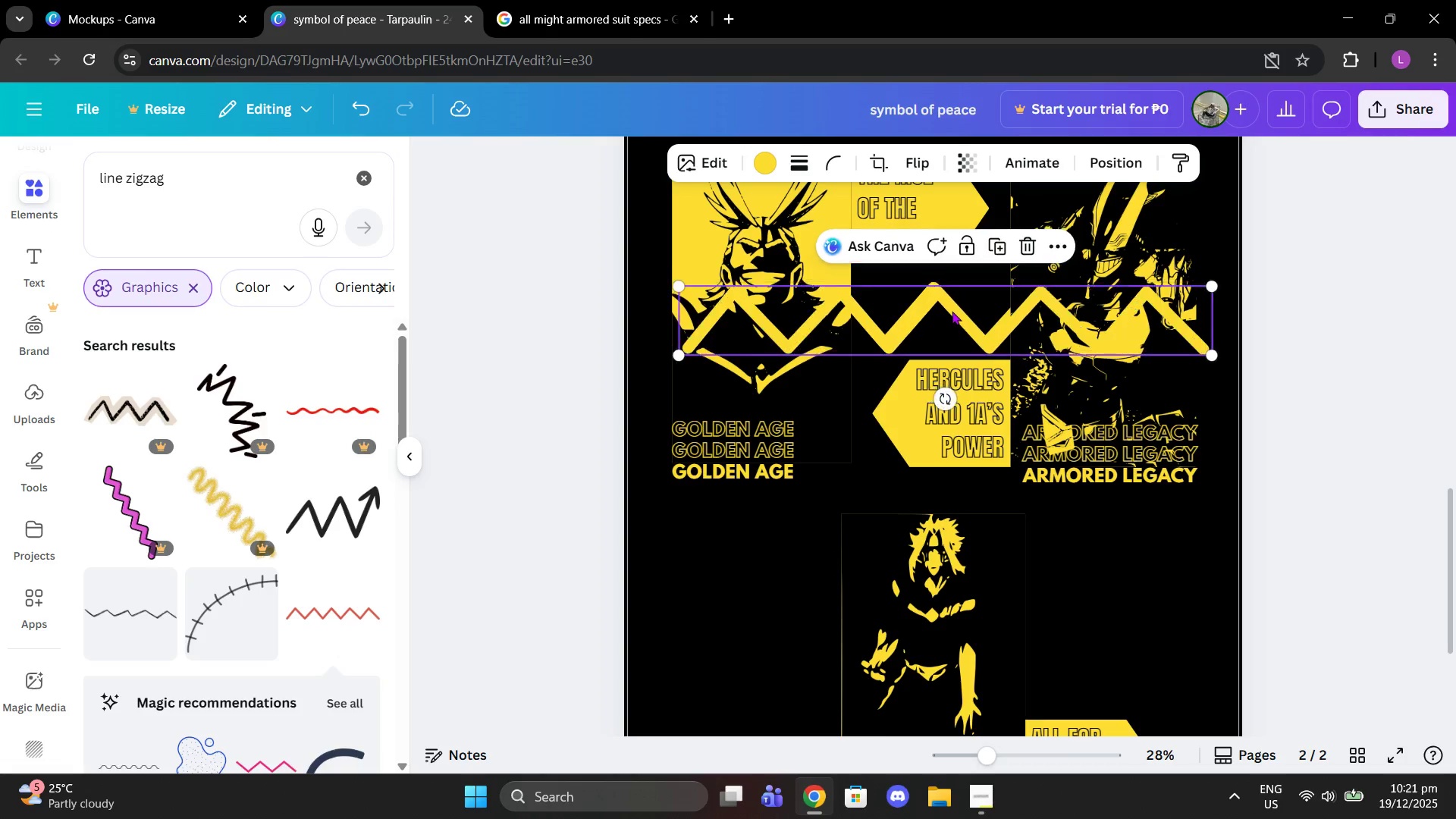 
key(Control+V)
 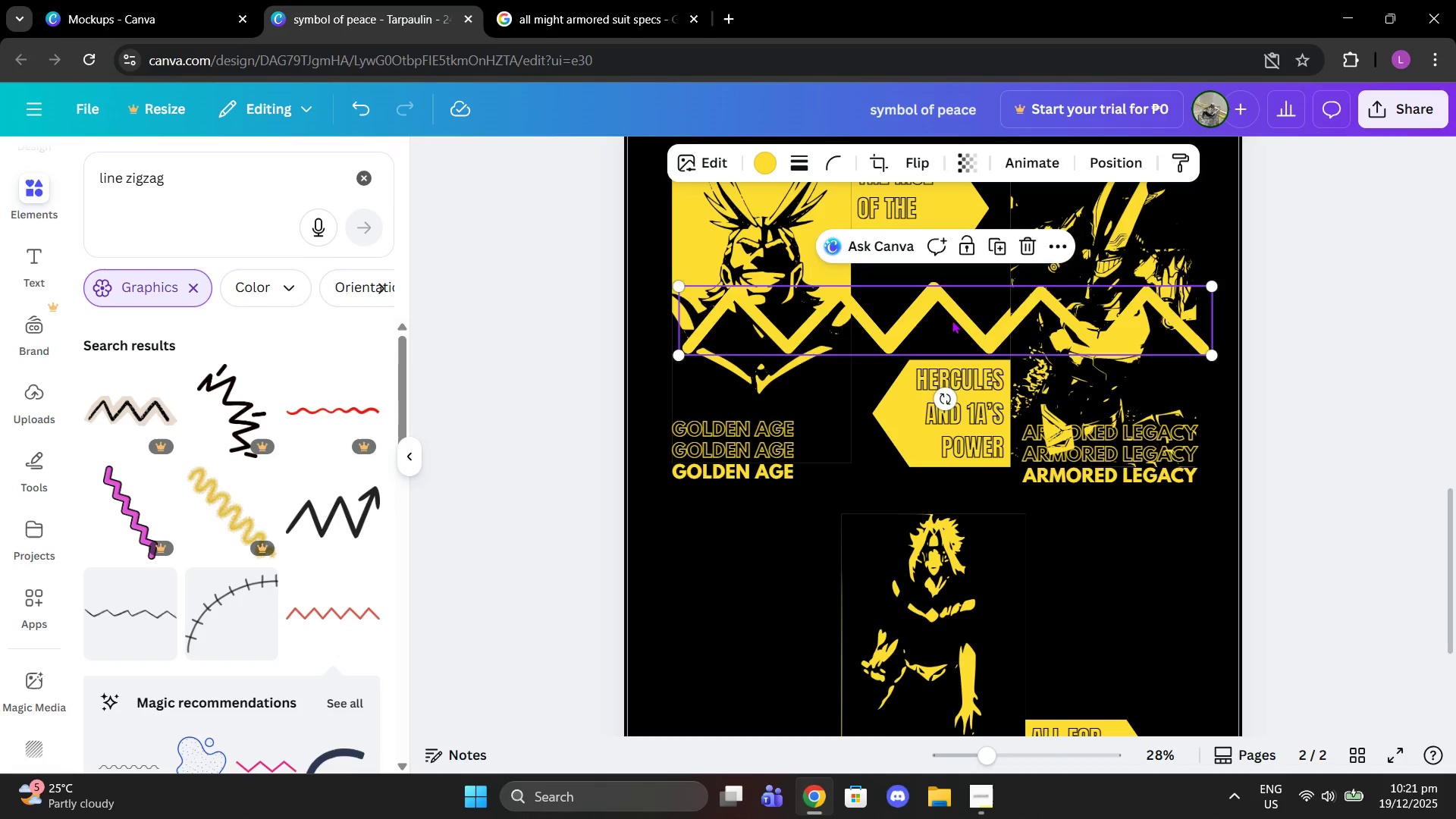 
left_click_drag(start_coordinate=[952, 311], to_coordinate=[946, 556])
 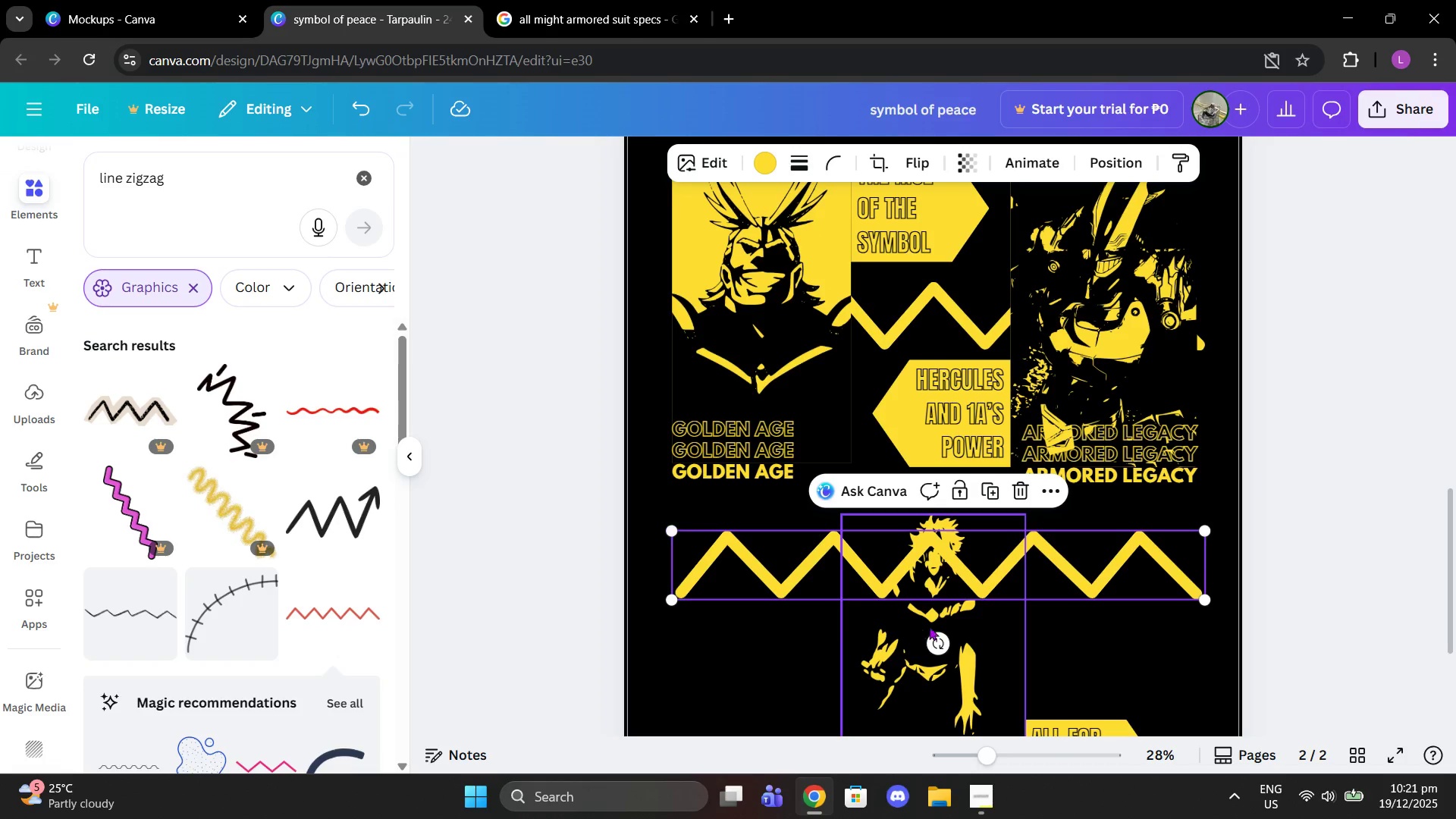 
left_click_drag(start_coordinate=[926, 647], to_coordinate=[835, 556])
 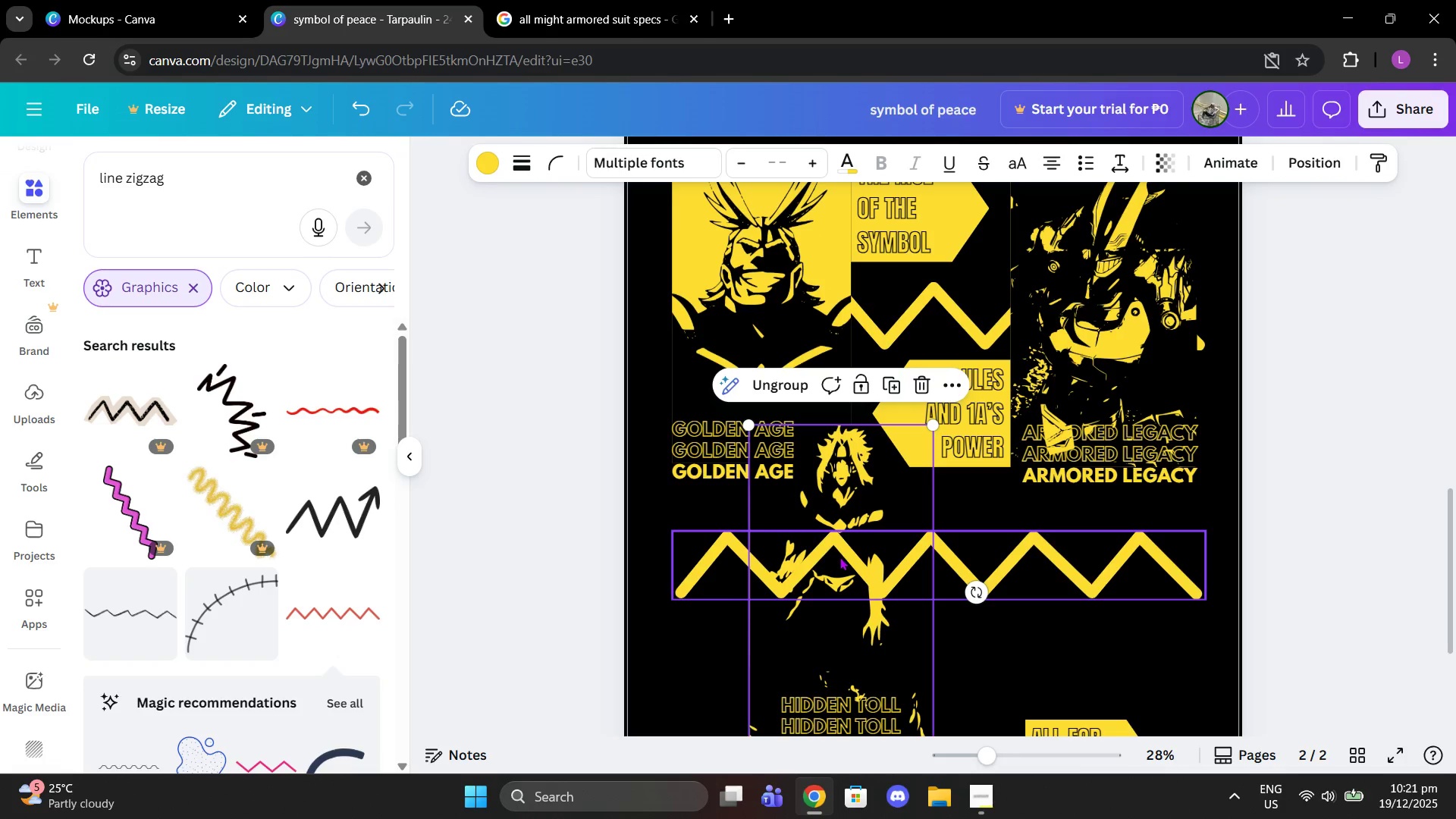 
key(Control+Z)
 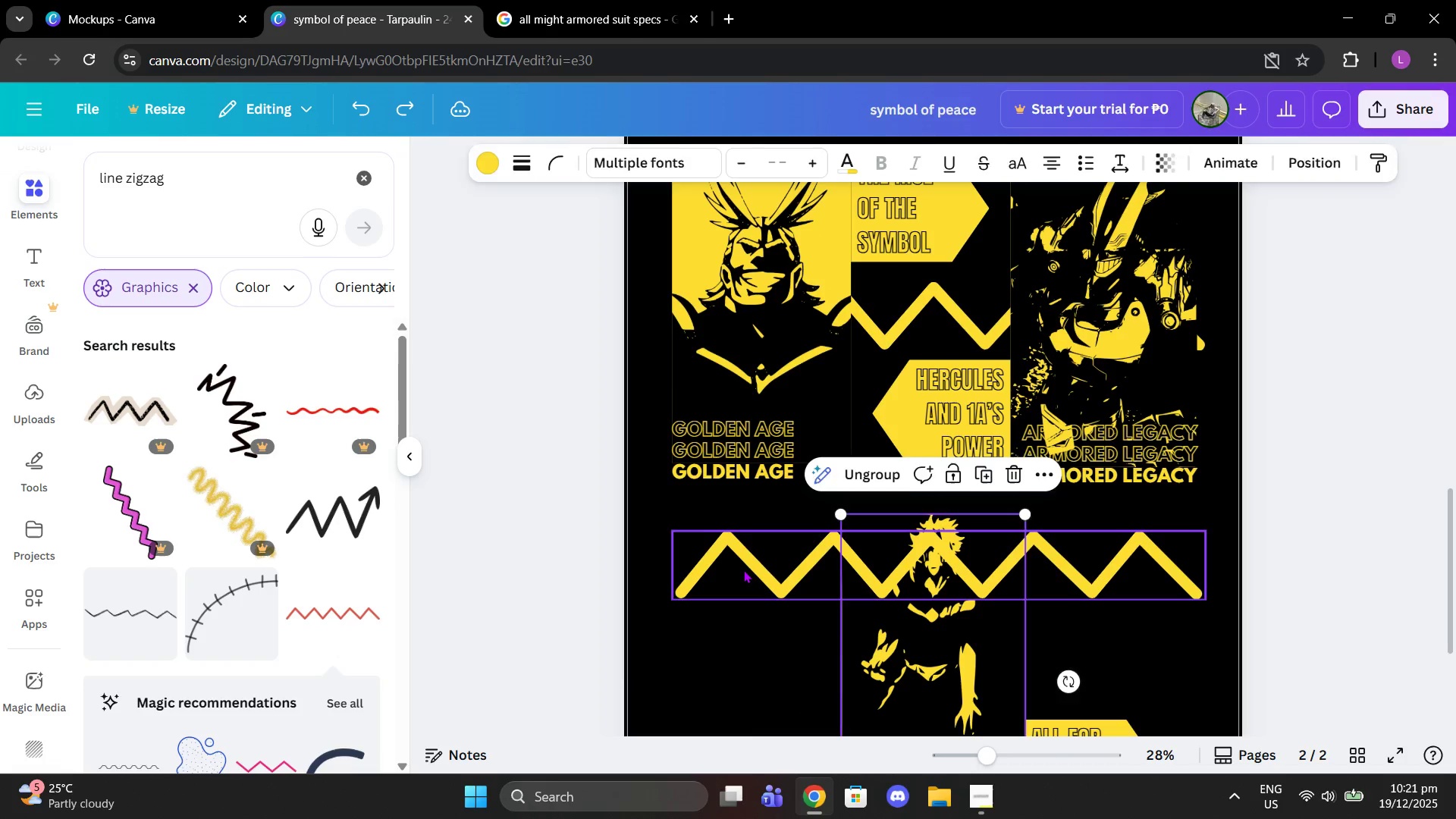 
left_click([743, 570])
 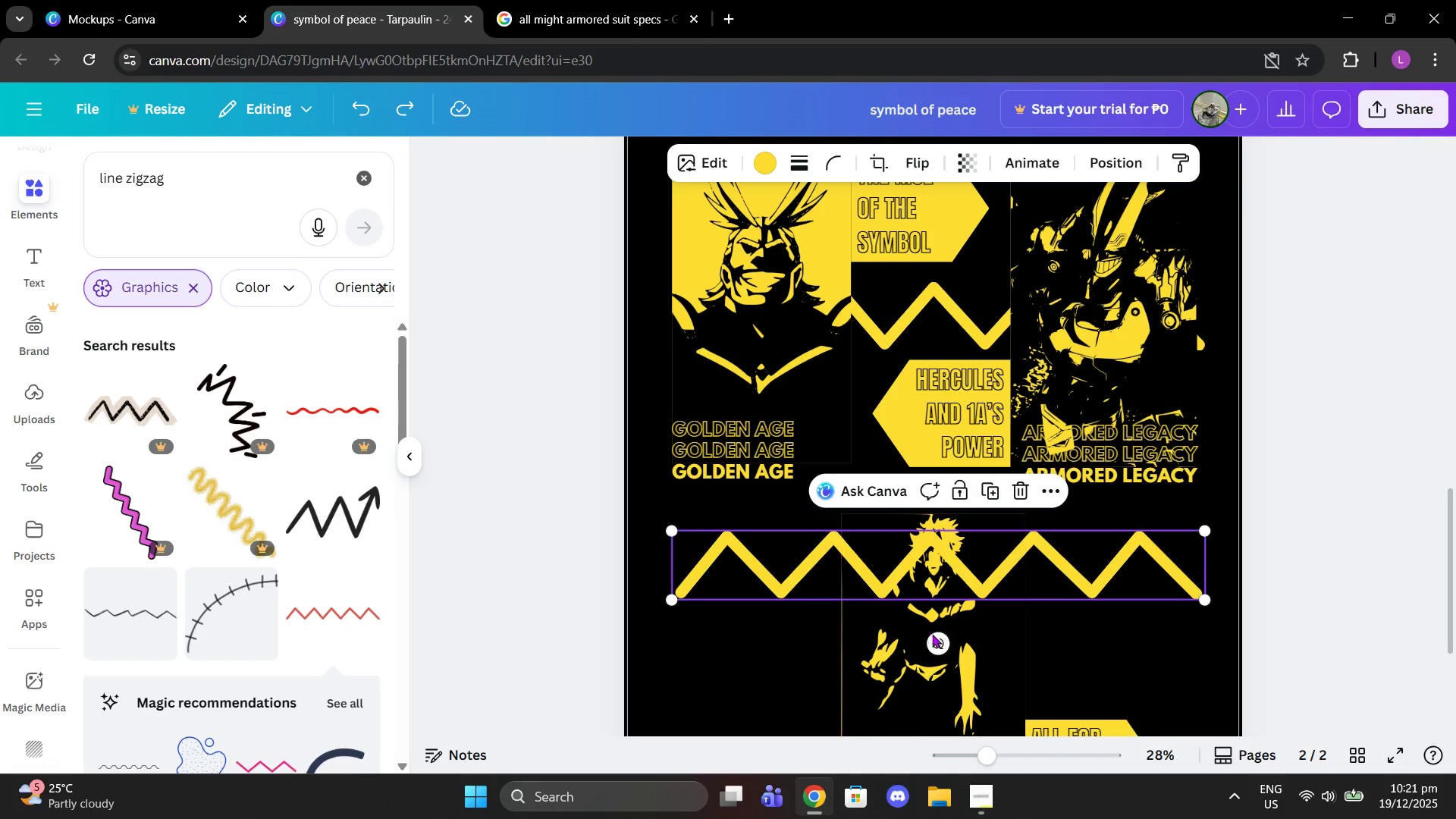 
left_click_drag(start_coordinate=[932, 643], to_coordinate=[887, 615])
 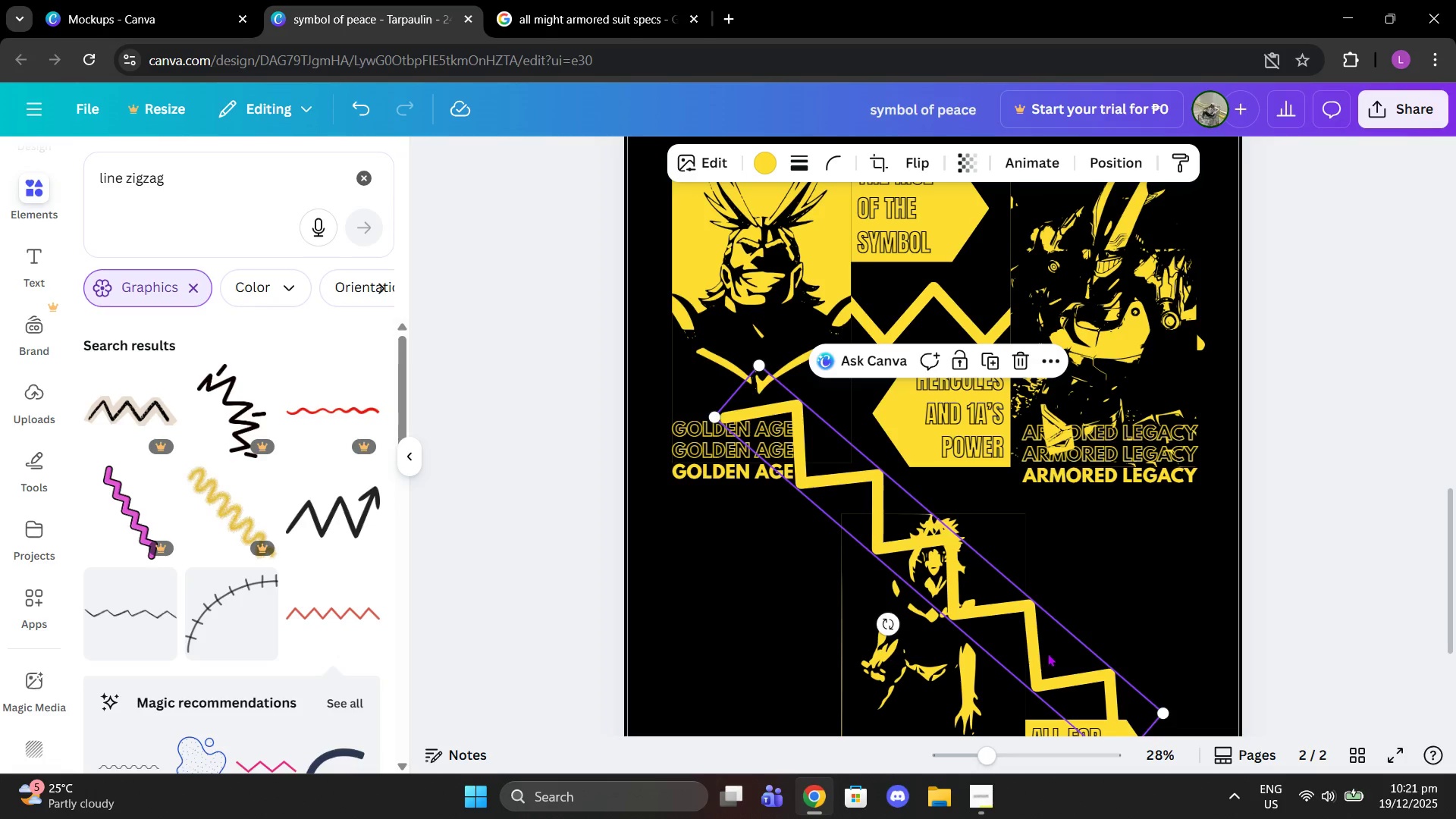 
left_click_drag(start_coordinate=[1047, 653], to_coordinate=[971, 618])
 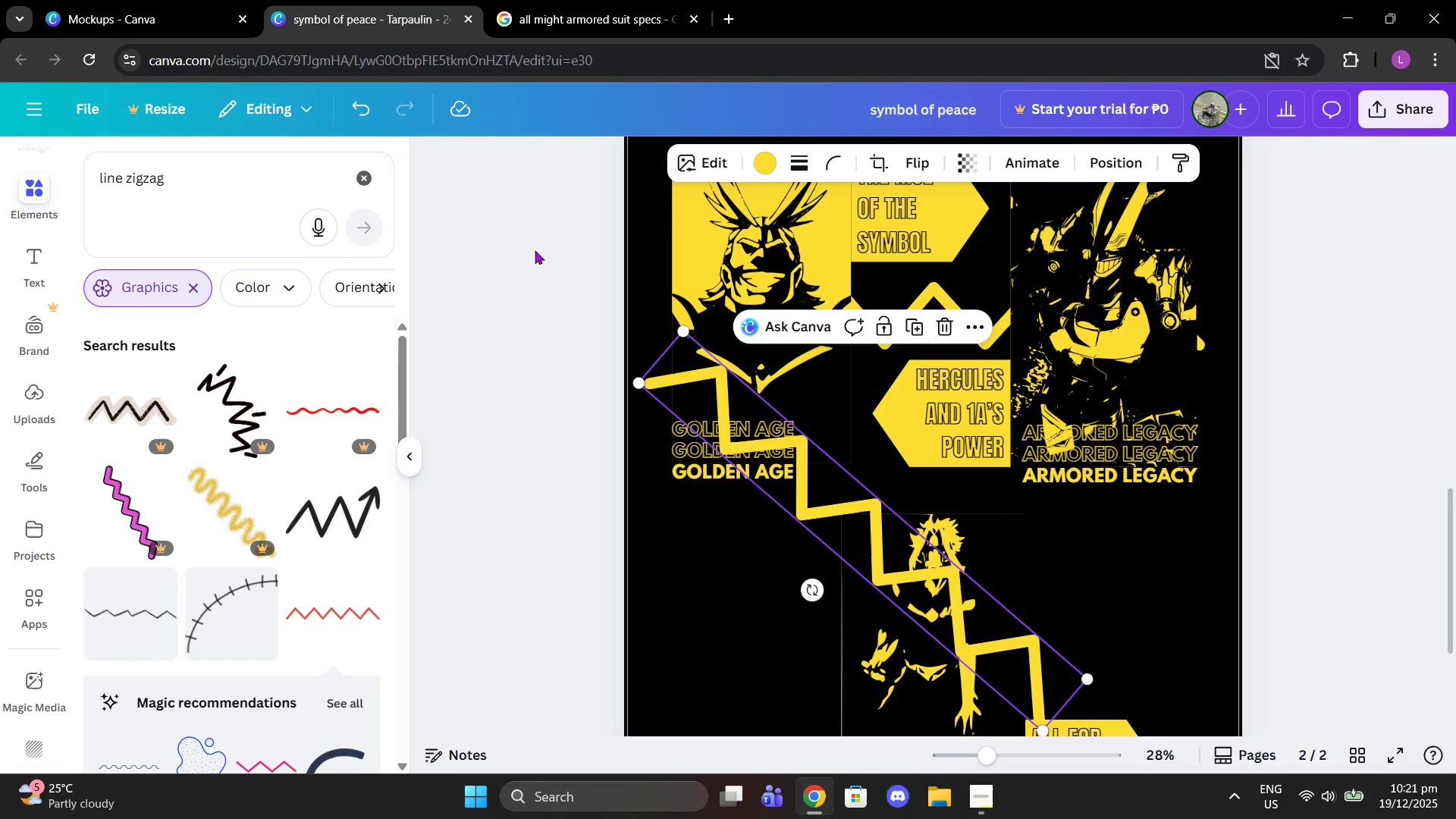 
left_click([1119, 177])
 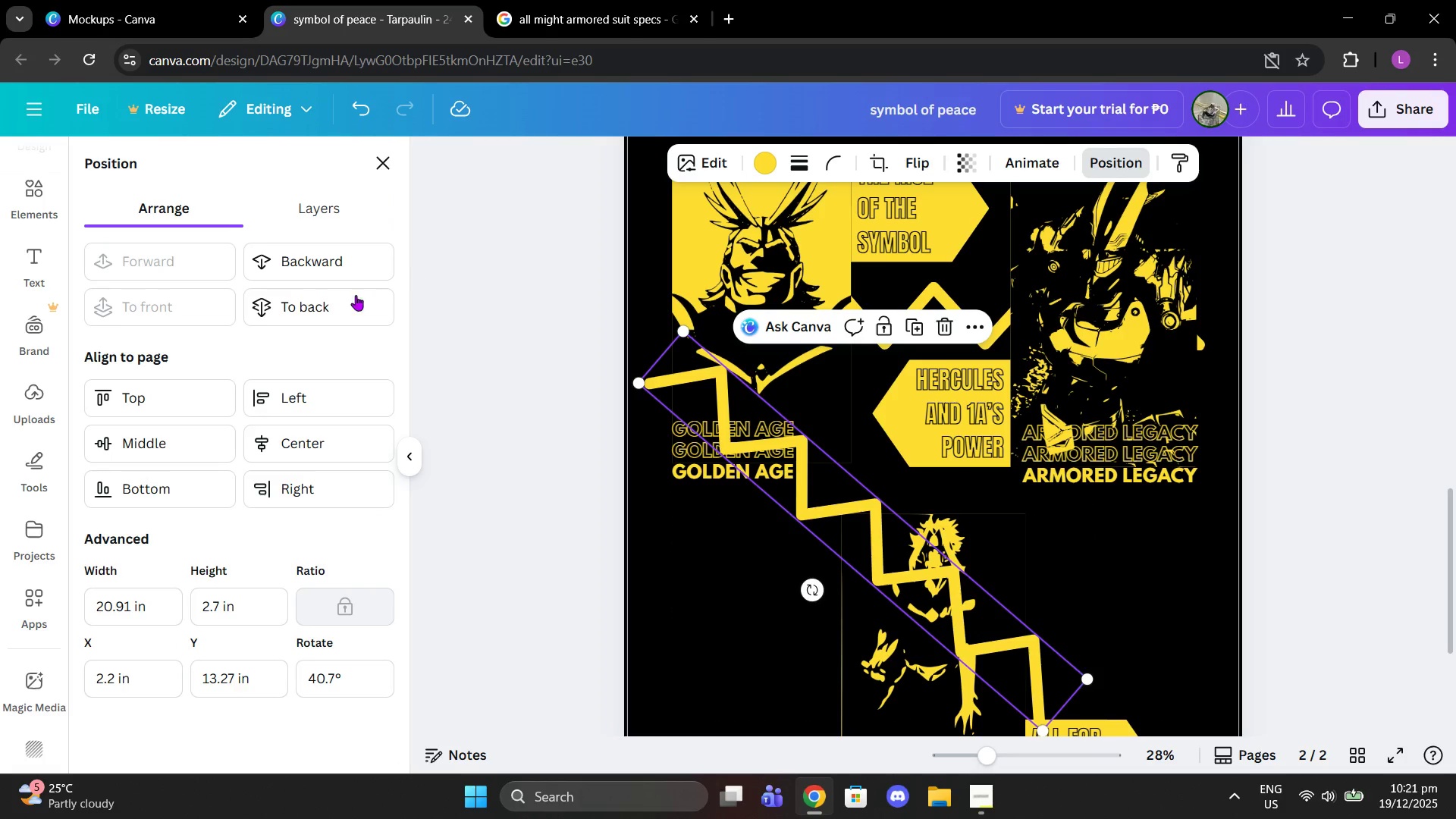 
left_click([331, 303])
 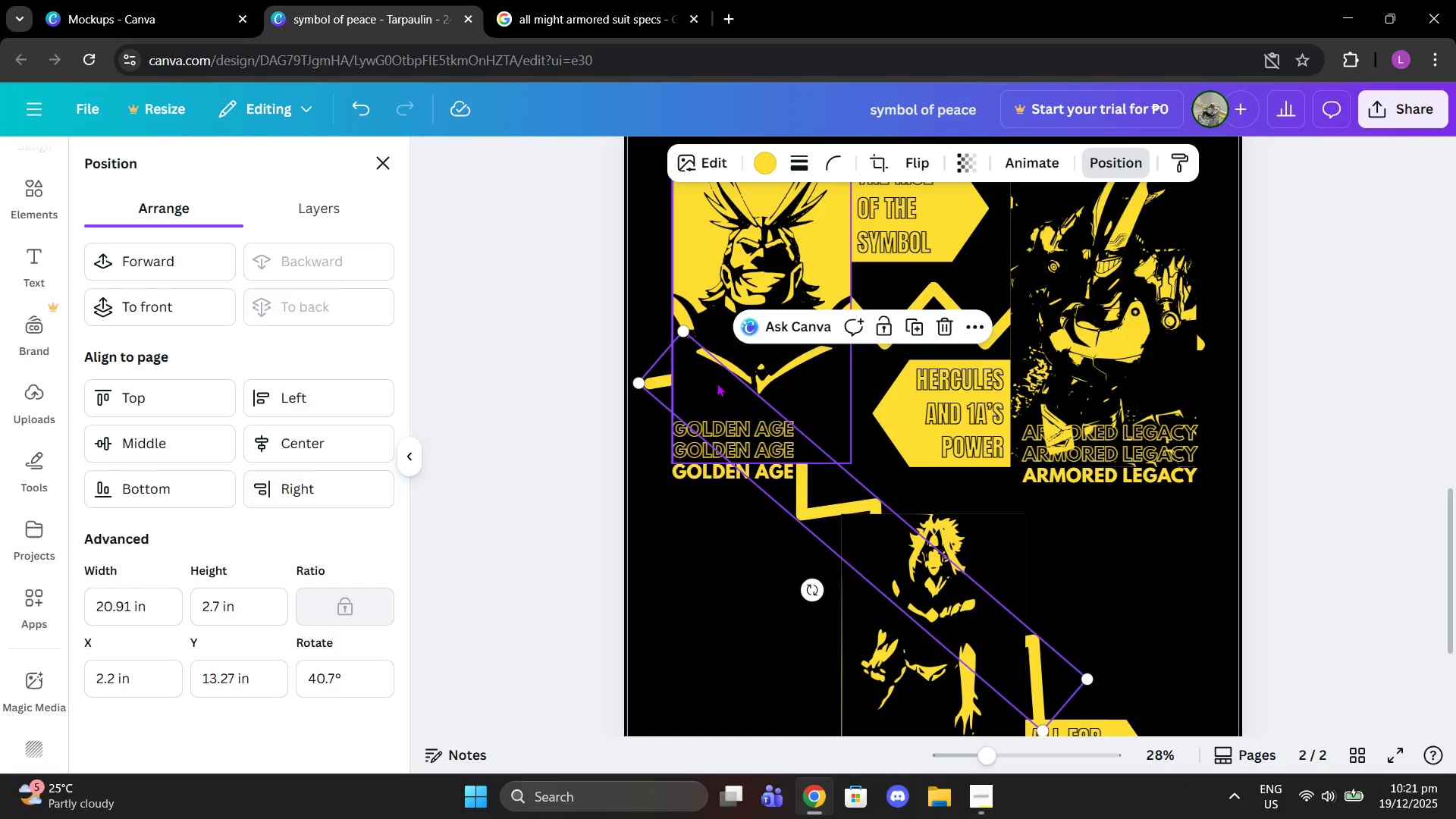 
scroll: coordinate [1009, 488], scroll_direction: down, amount: 1.0
 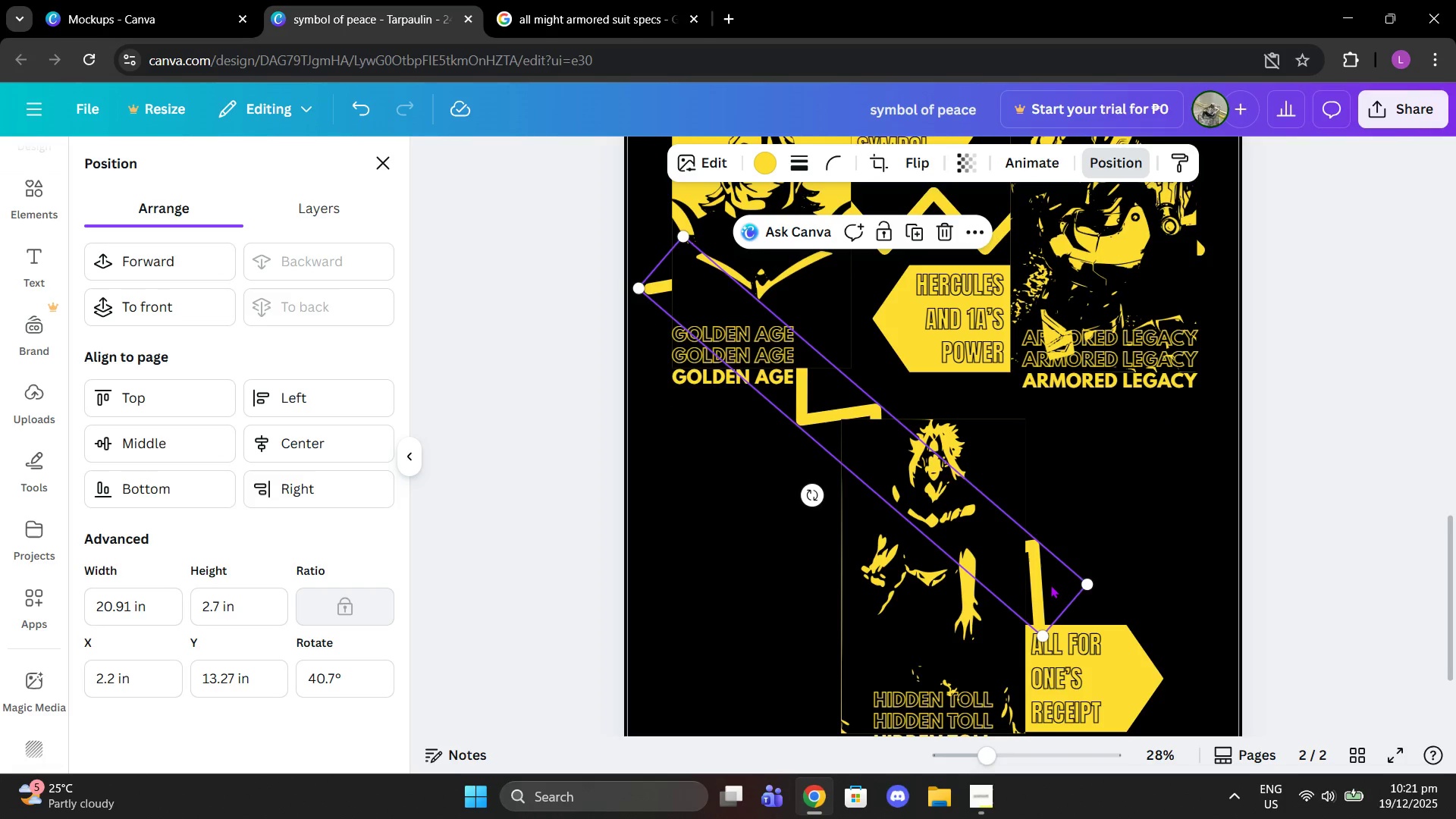 
left_click_drag(start_coordinate=[1057, 588], to_coordinate=[1041, 589])
 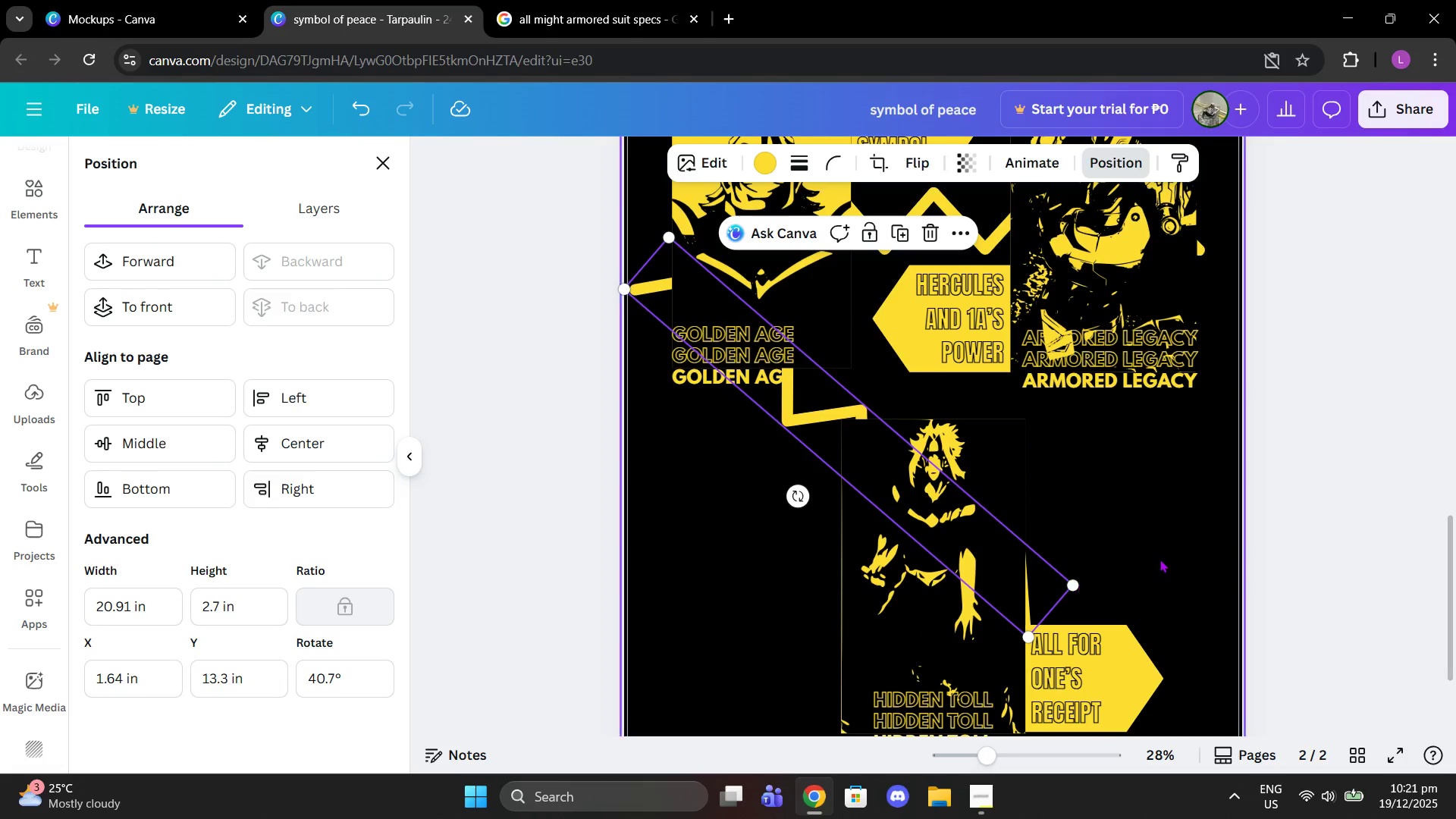 
left_click([1159, 559])
 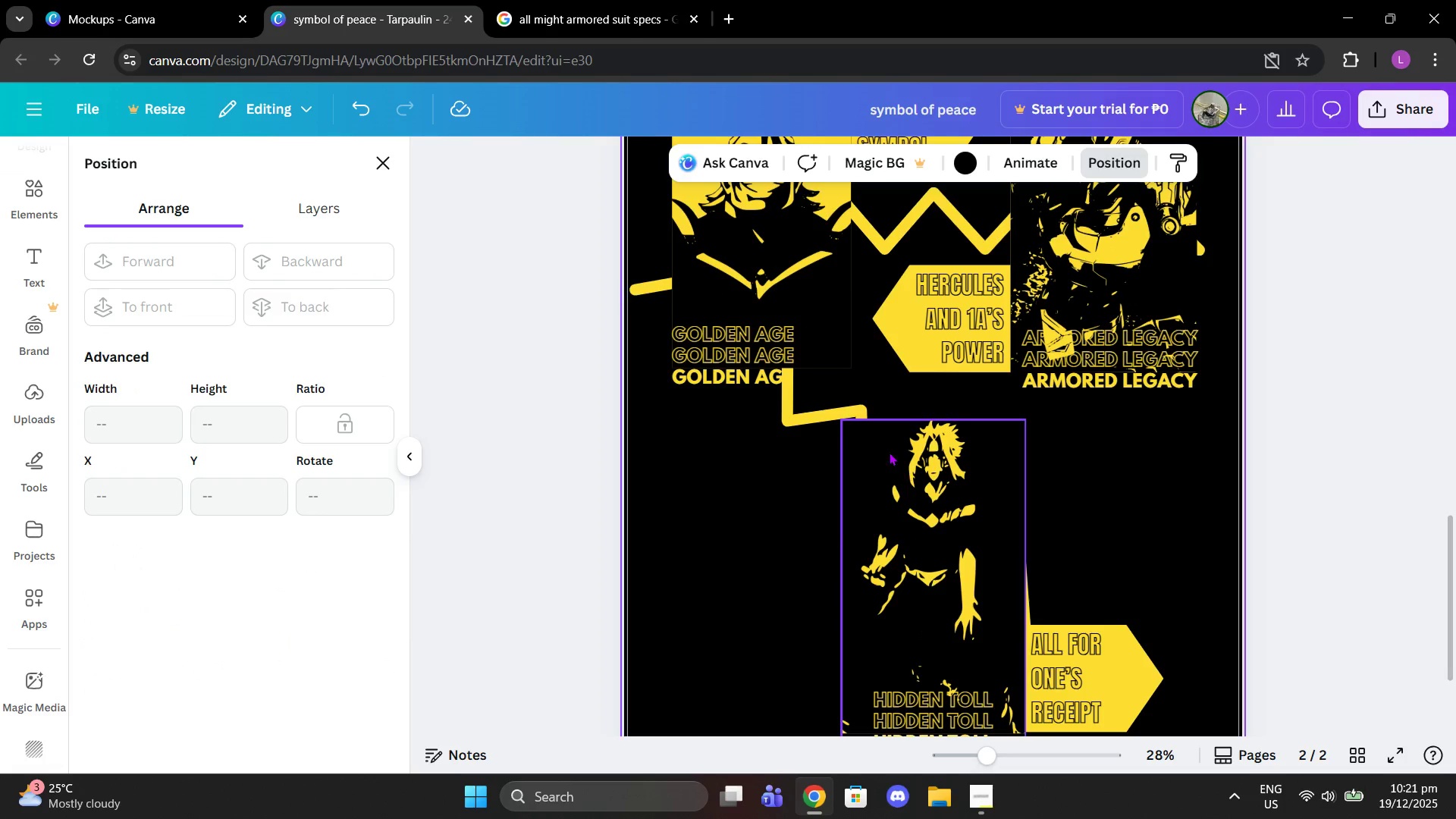 
left_click([859, 416])
 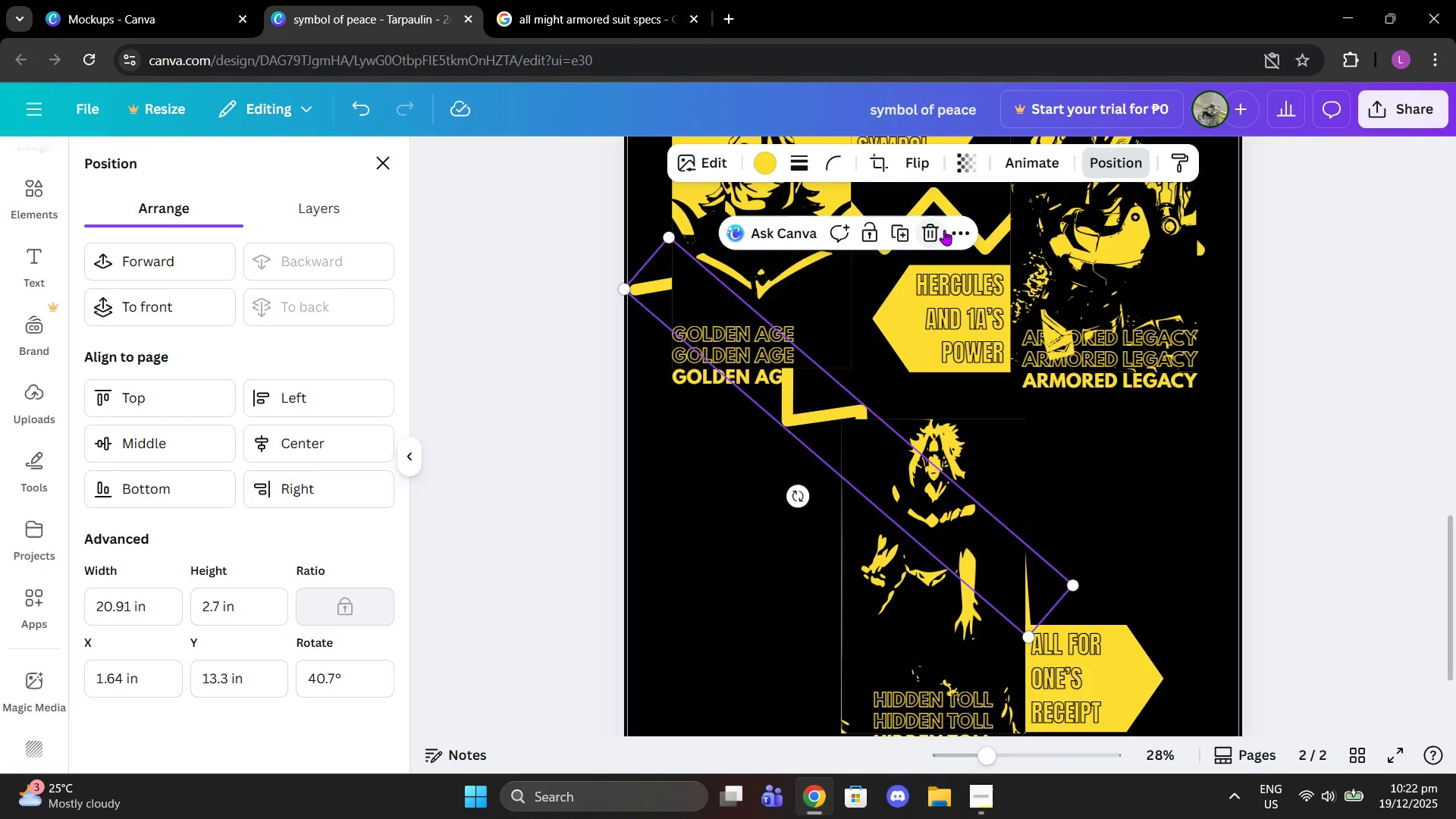 
left_click([958, 230])
 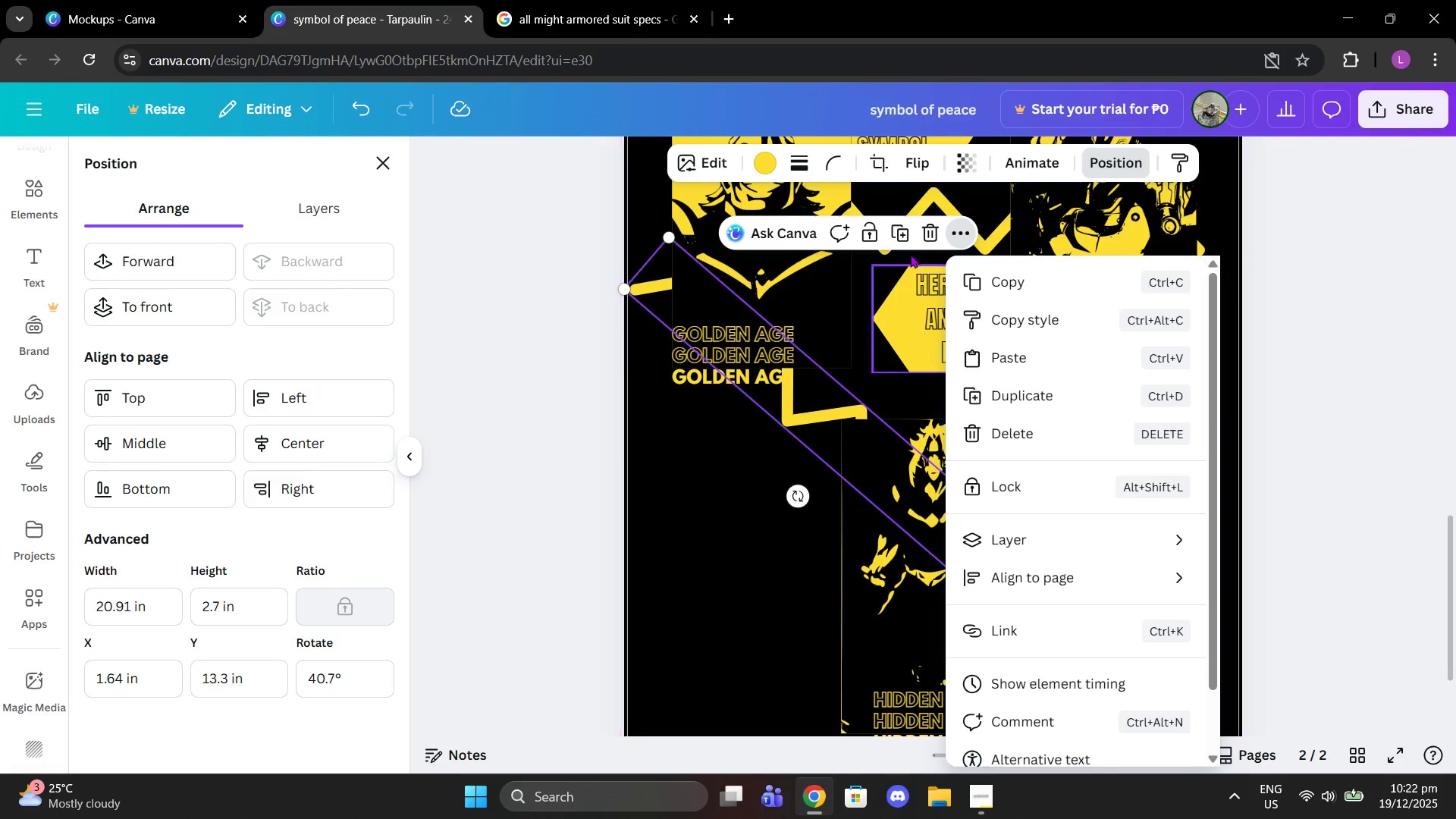 
left_click([898, 228])
 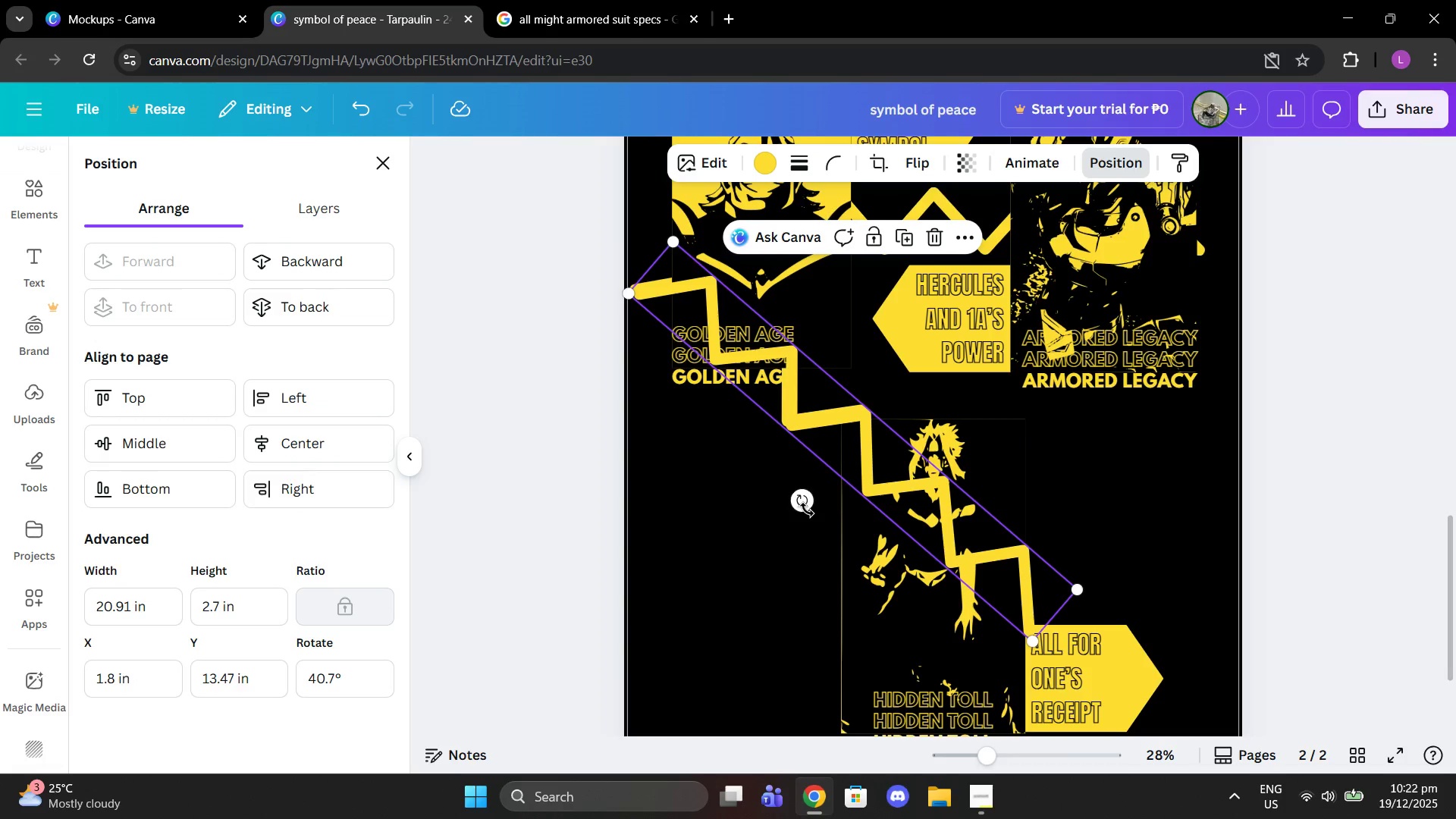 
left_click_drag(start_coordinate=[805, 510], to_coordinate=[742, 243])
 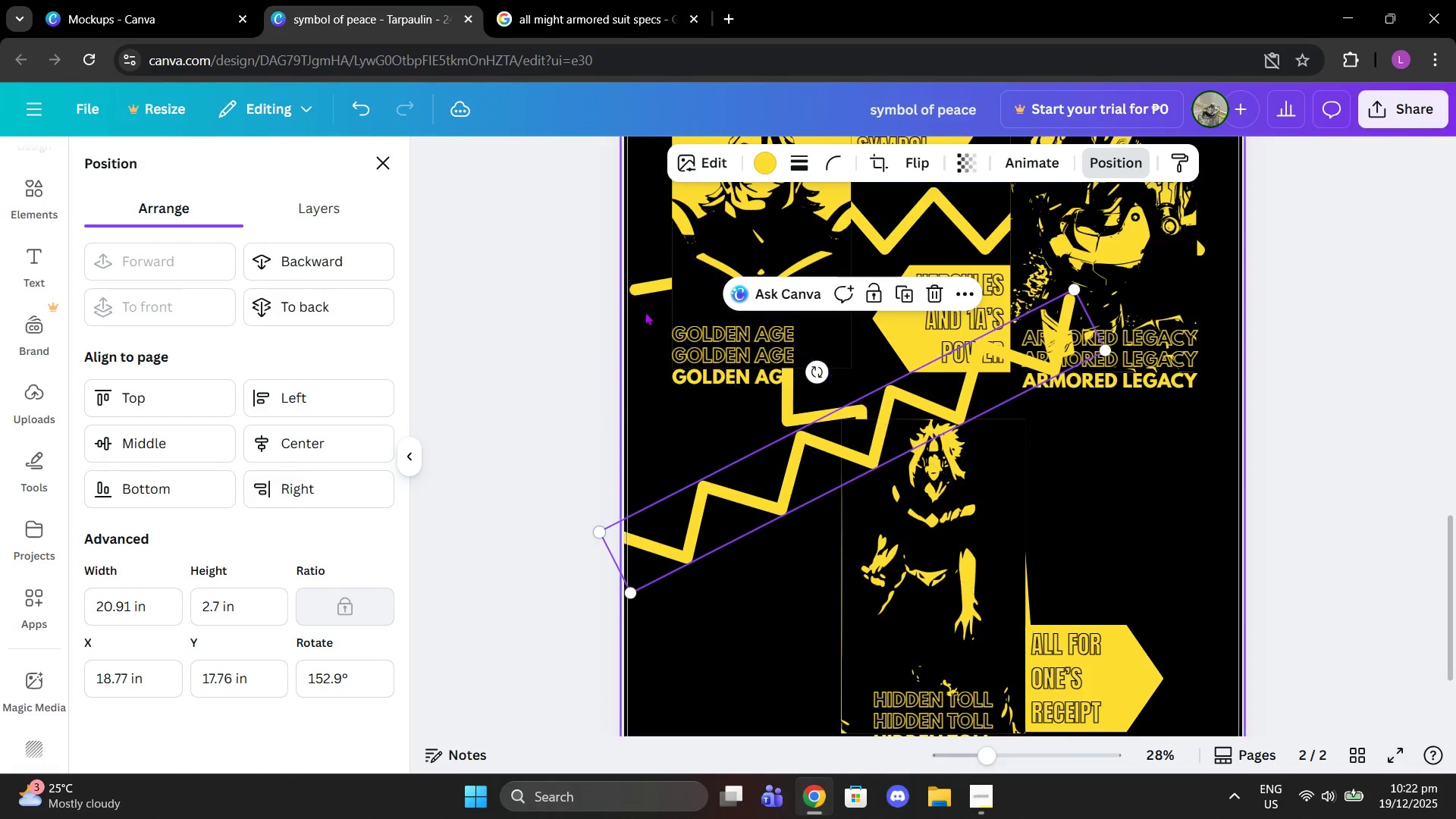 
left_click([645, 312])
 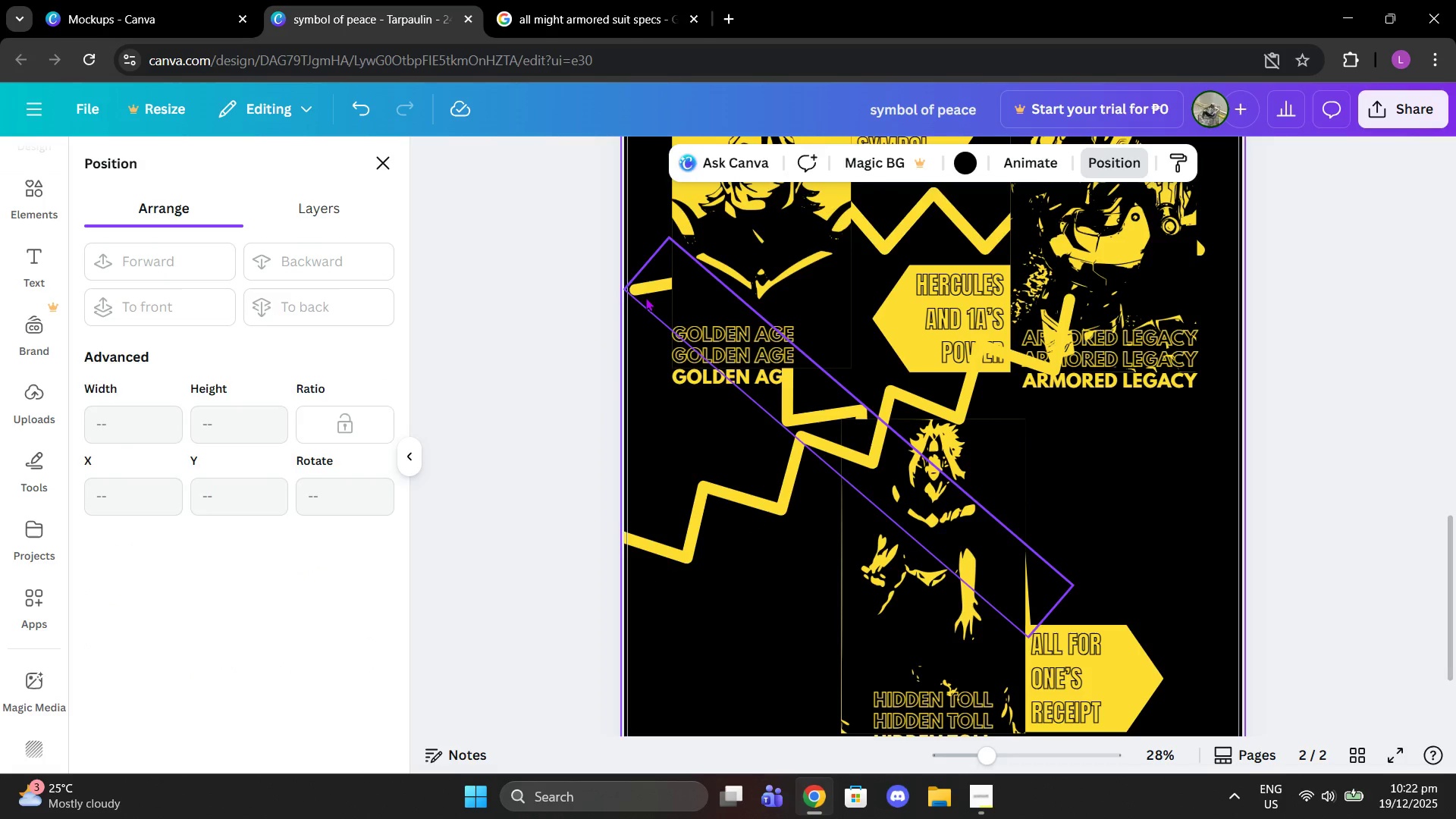 
left_click([645, 297])
 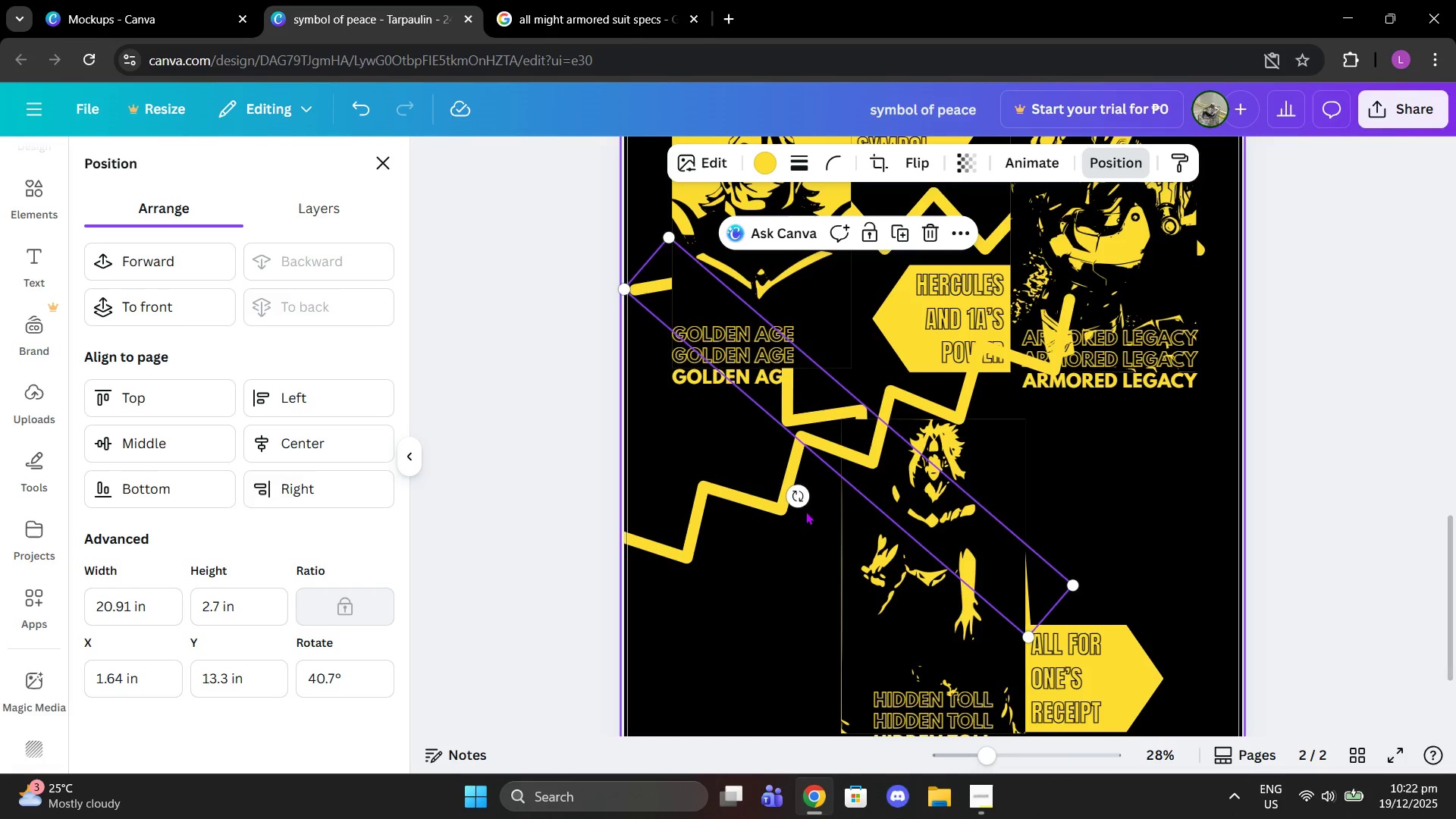 
left_click_drag(start_coordinate=[795, 498], to_coordinate=[793, 493])
 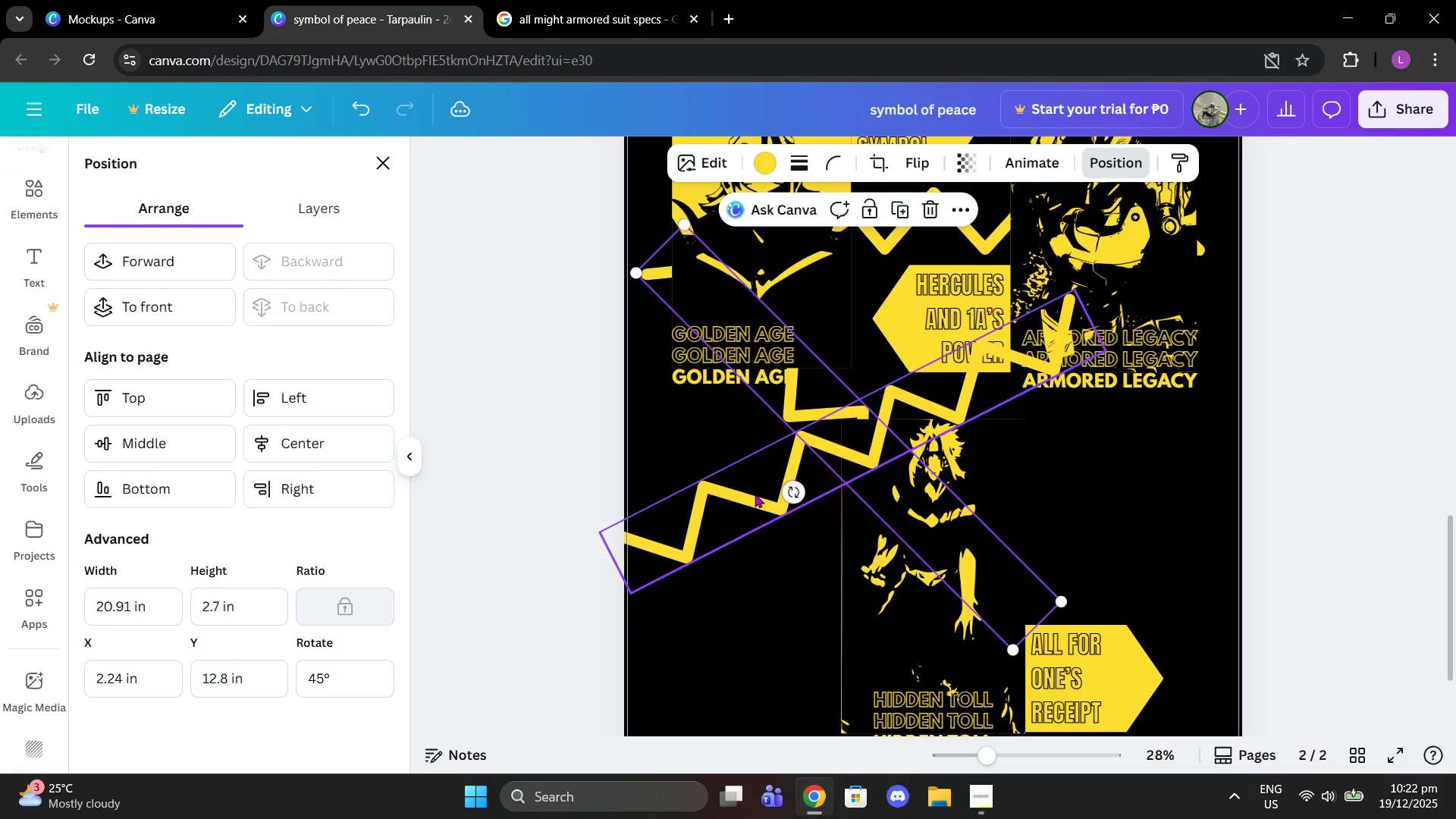 
left_click([755, 494])
 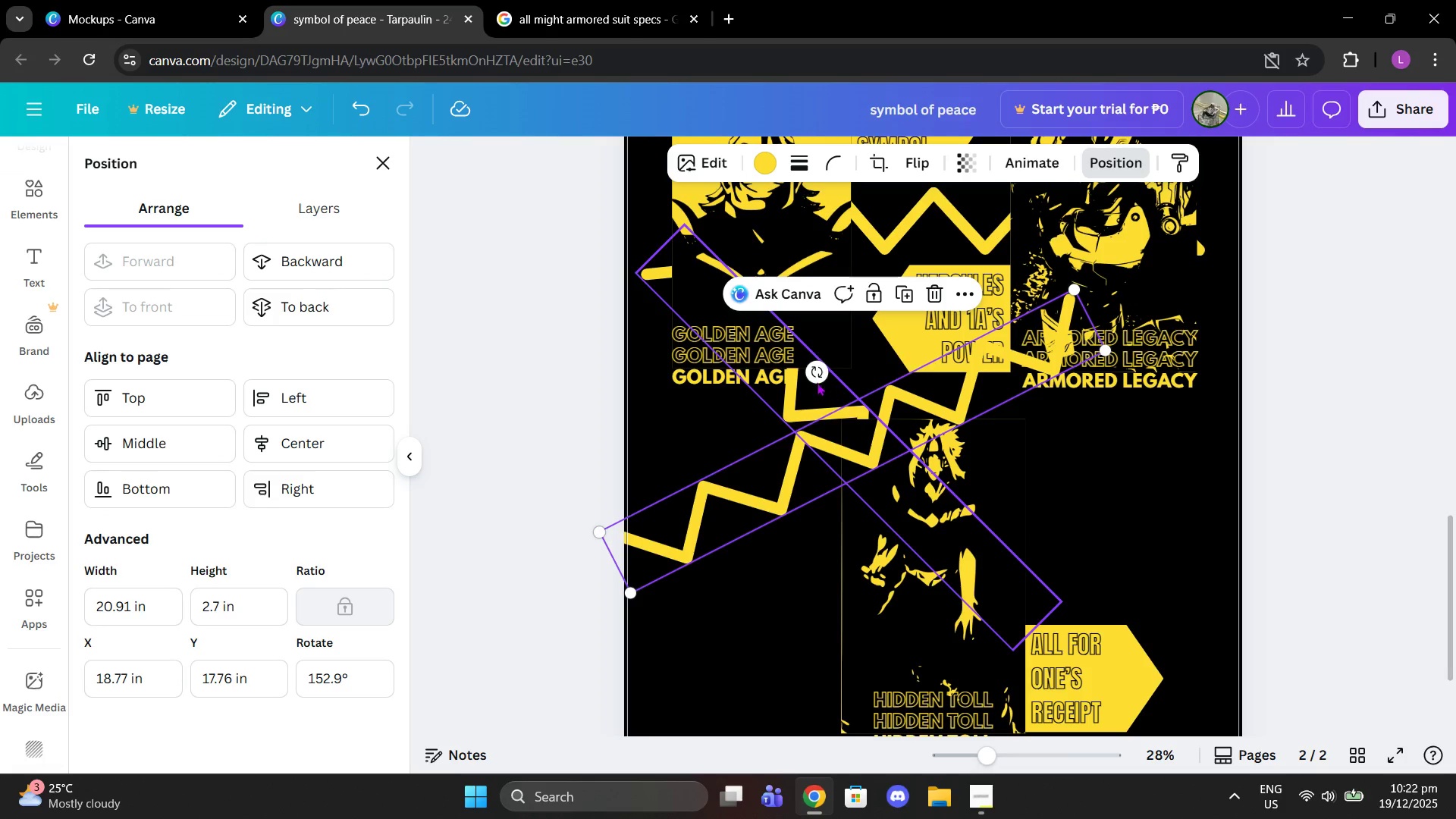 
left_click_drag(start_coordinate=[814, 380], to_coordinate=[790, 361])
 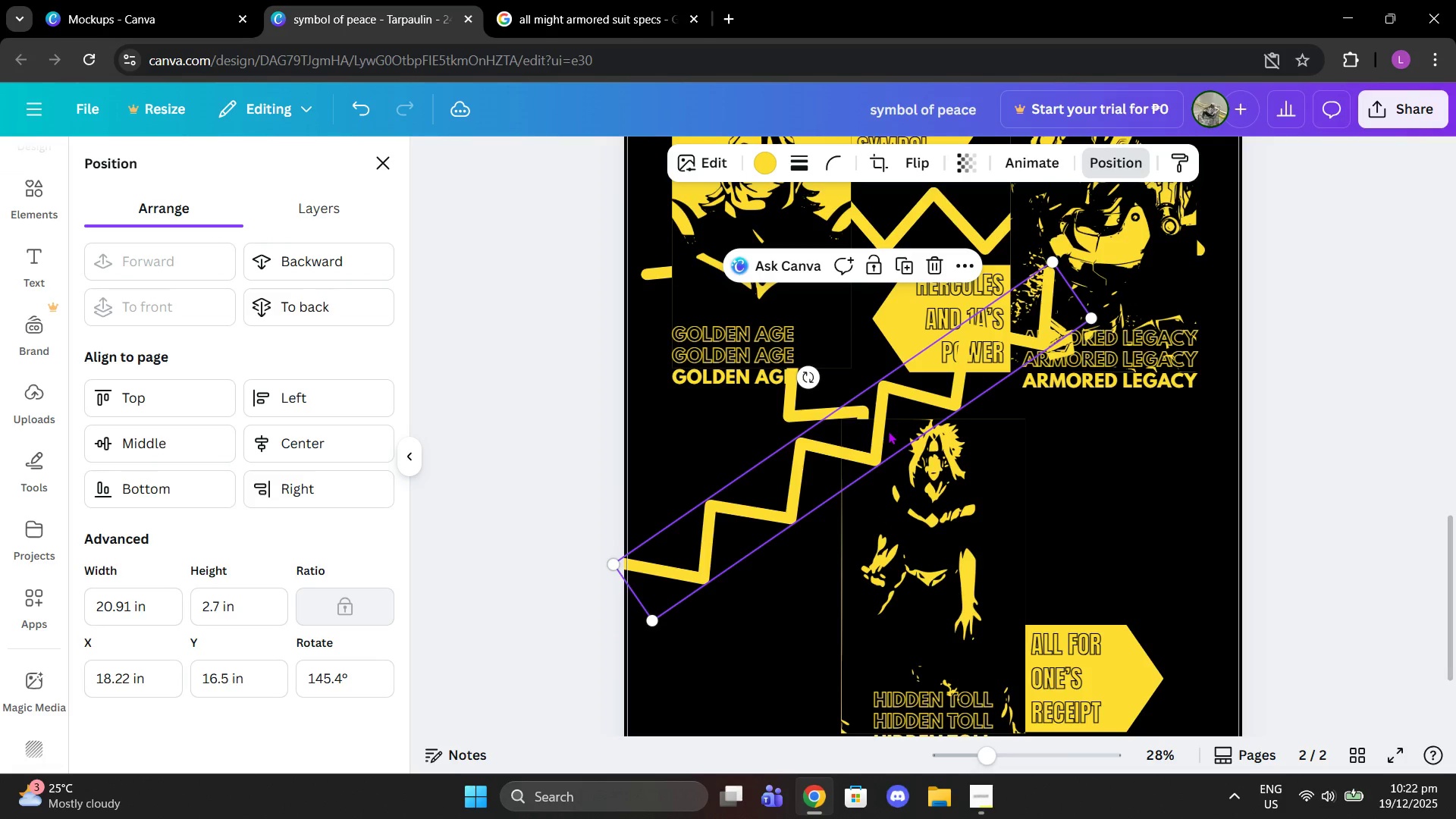 
left_click_drag(start_coordinate=[885, 430], to_coordinate=[1053, 402])
 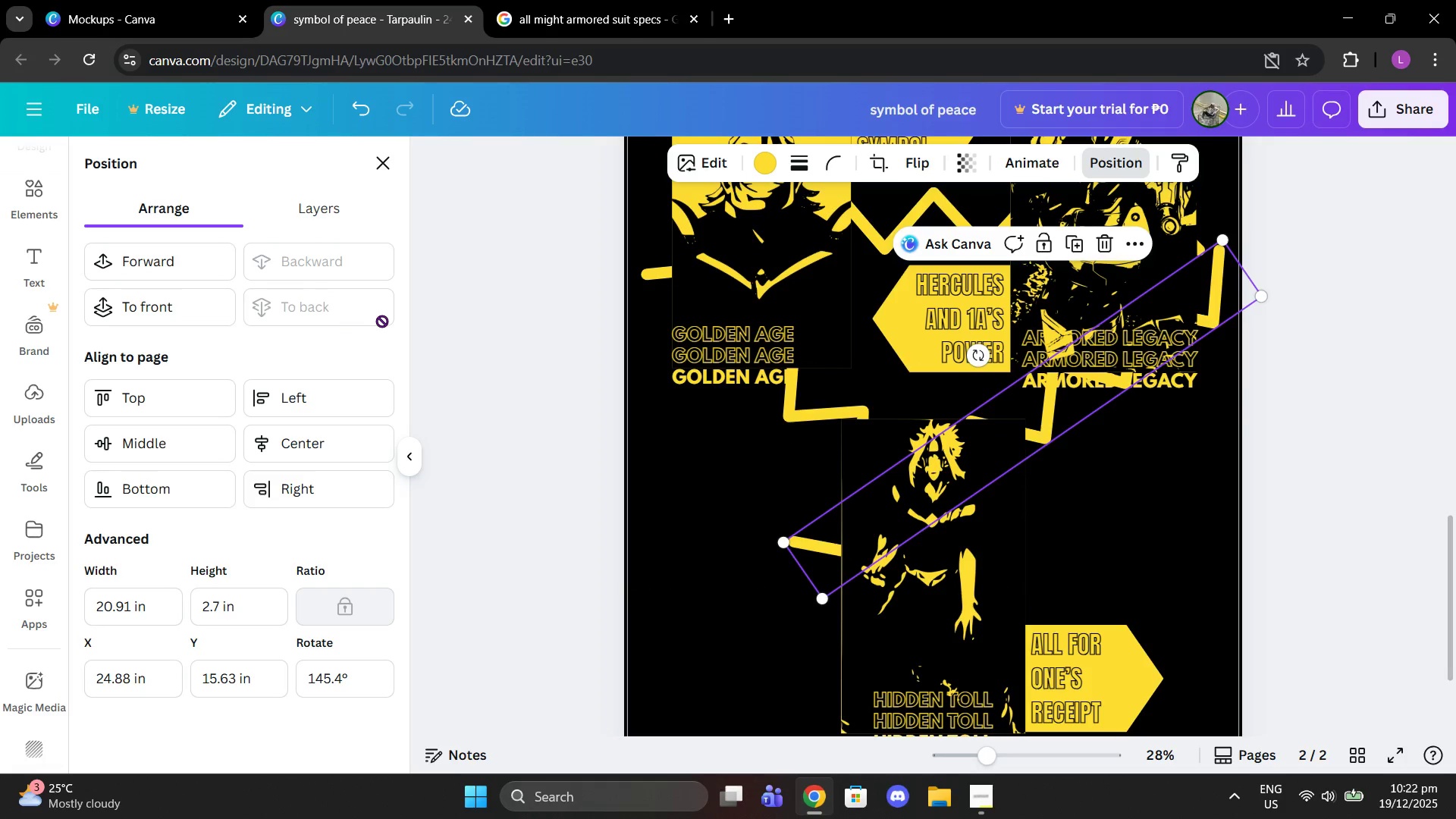 
left_click_drag(start_coordinate=[1052, 418], to_coordinate=[1038, 409])
 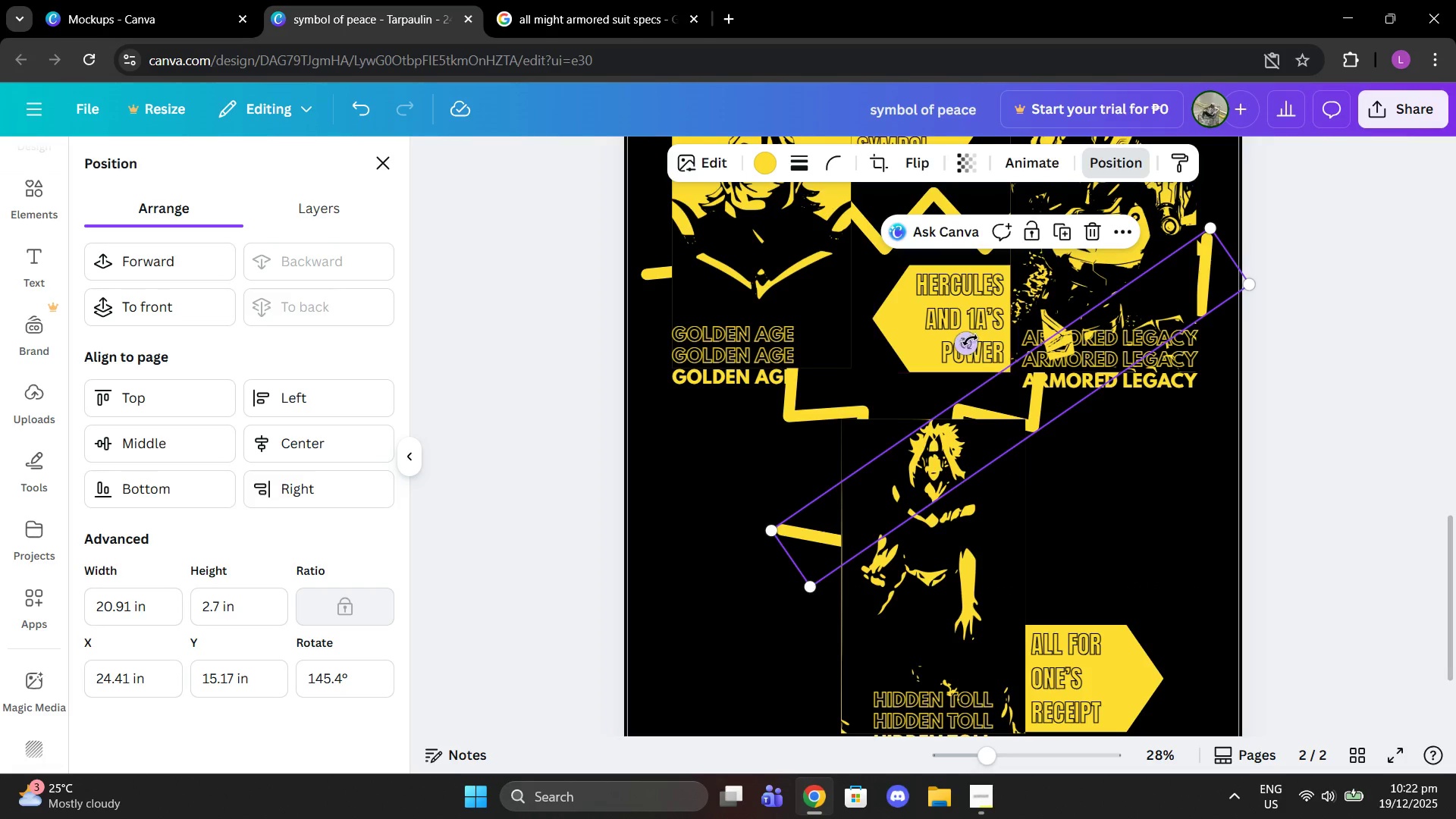 
left_click_drag(start_coordinate=[963, 341], to_coordinate=[1182, 582])
 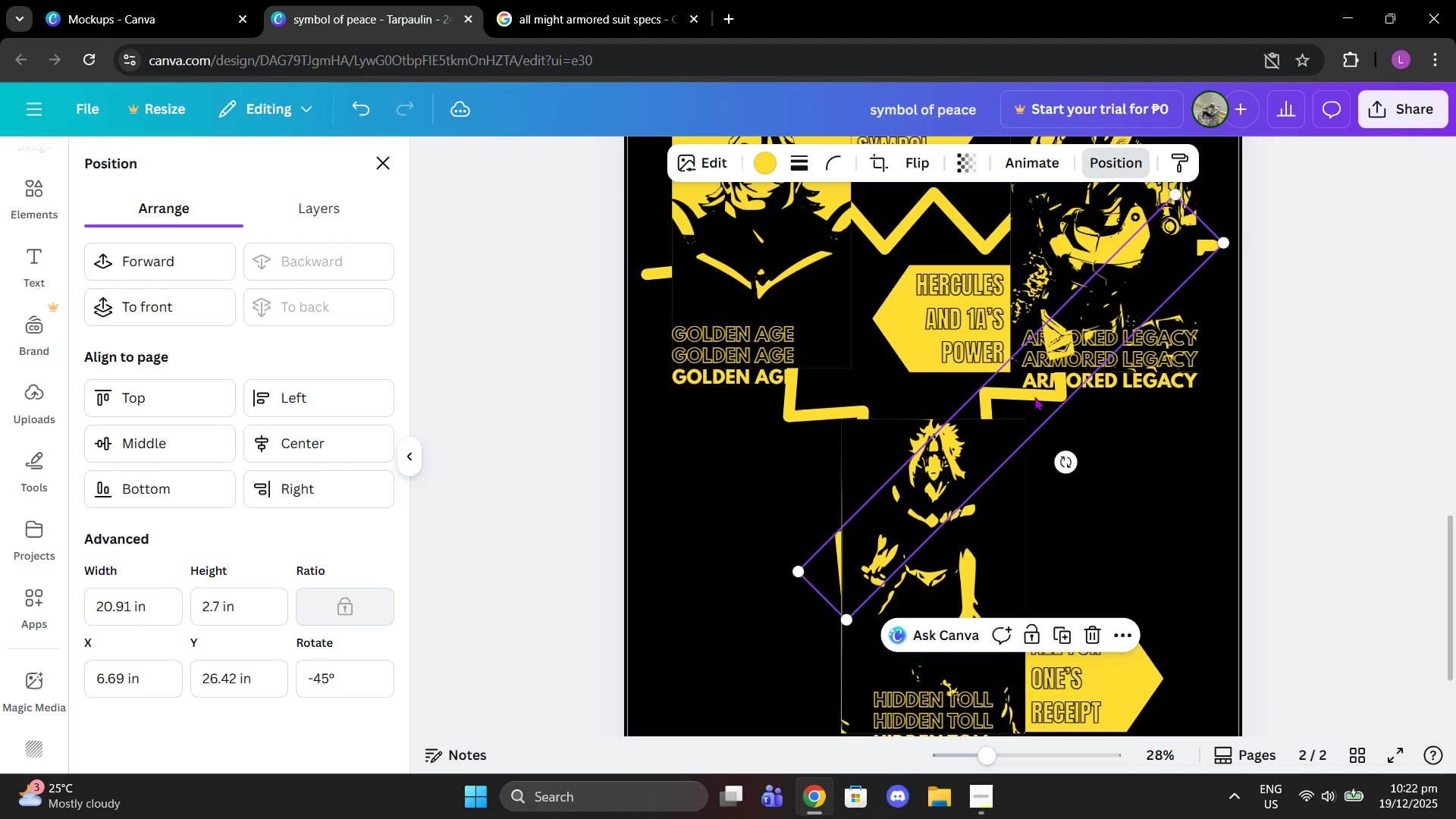 
left_click_drag(start_coordinate=[1034, 397], to_coordinate=[1043, 418])
 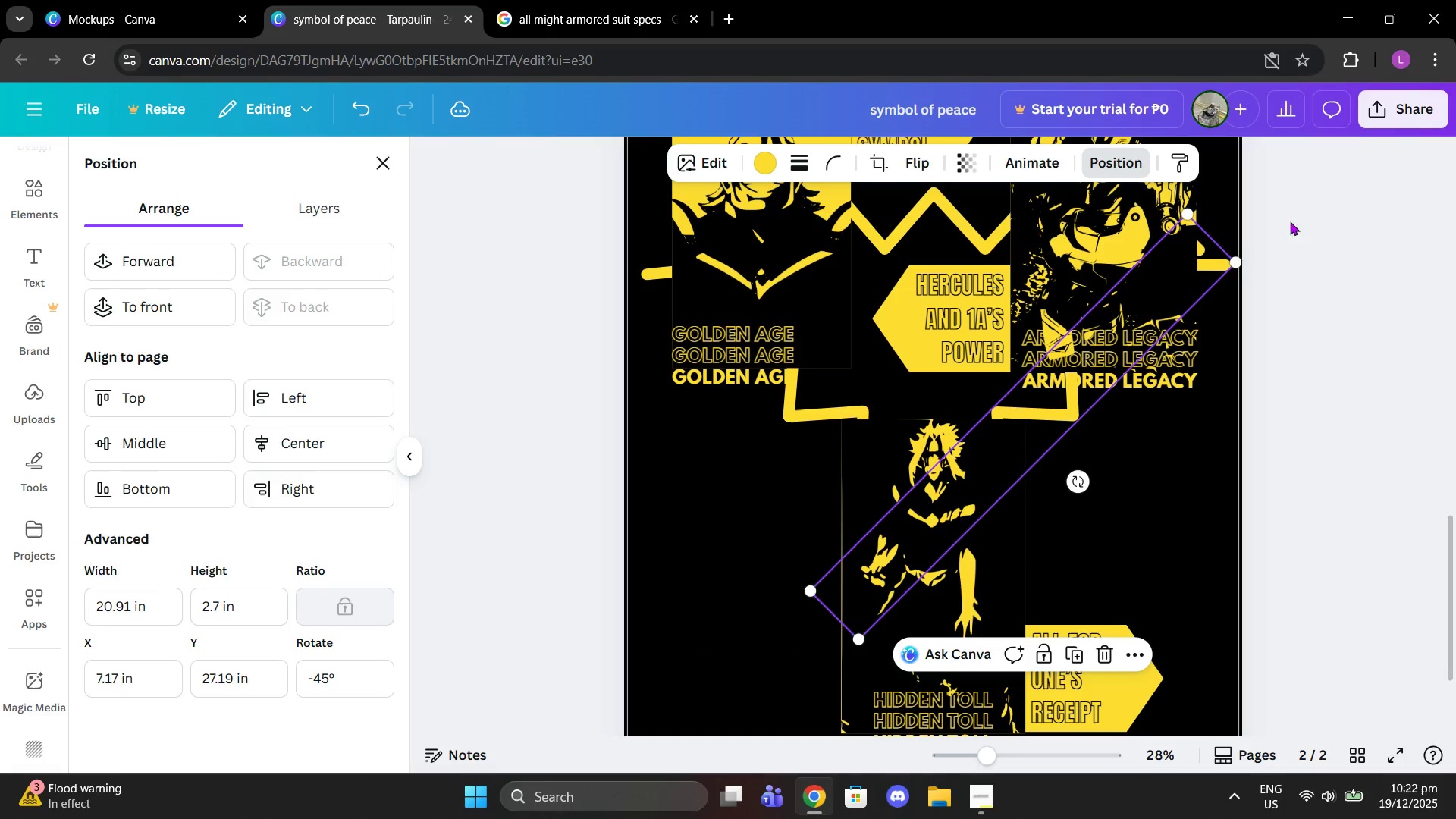 
left_click([1320, 218])
 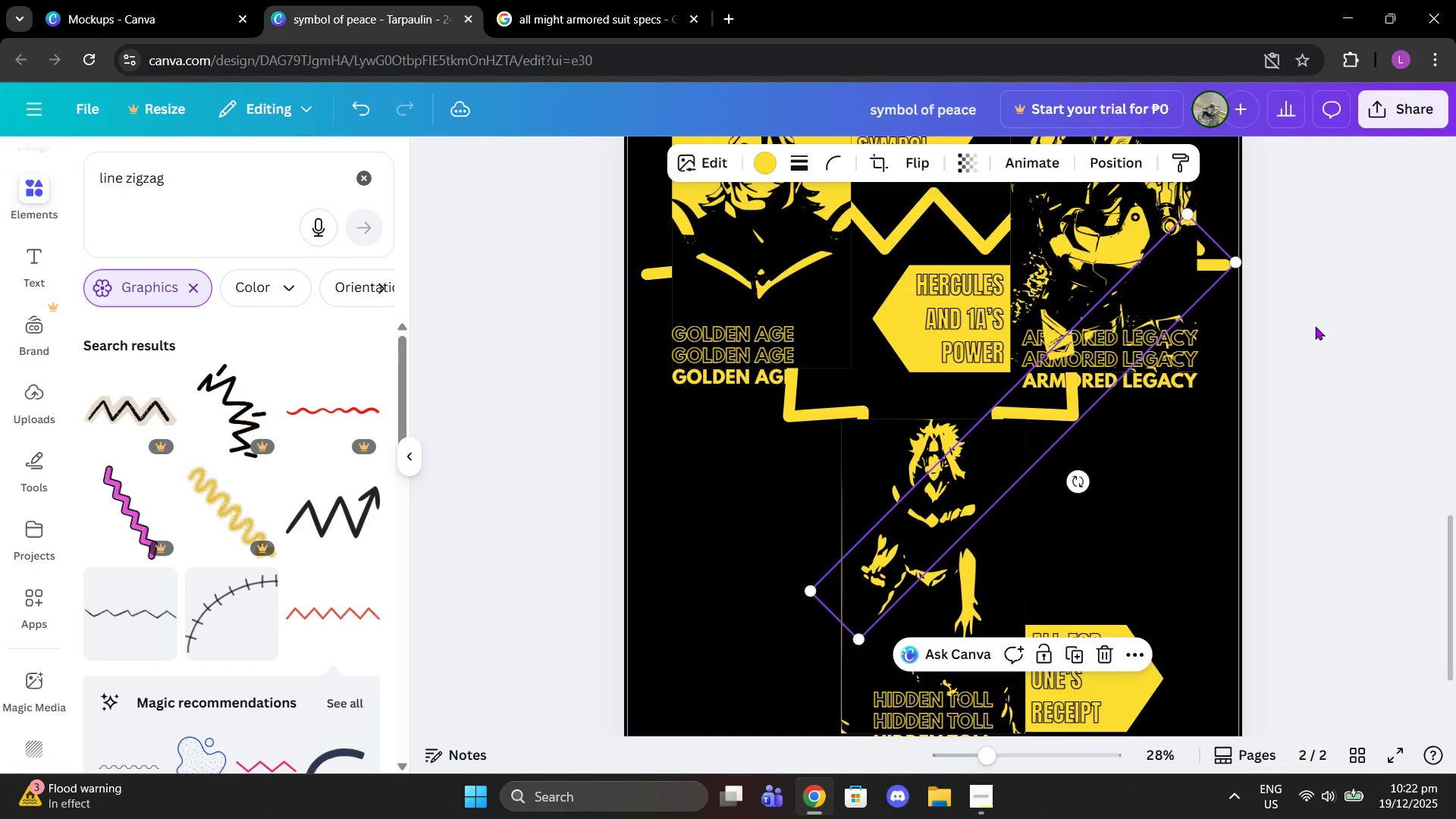 
left_click([1328, 333])
 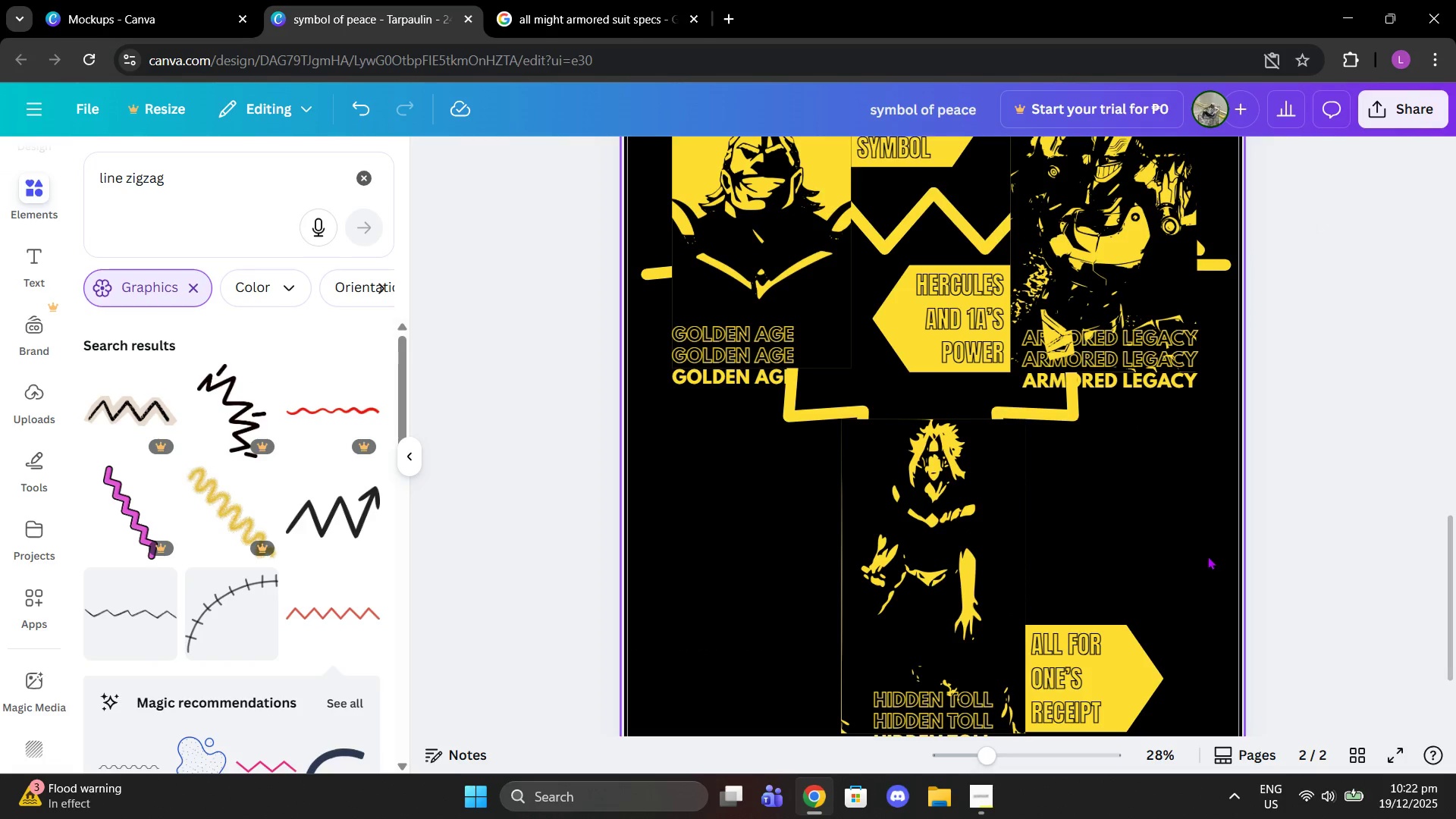 
scroll: coordinate [1120, 485], scroll_direction: up, amount: 2.0
 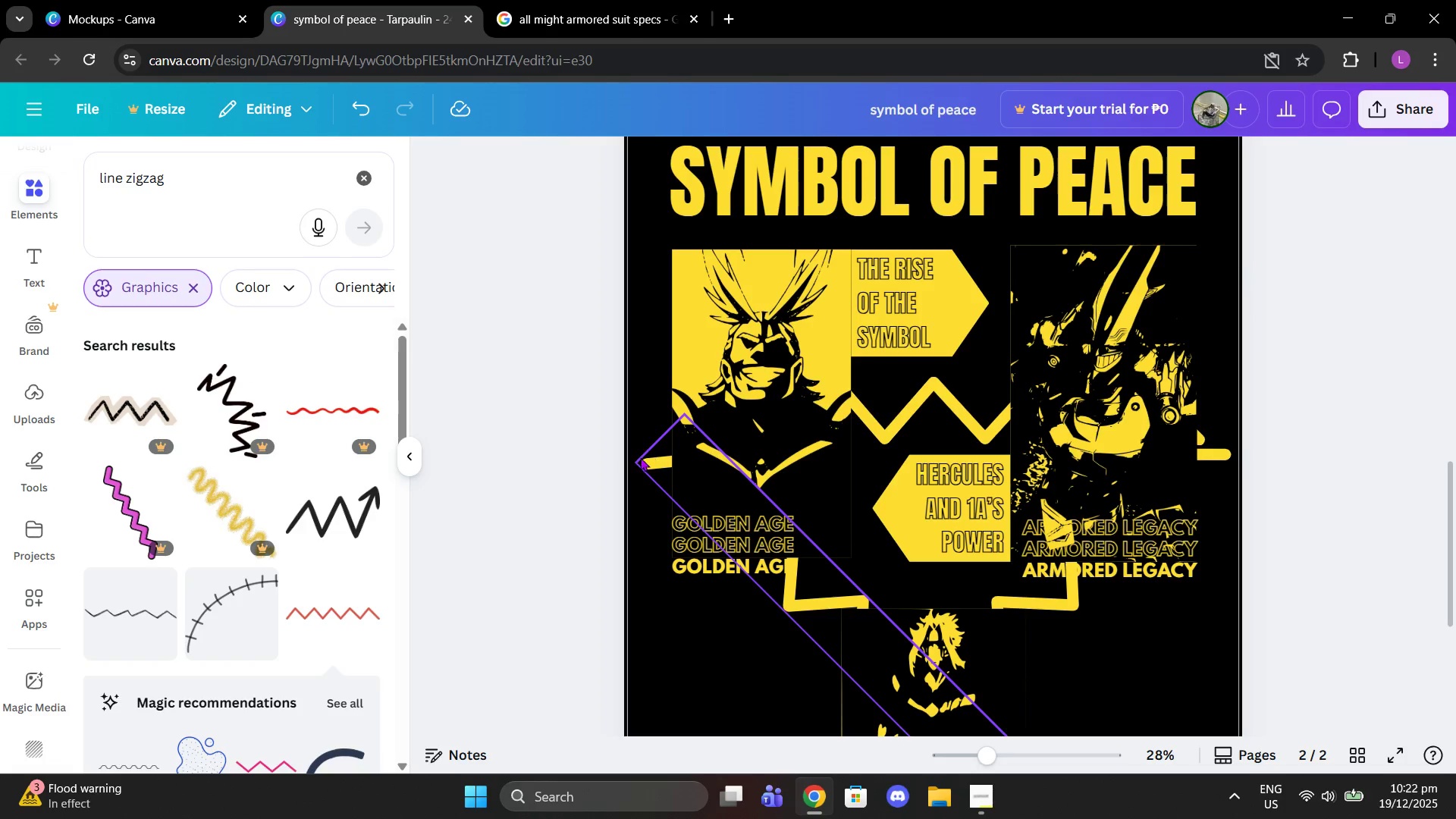 
left_click([640, 457])
 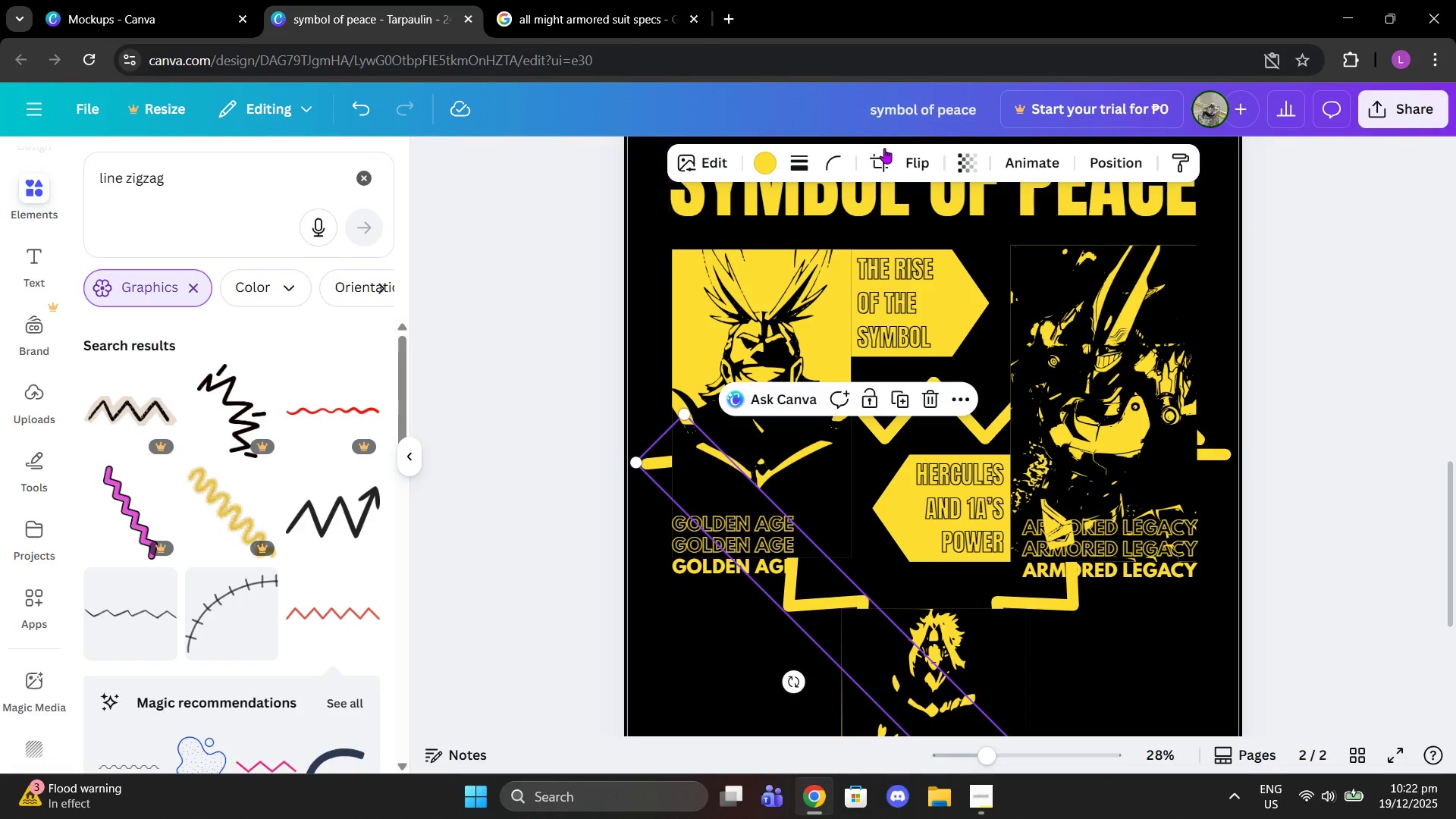 
left_click([884, 152])
 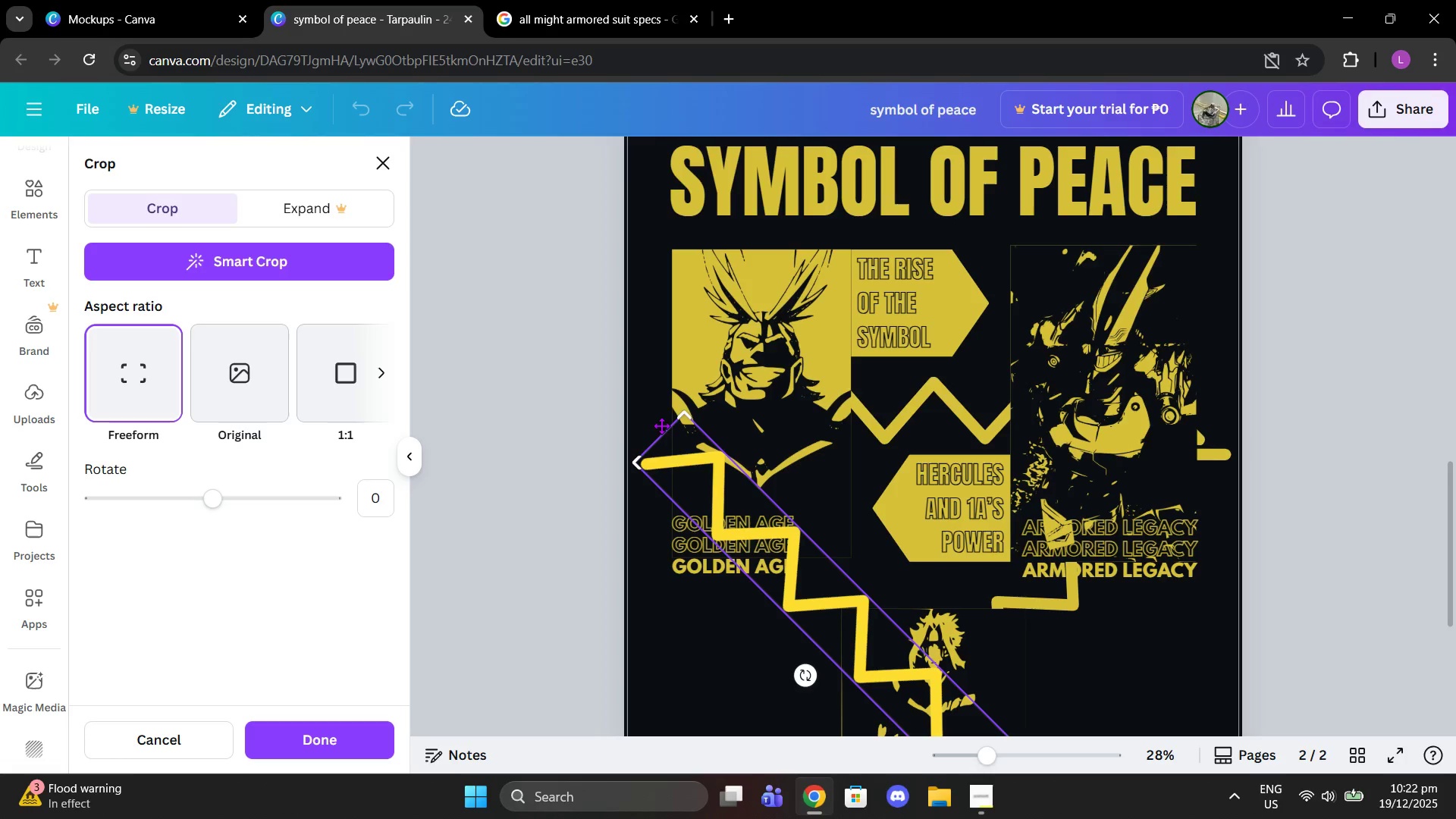 
left_click_drag(start_coordinate=[663, 430], to_coordinate=[724, 462])
 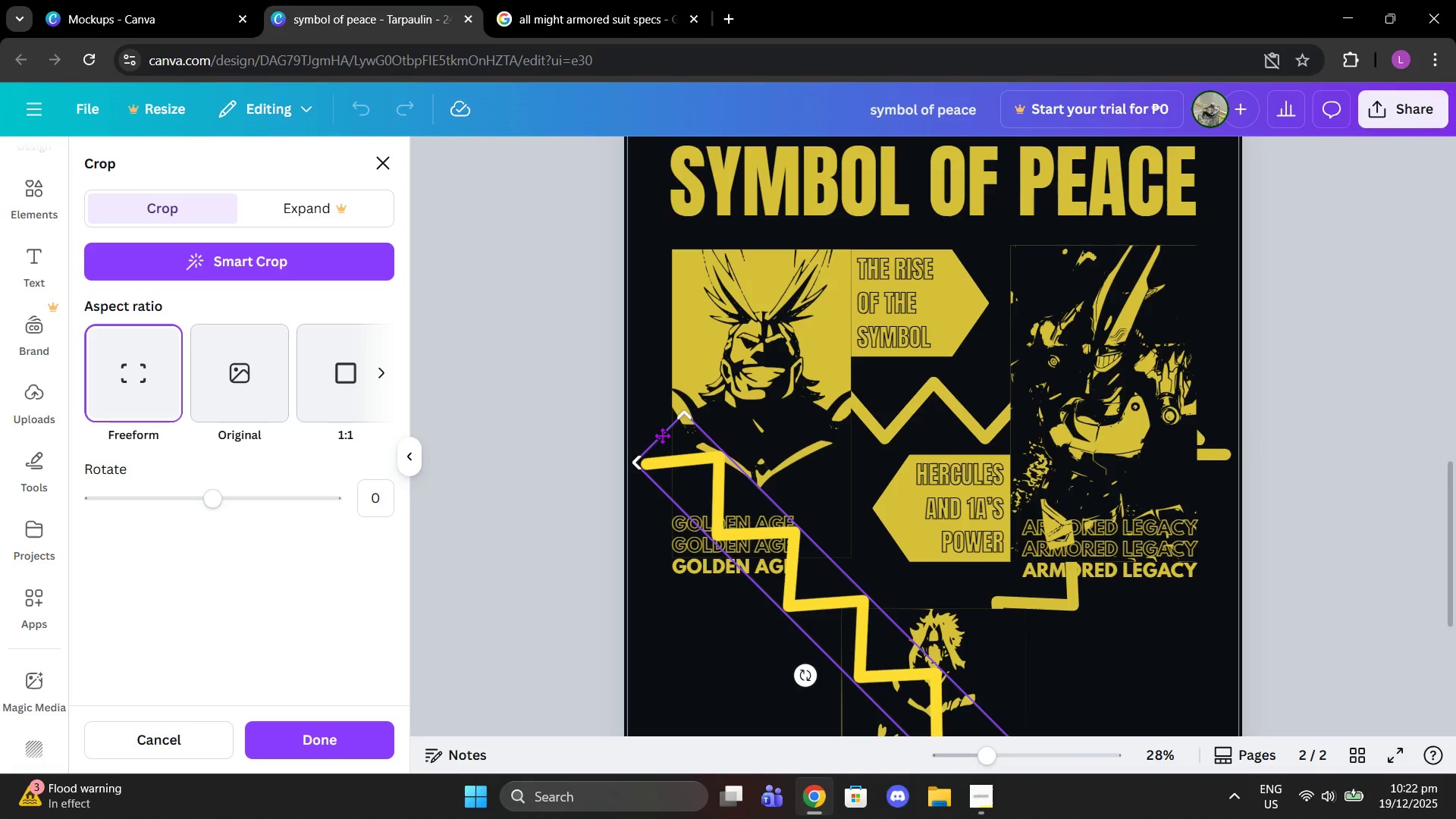 
left_click_drag(start_coordinate=[662, 435], to_coordinate=[693, 450])
 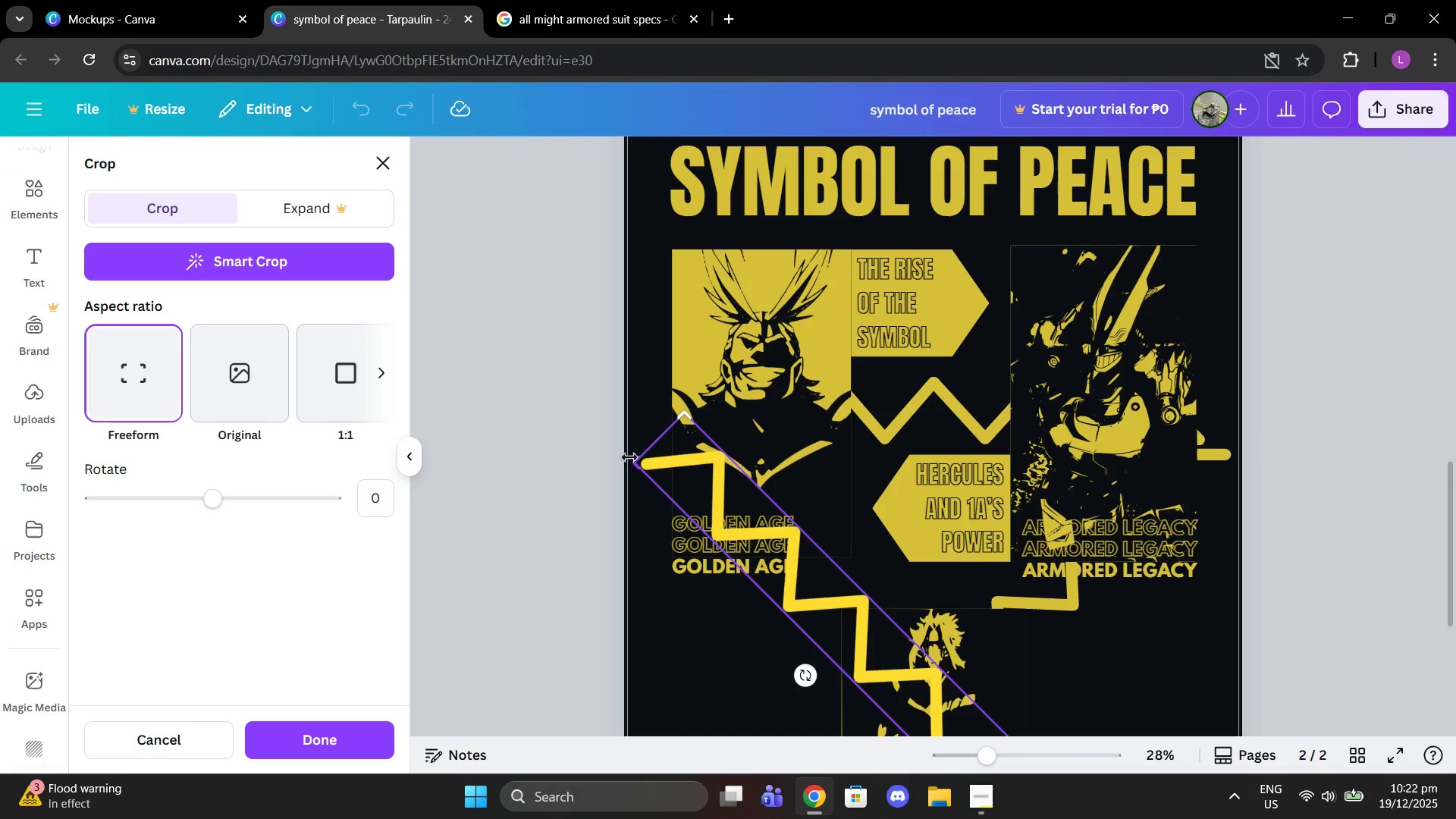 
left_click_drag(start_coordinate=[629, 457], to_coordinate=[676, 526])
 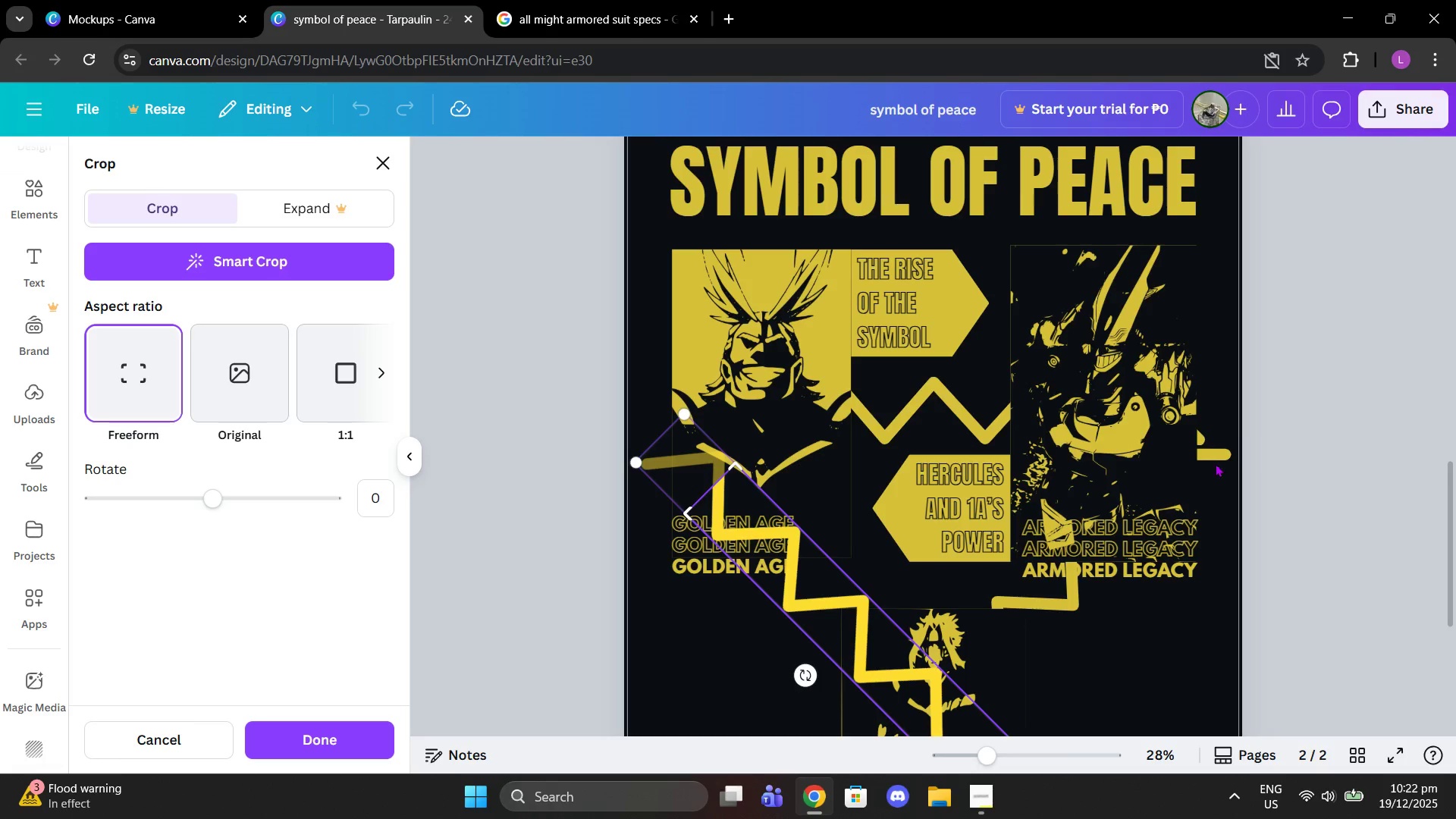 
left_click([1247, 438])
 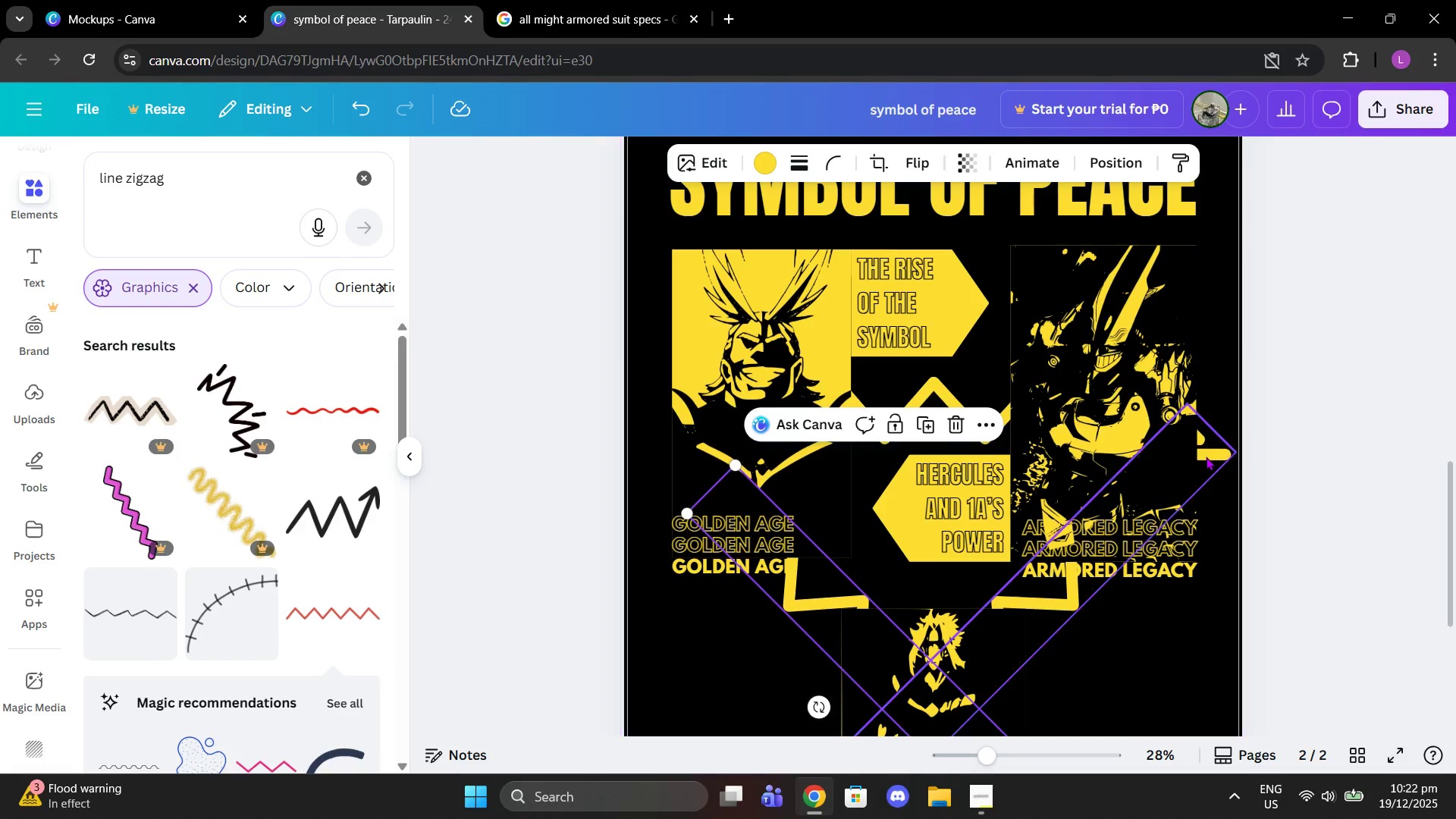 
left_click([1206, 457])
 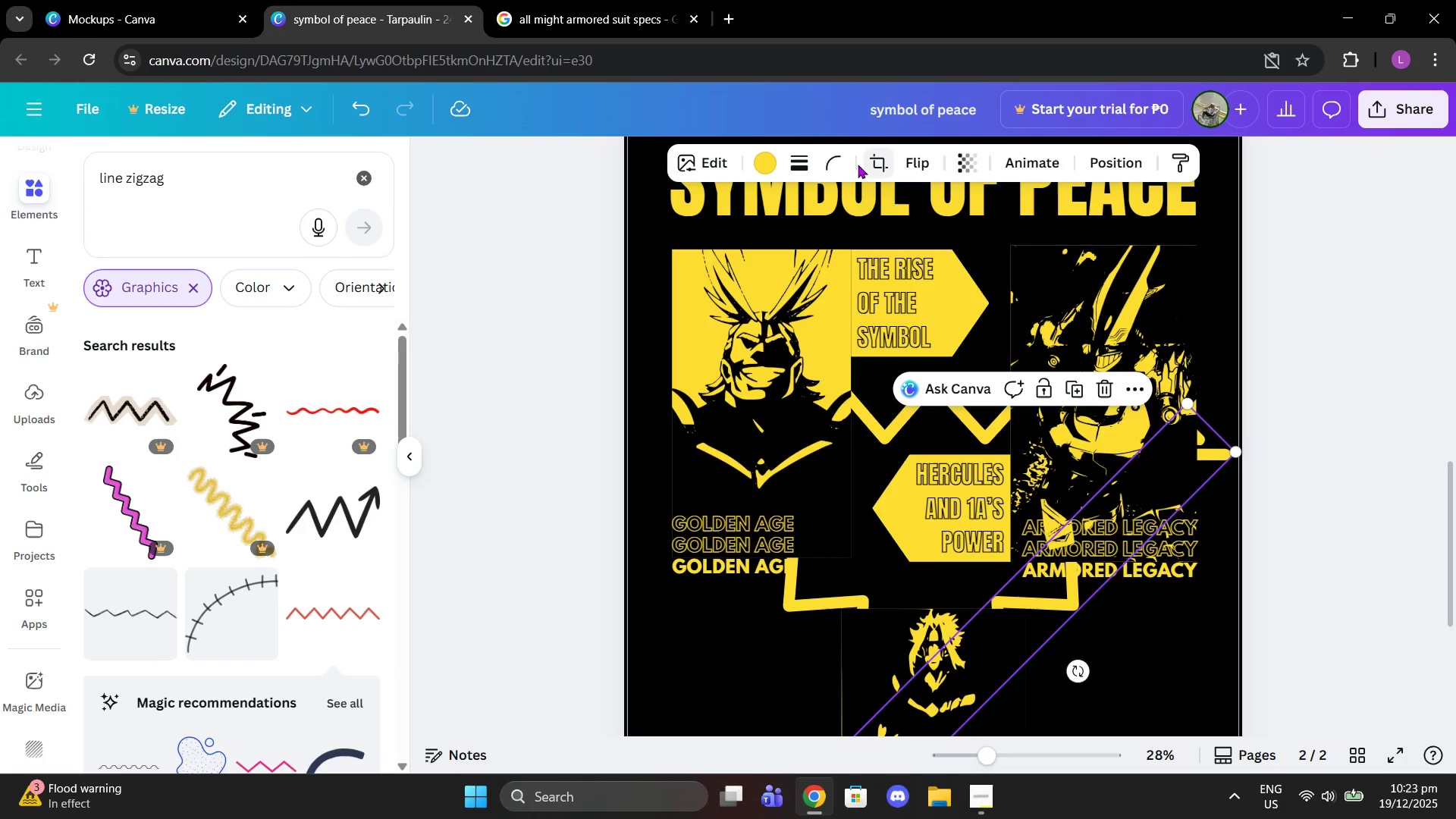 
 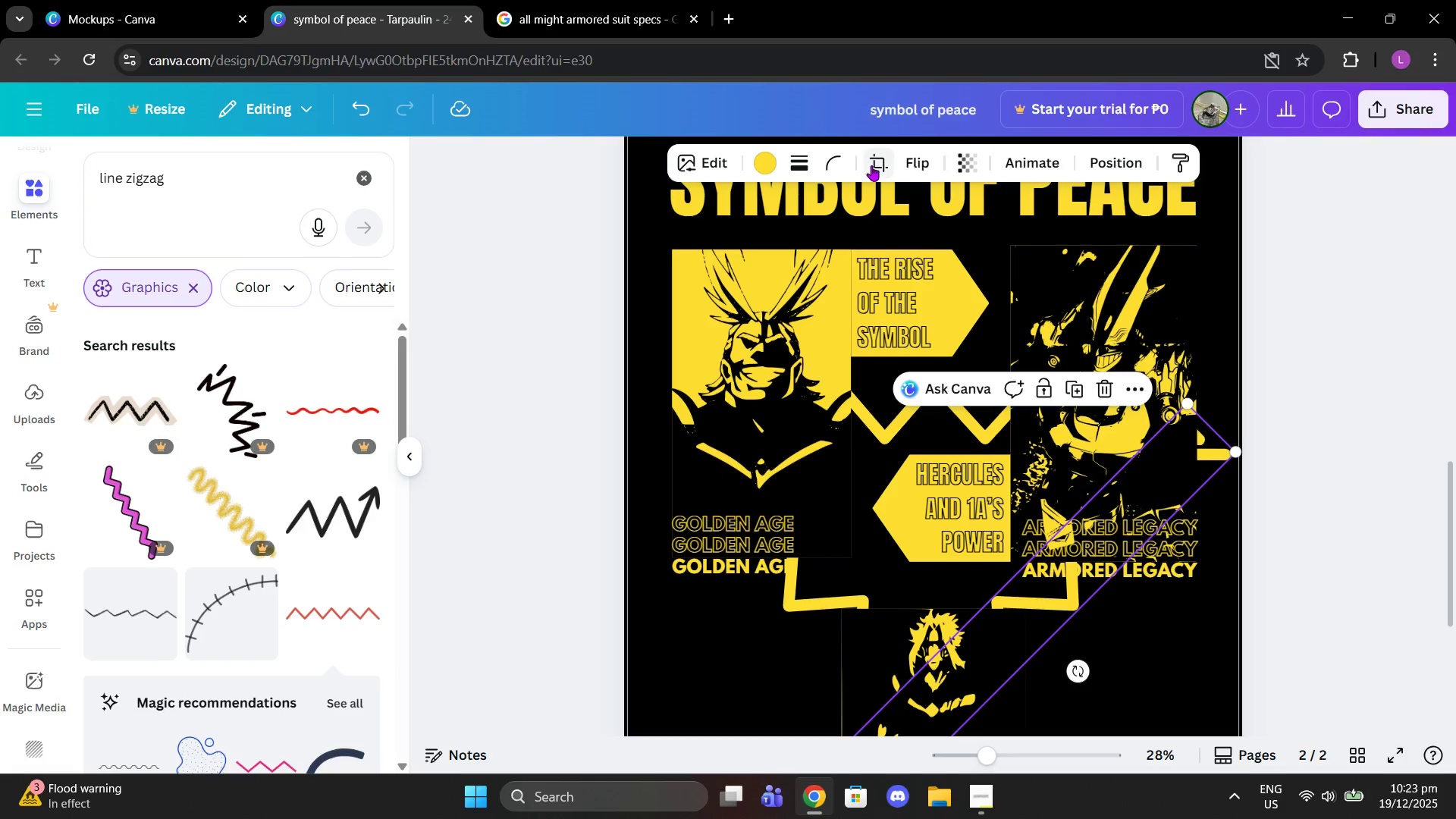 
left_click([871, 165])
 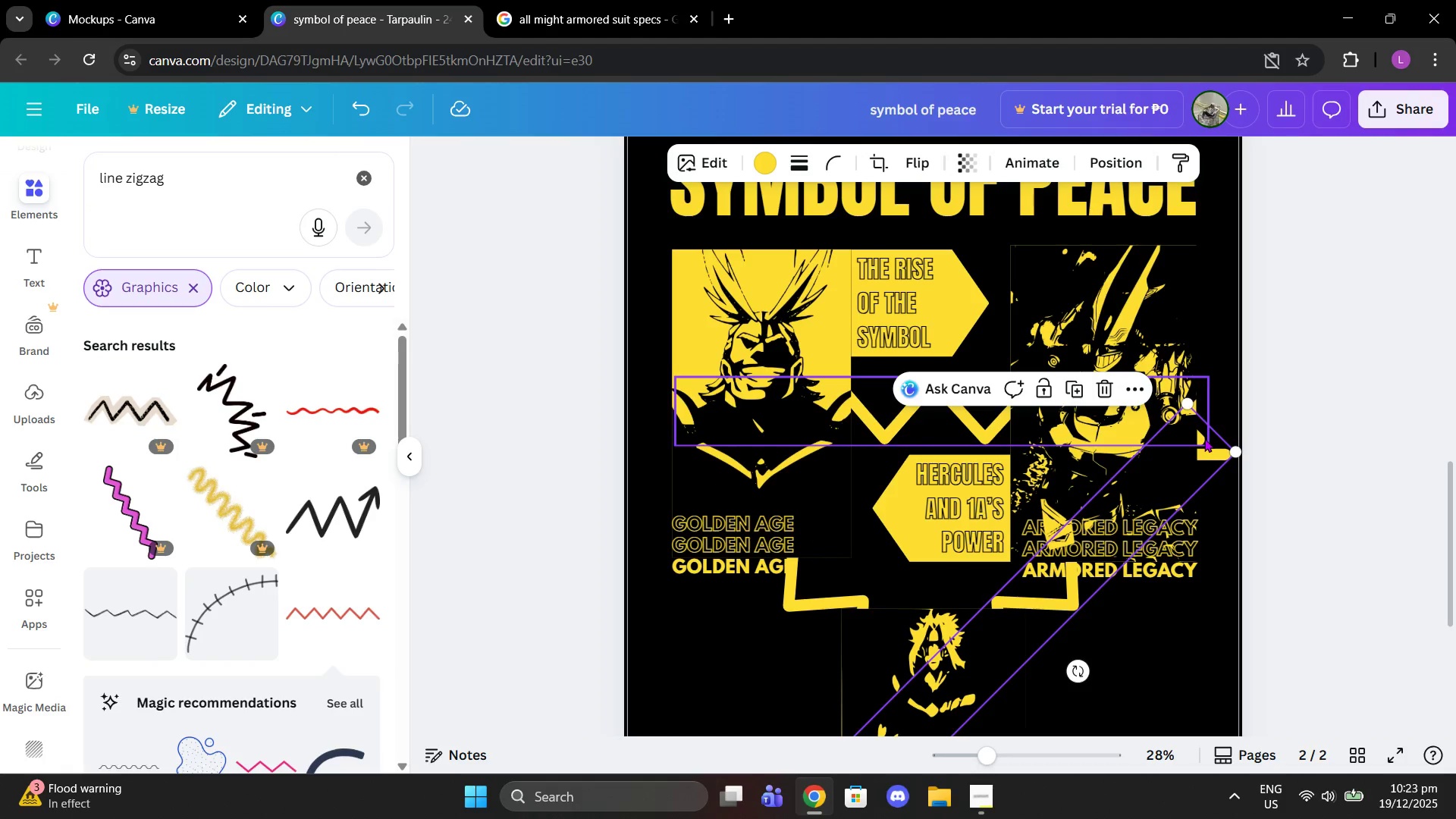 
left_click([1217, 446])
 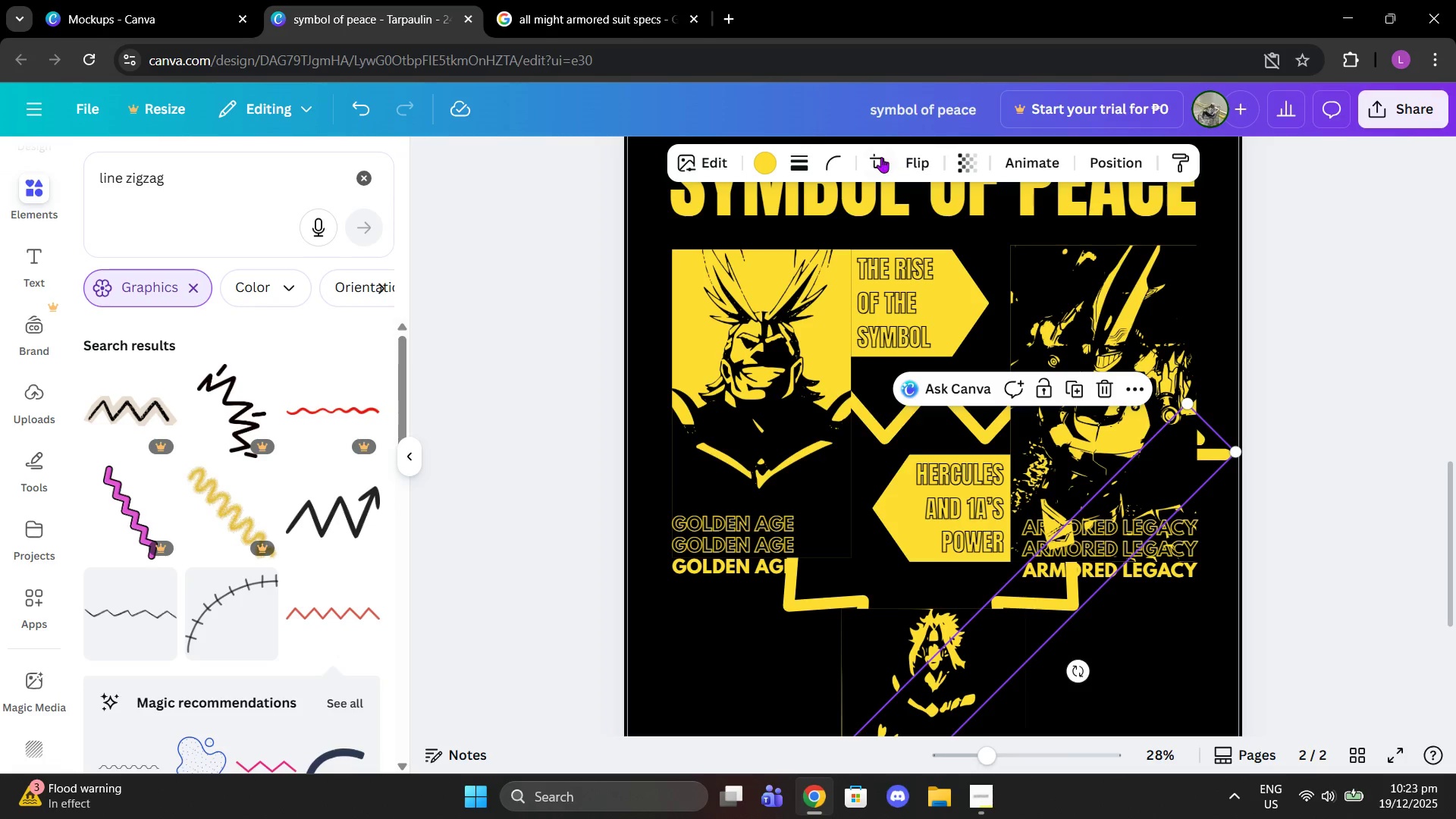 
left_click([881, 157])
 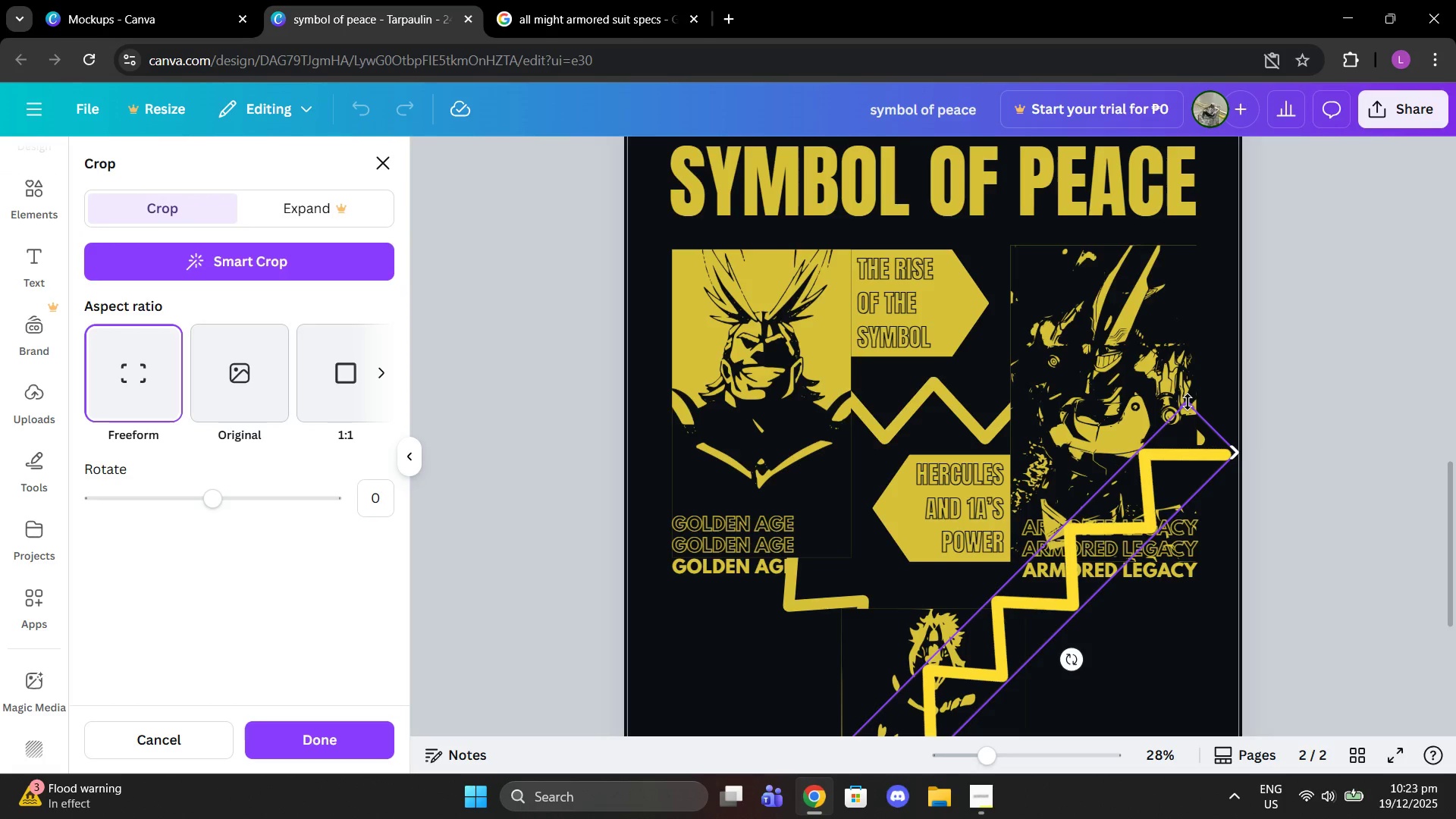 
left_click_drag(start_coordinate=[1188, 409], to_coordinate=[1105, 433])
 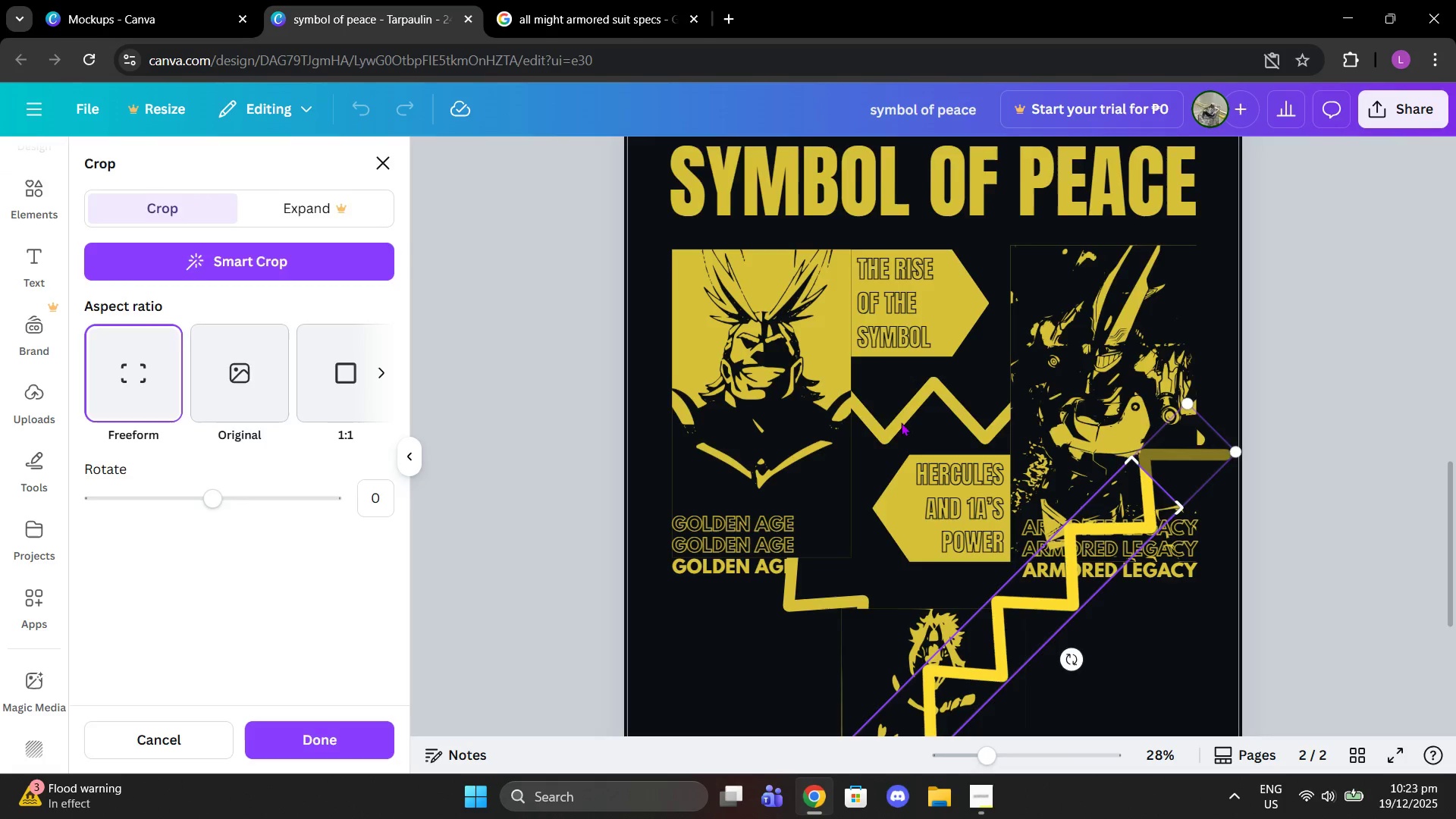 
left_click([901, 422])
 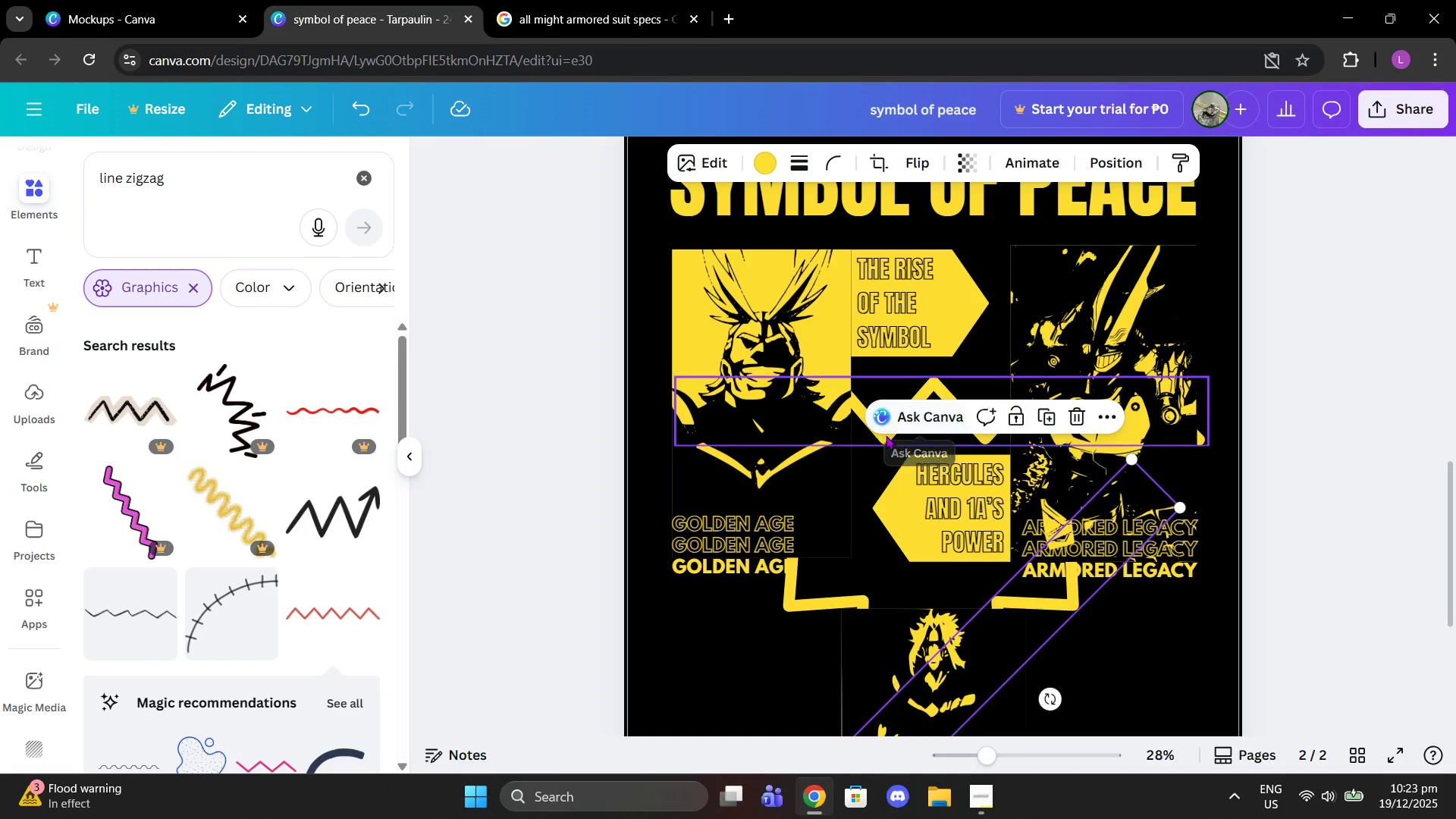 
left_click([885, 442])
 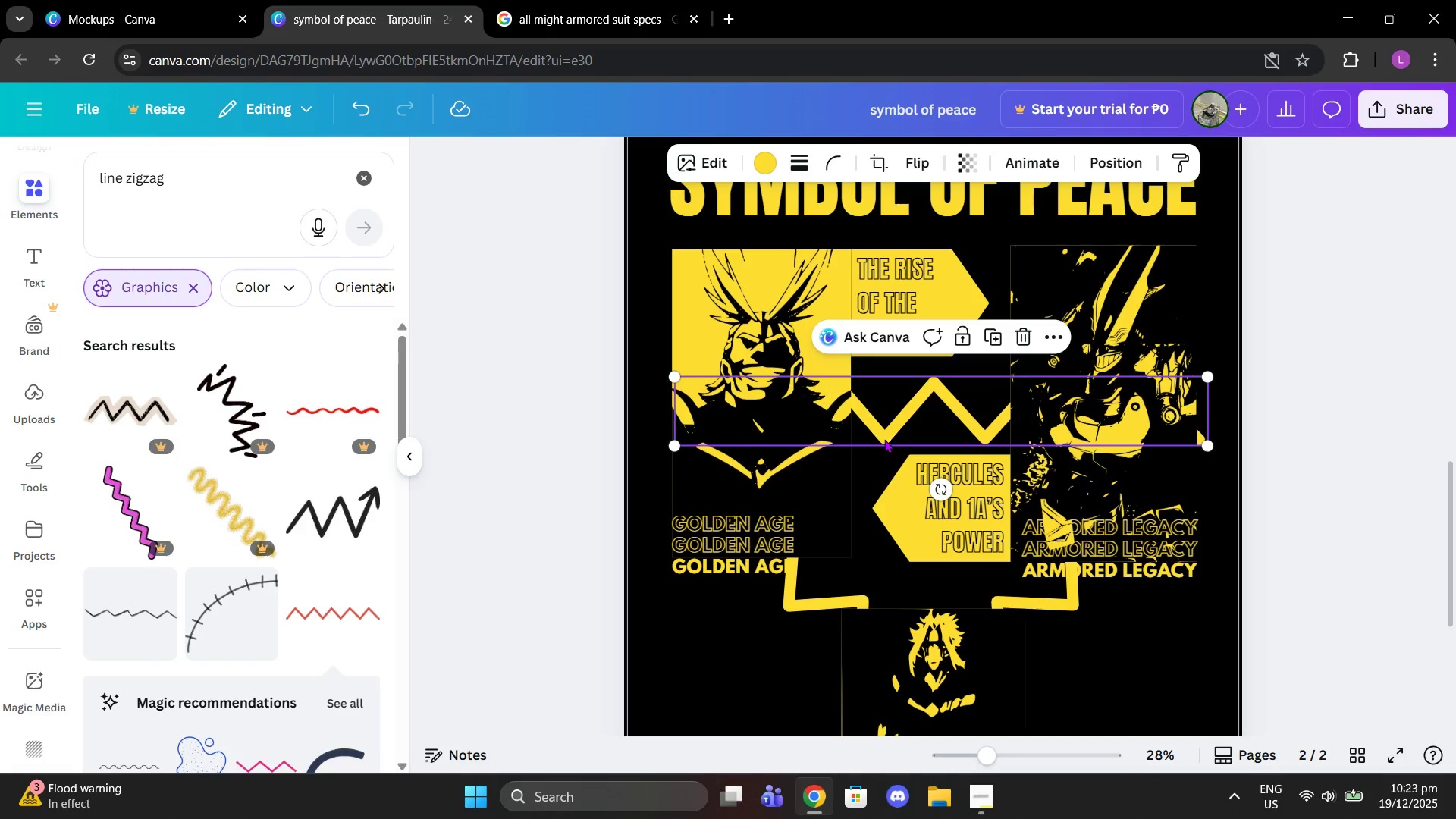 
left_click_drag(start_coordinate=[884, 437], to_coordinate=[880, 437])
 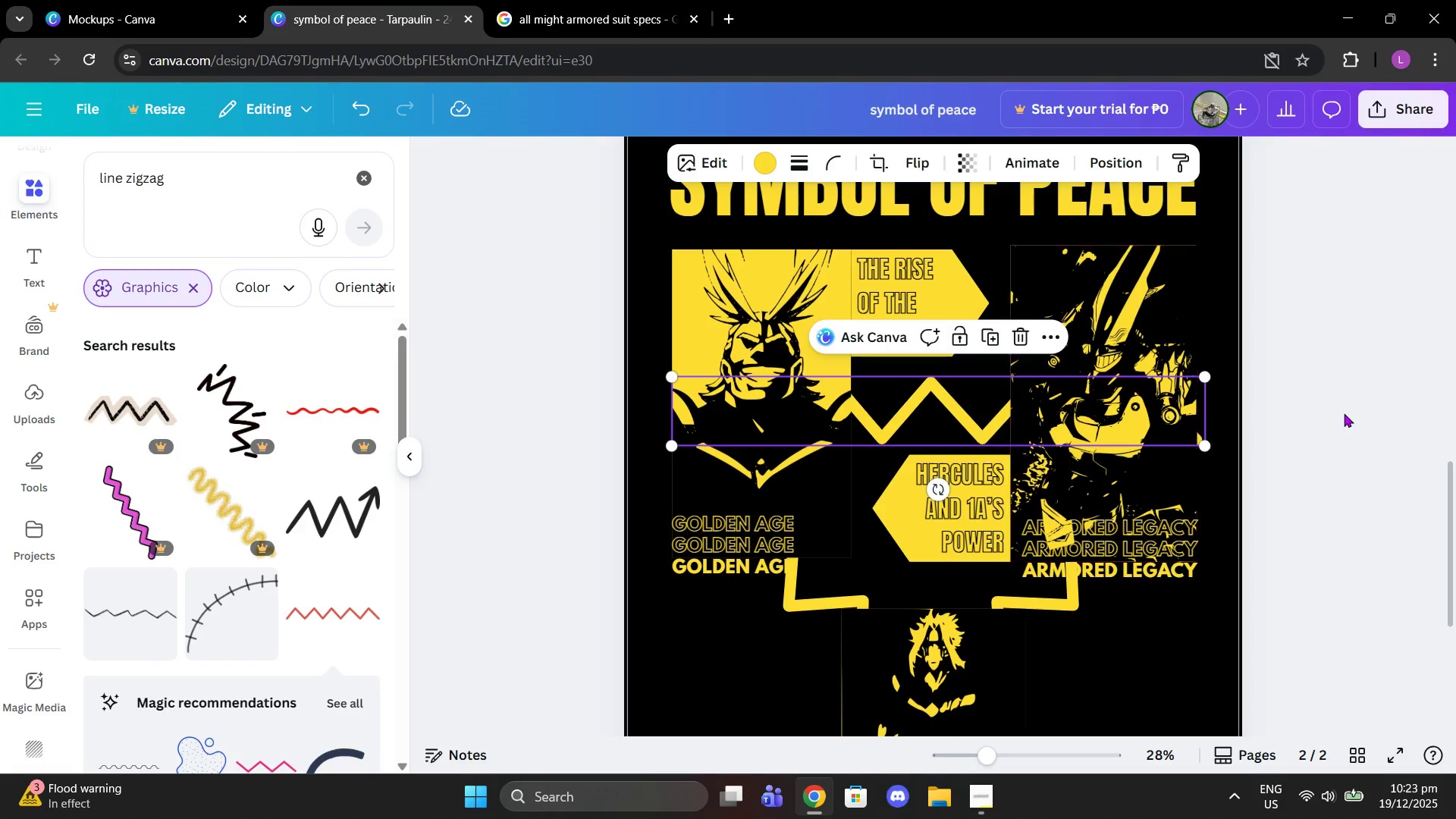 
left_click([1344, 413])
 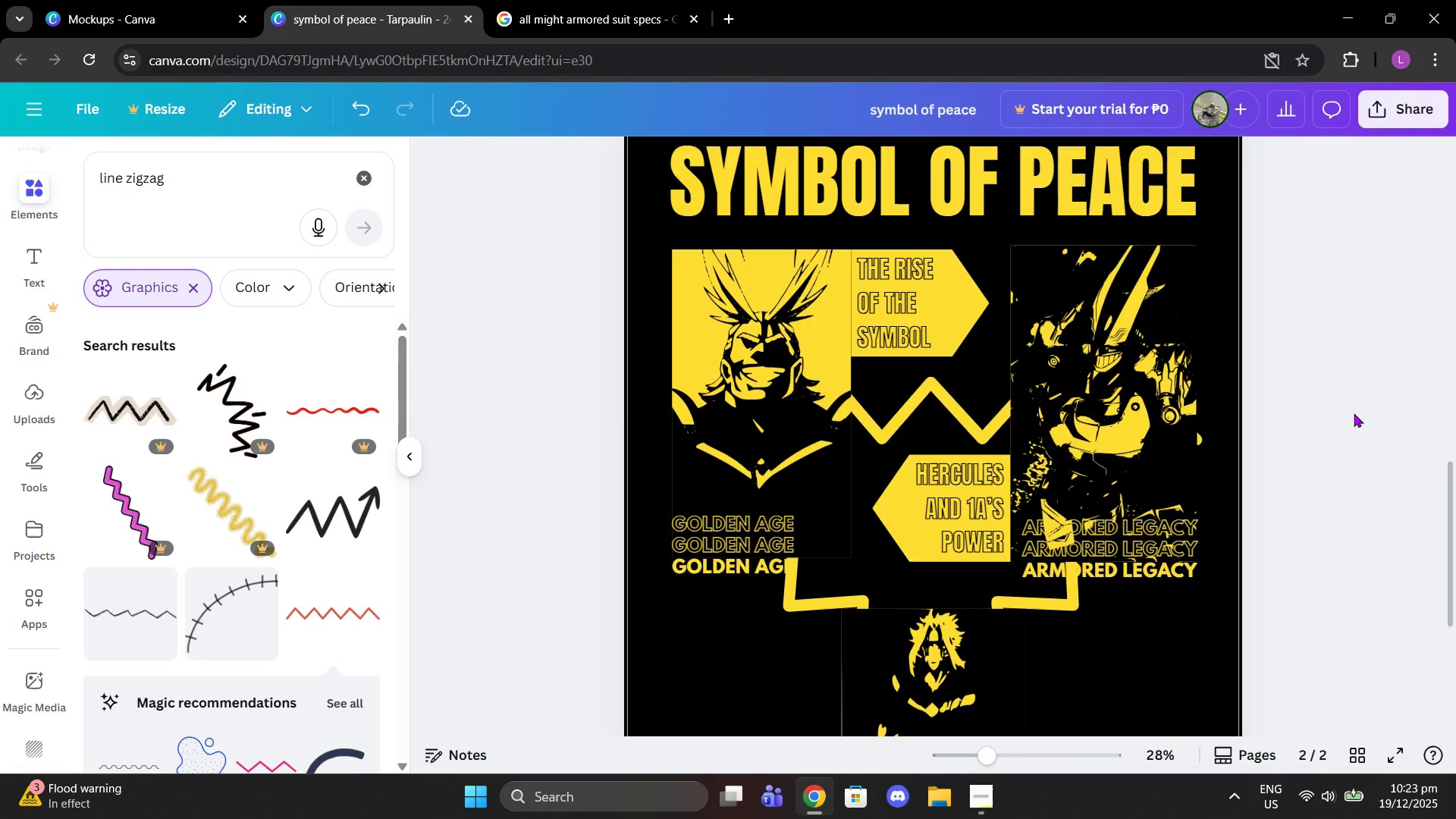 
scroll: coordinate [1344, 444], scroll_direction: down, amount: 3.0
 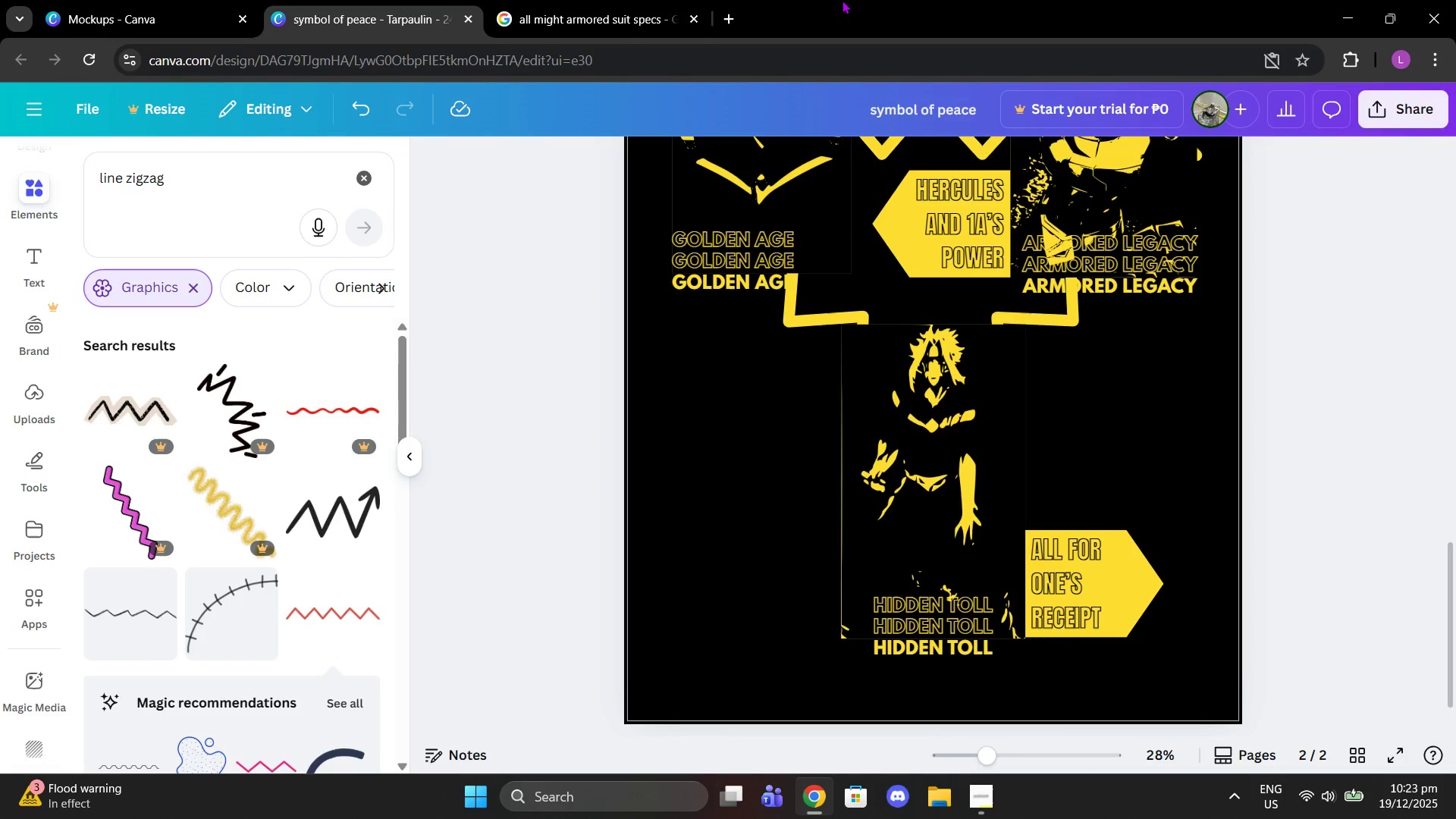 
left_click([642, 0])
 